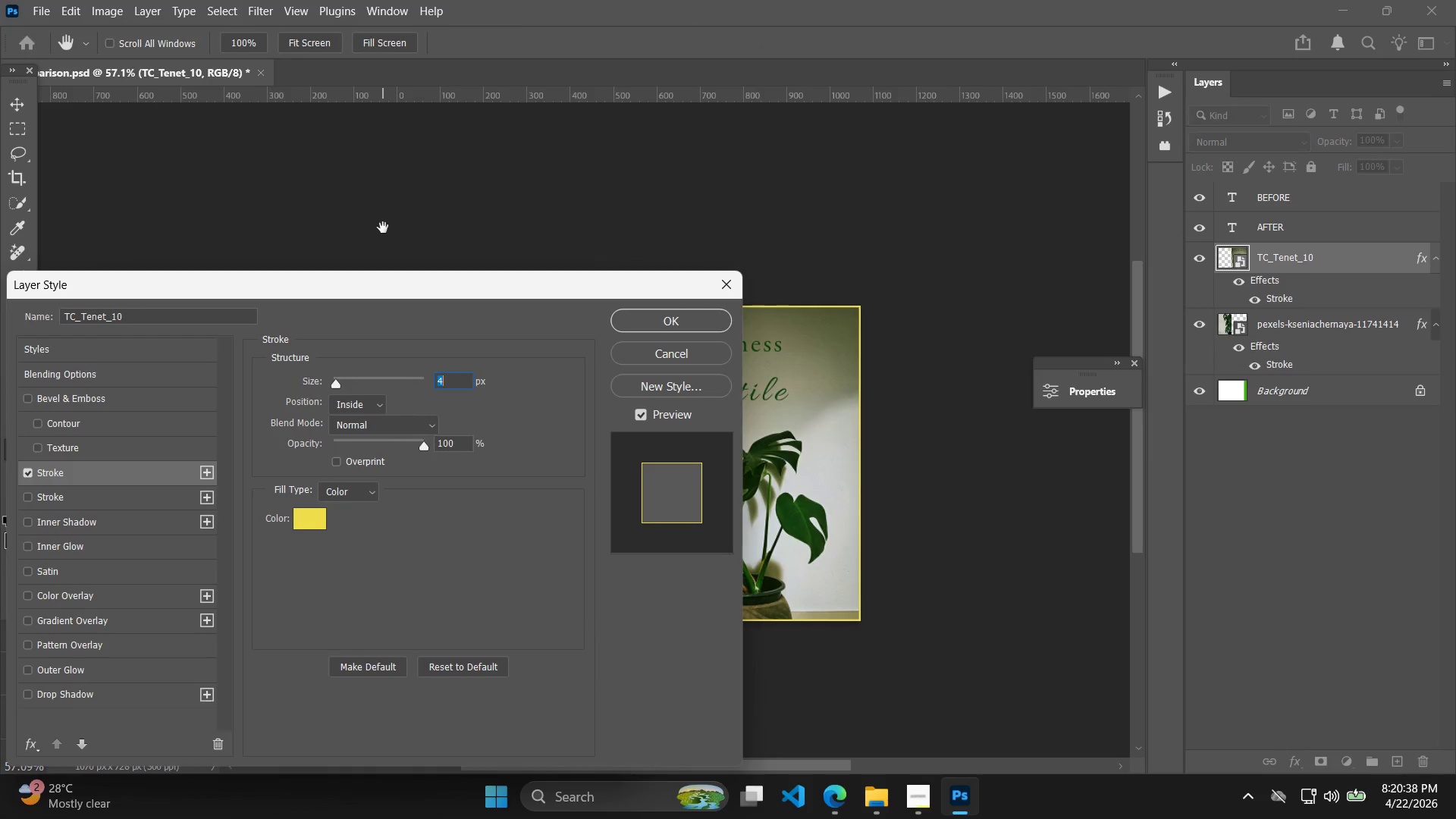 
mouse_move([400, 231])
 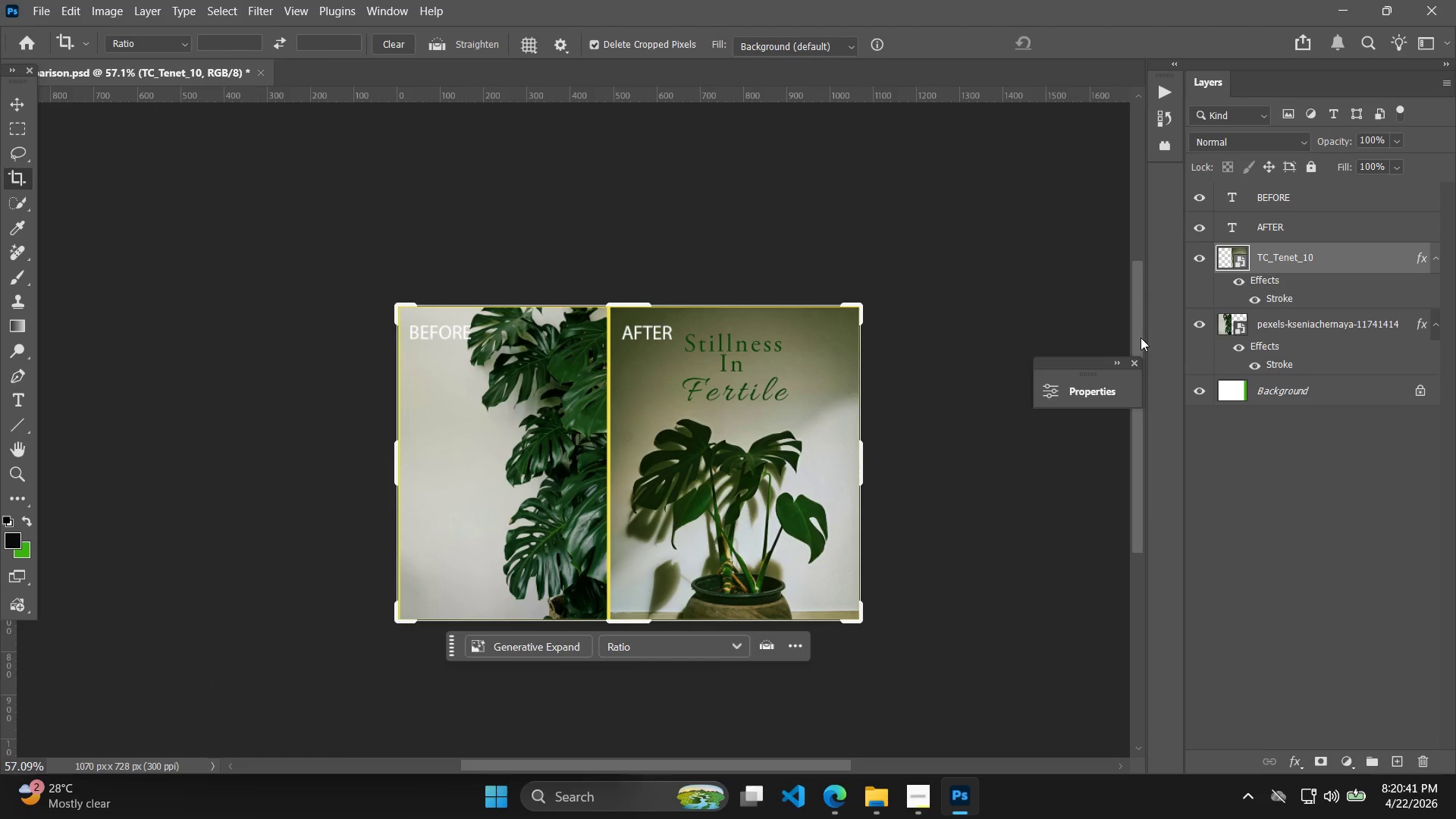 
key(Alt+AltLeft)
 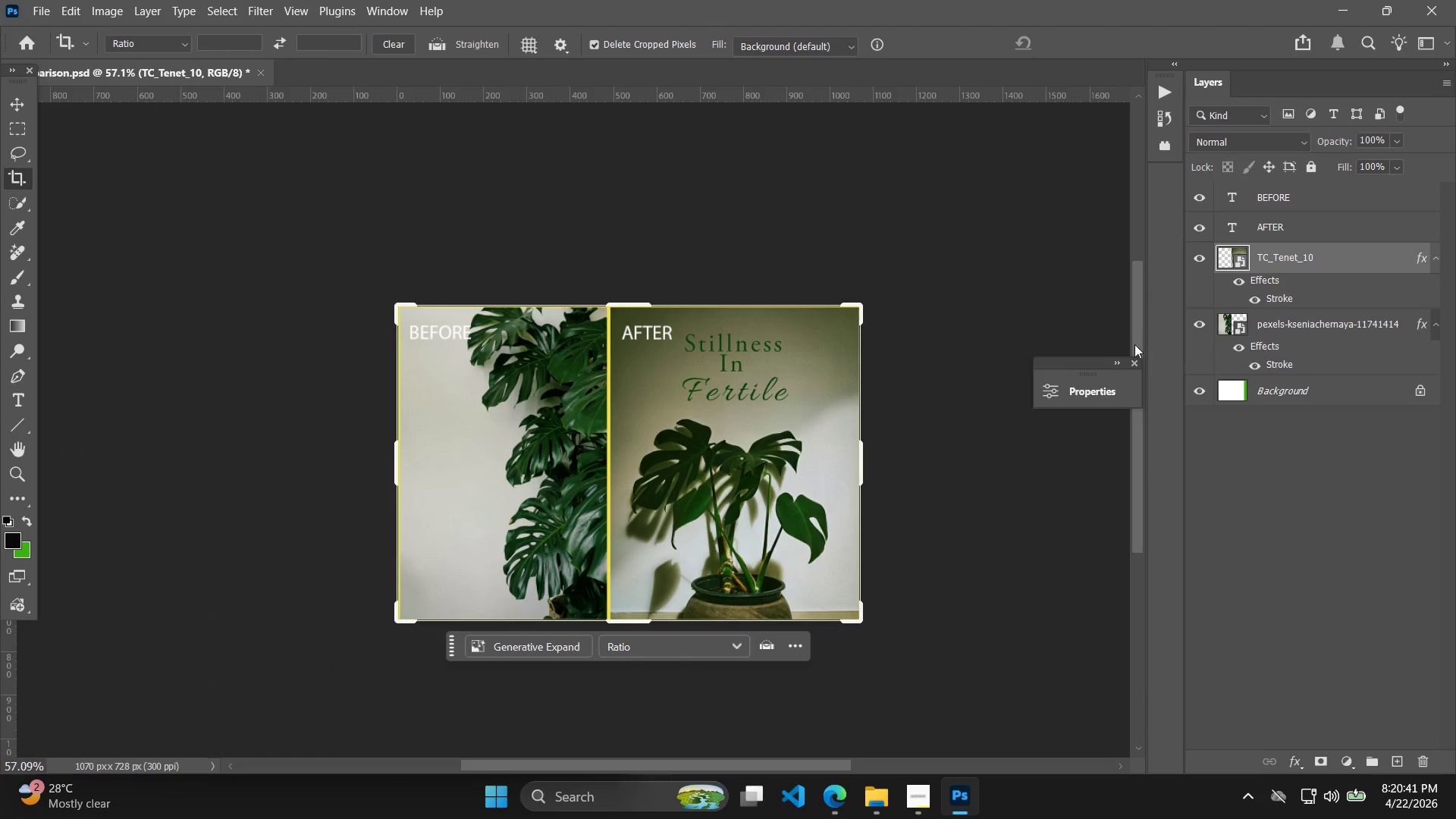 
key(Alt+Tab)
 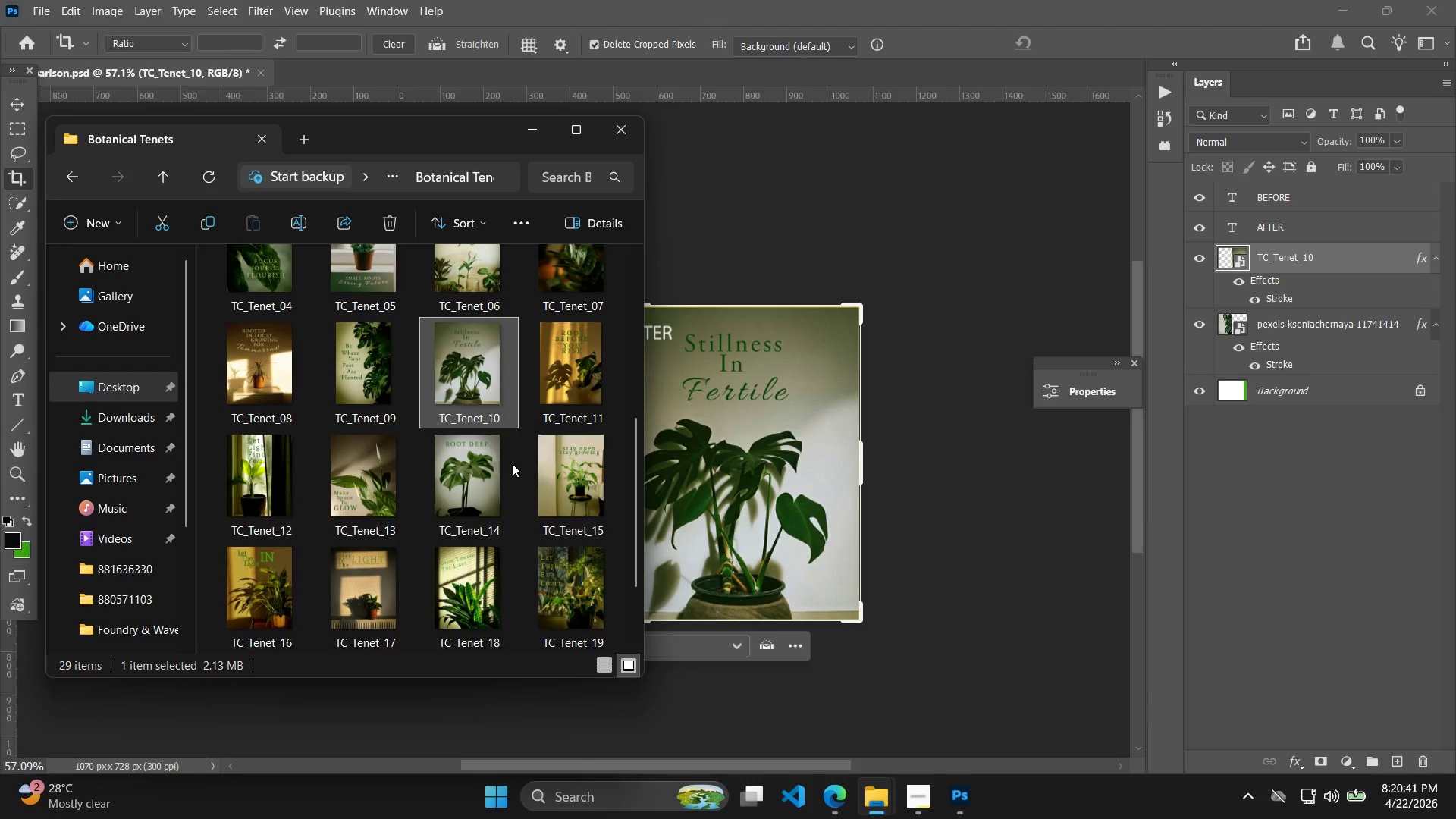 
key(Alt+Tab)
 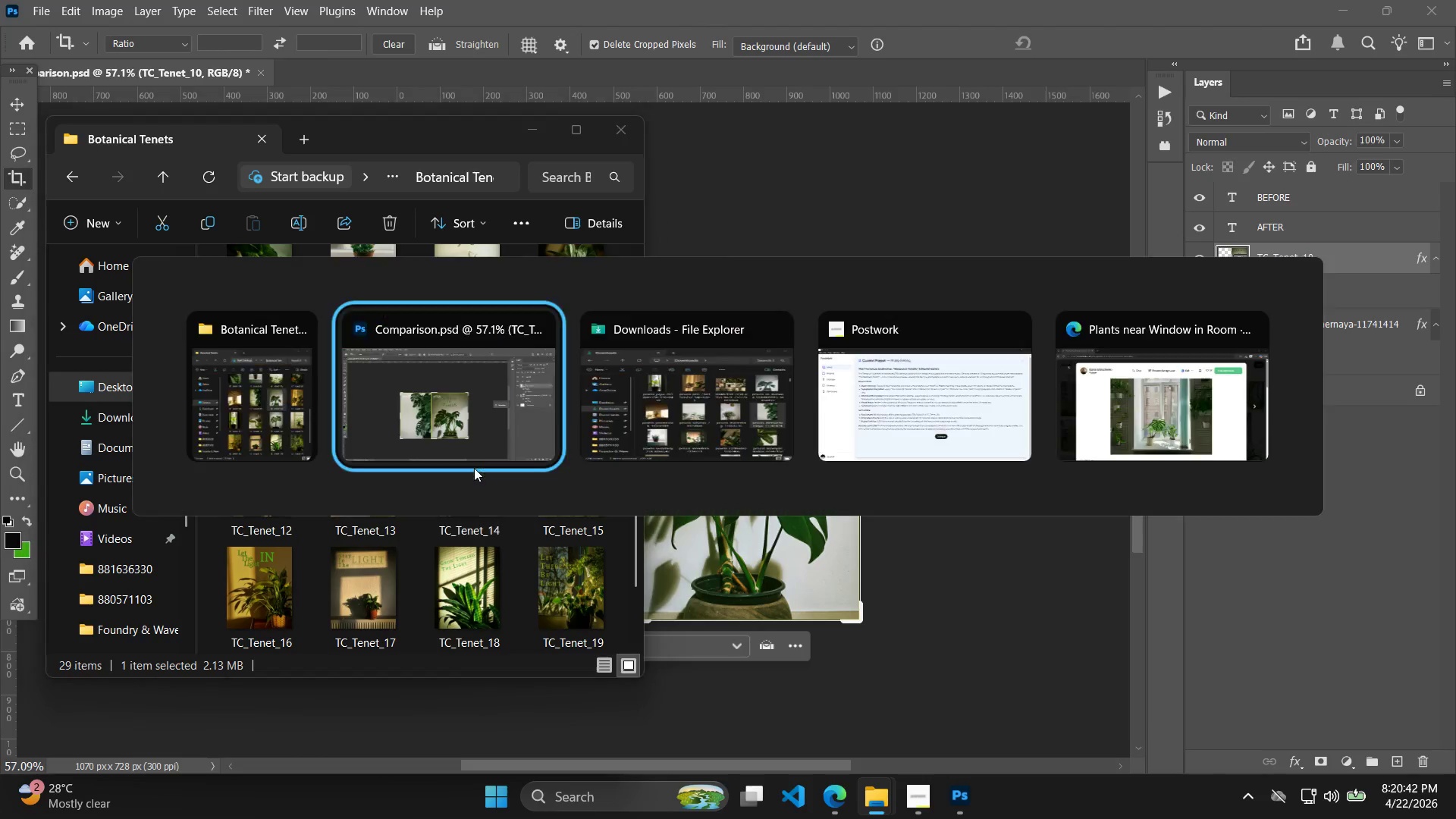 
key(Alt+Tab)
 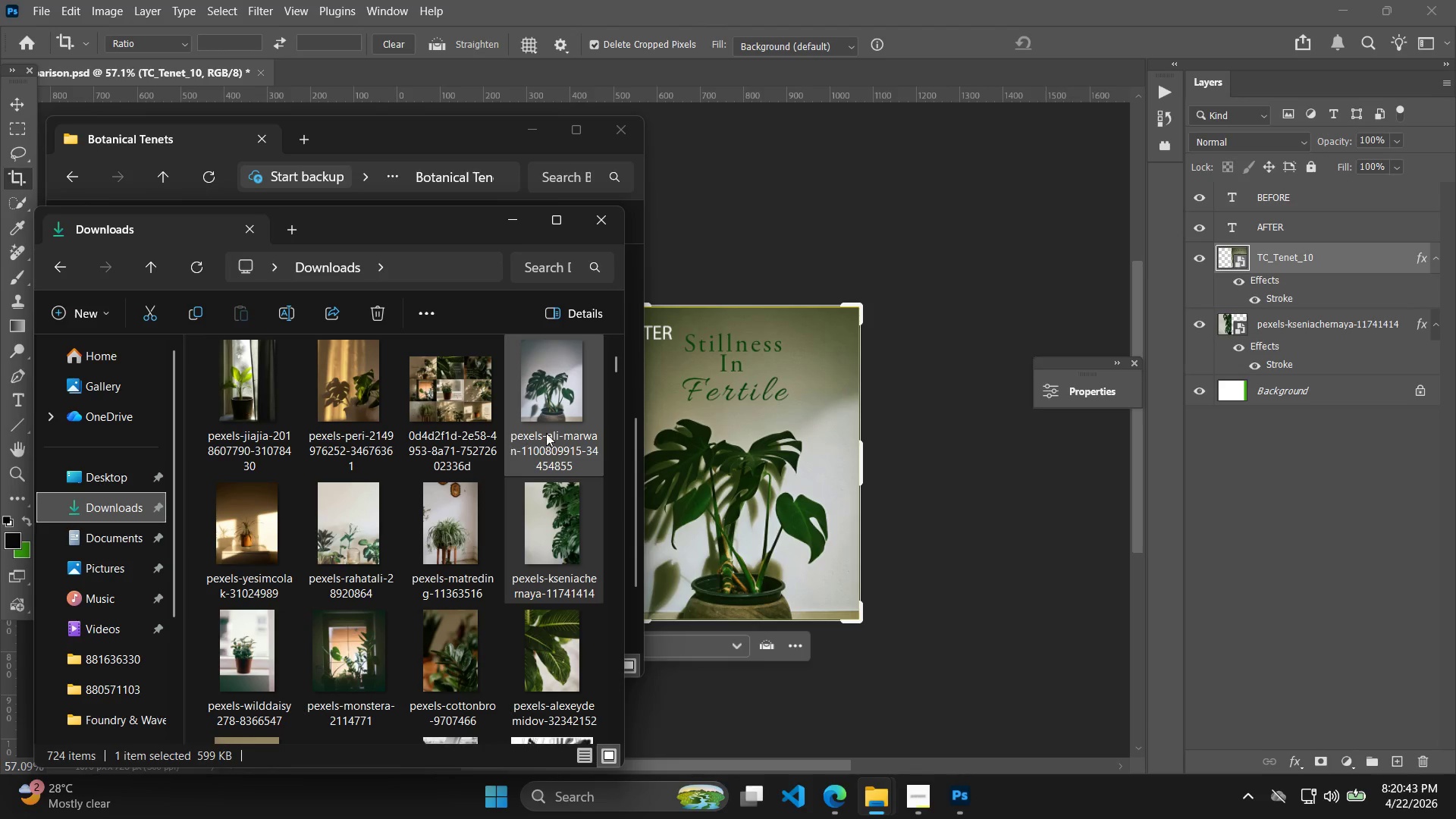 
left_click_drag(start_coordinate=[553, 413], to_coordinate=[746, 485])
 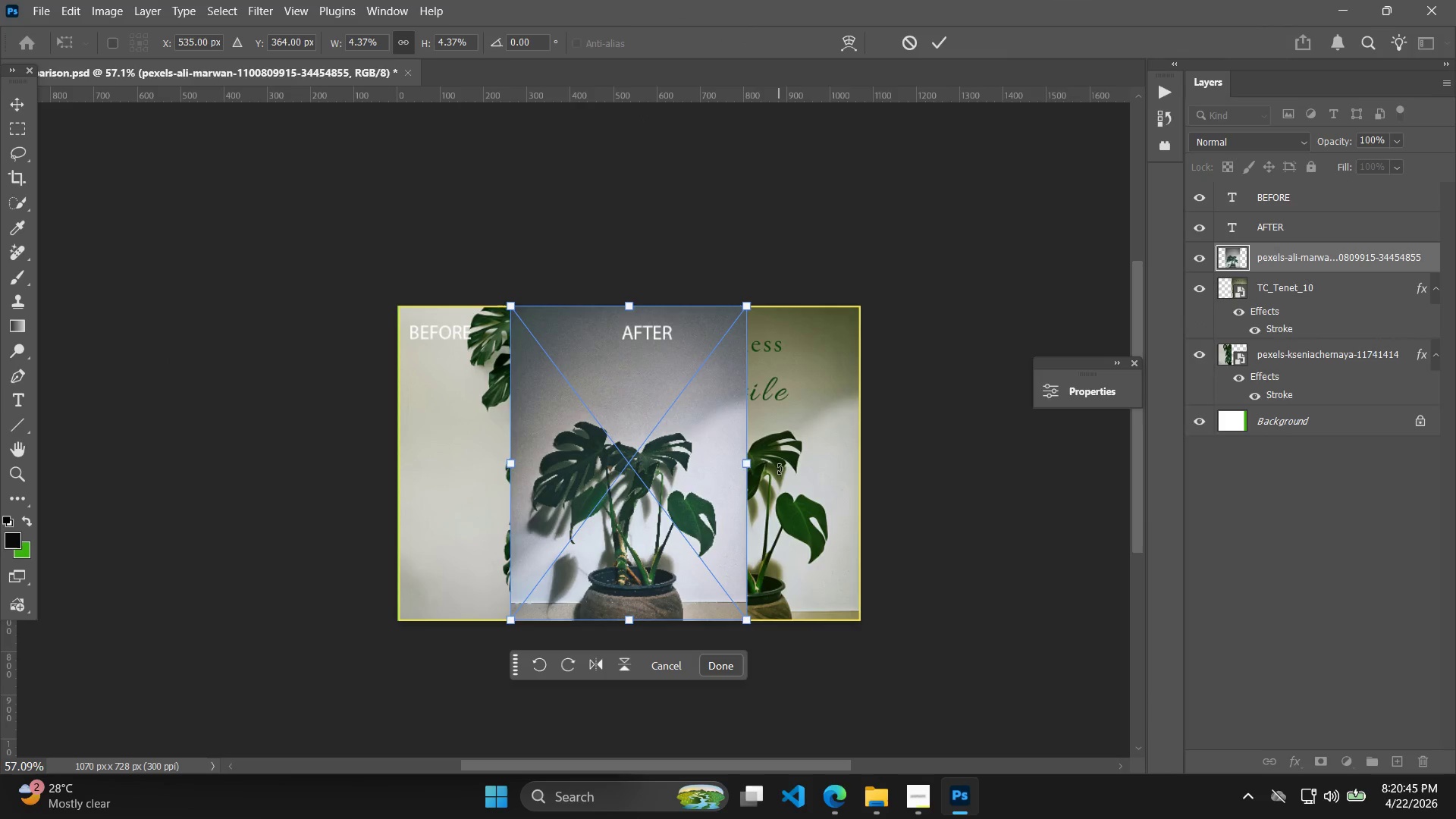 
hold_key(key=ShiftLeft, duration=3.14)
left_click_drag(start_coordinate=[684, 491], to_coordinate=[574, 495])
 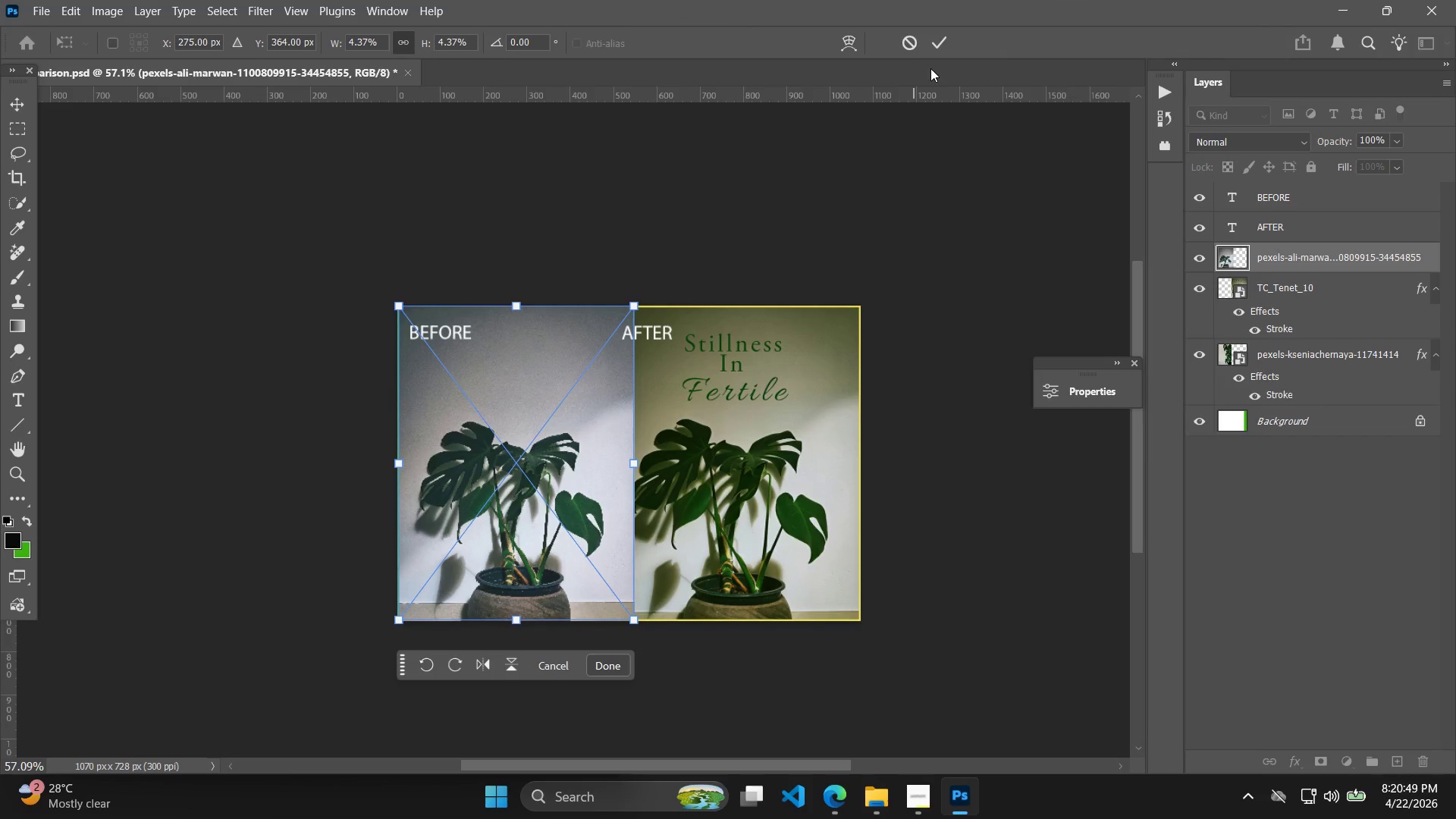 
left_click([948, 46])
 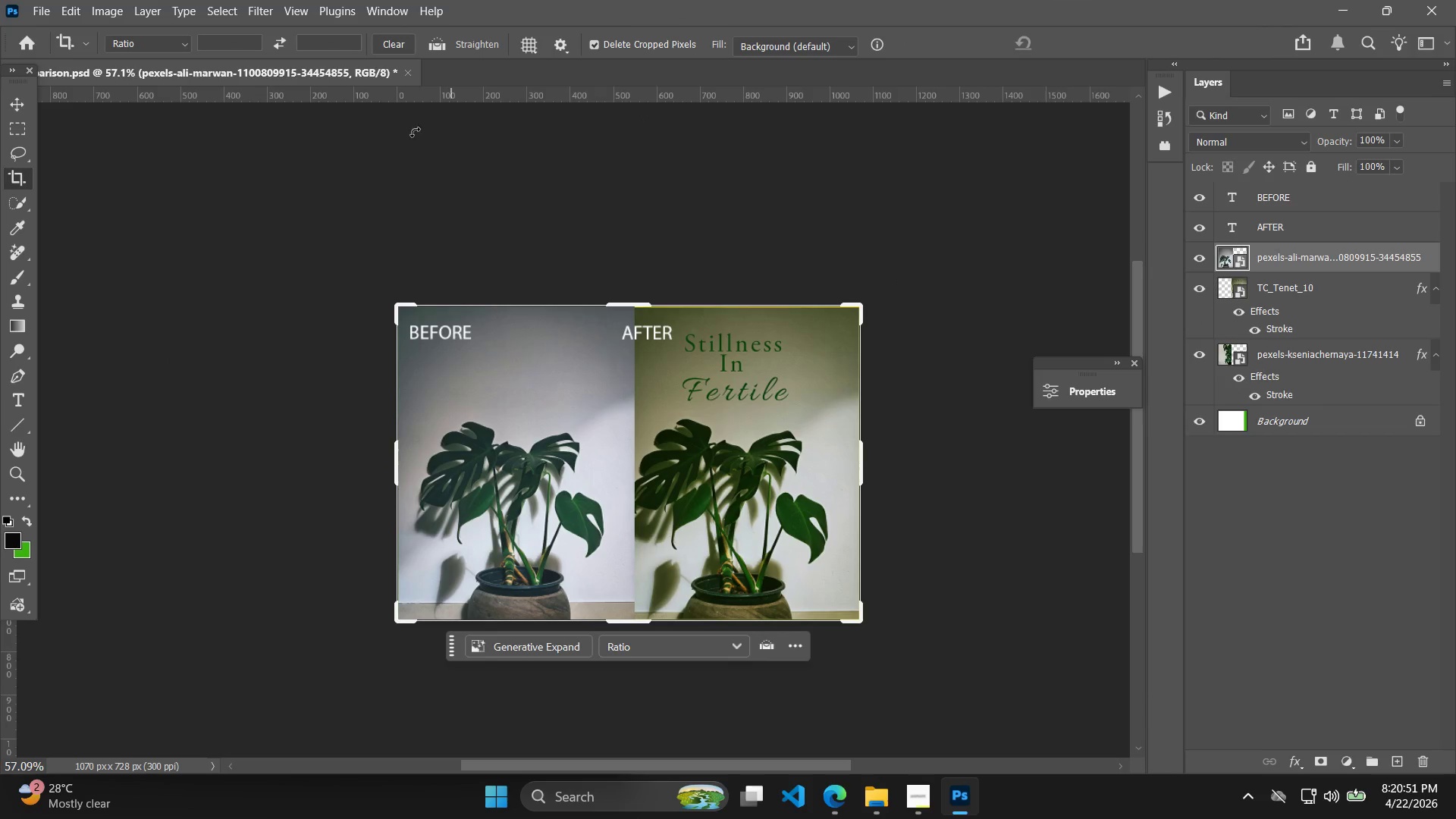 
left_click([146, 0])
 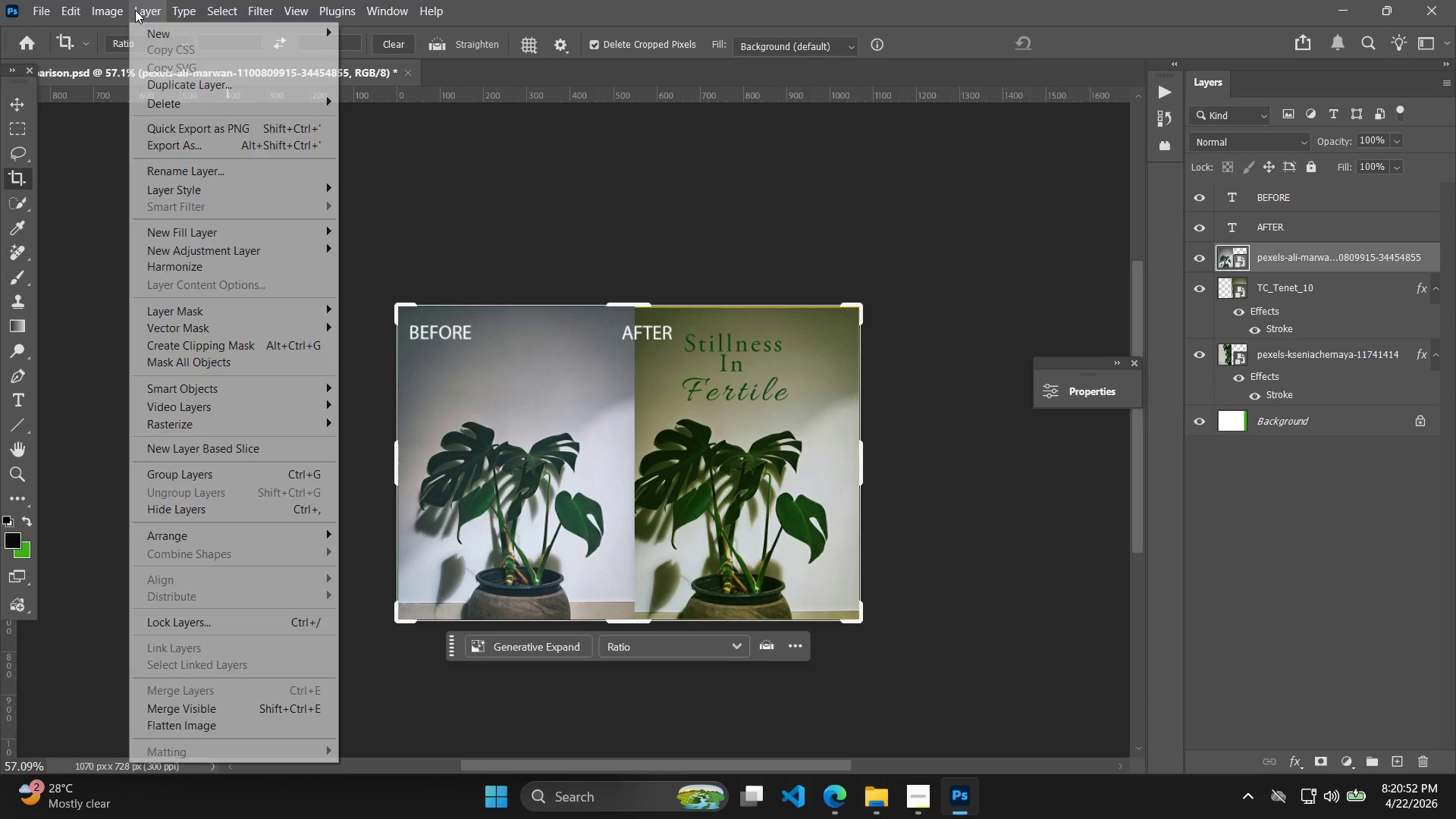 
left_click([135, 10])
 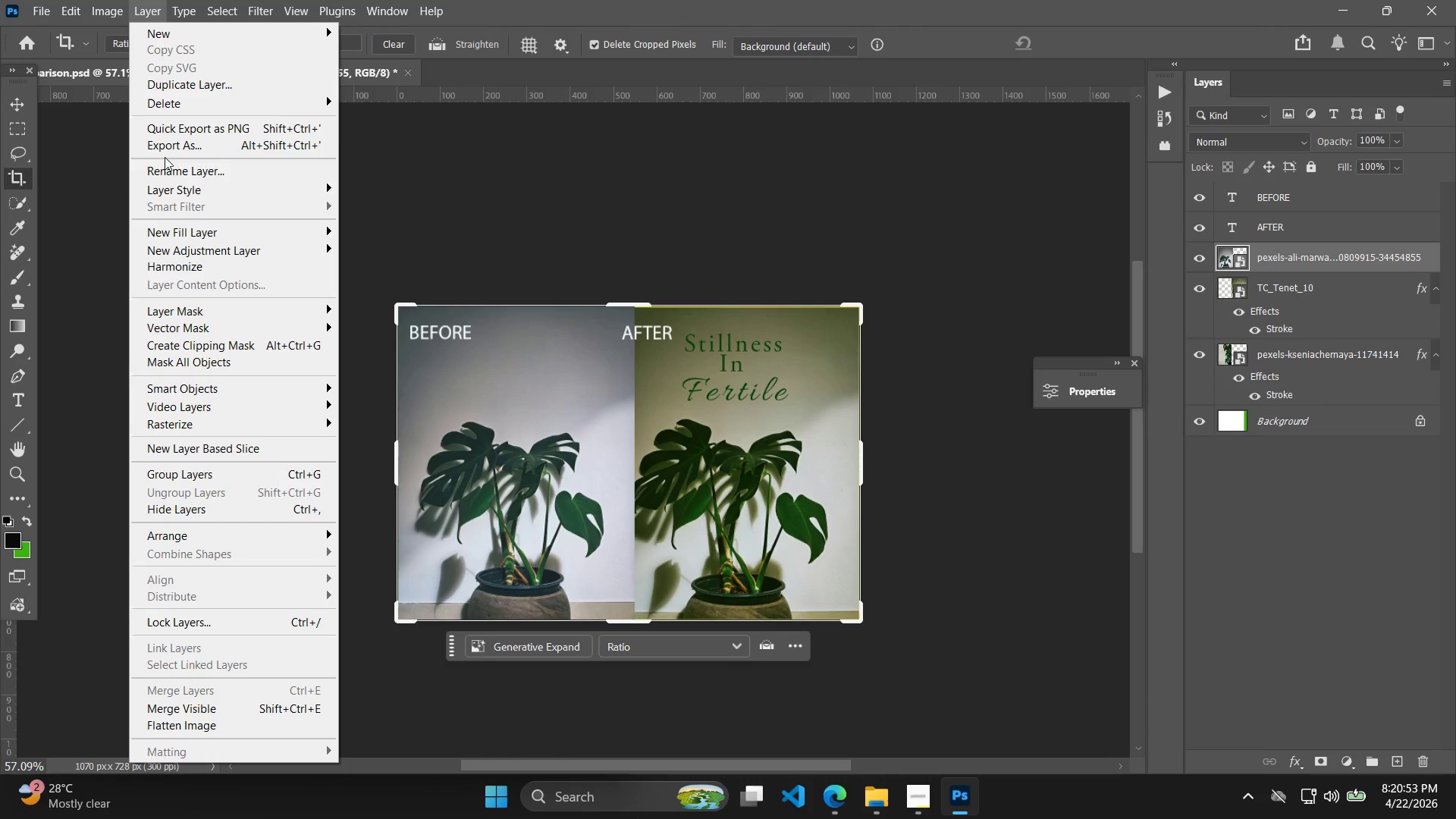 
left_click([165, 191])
 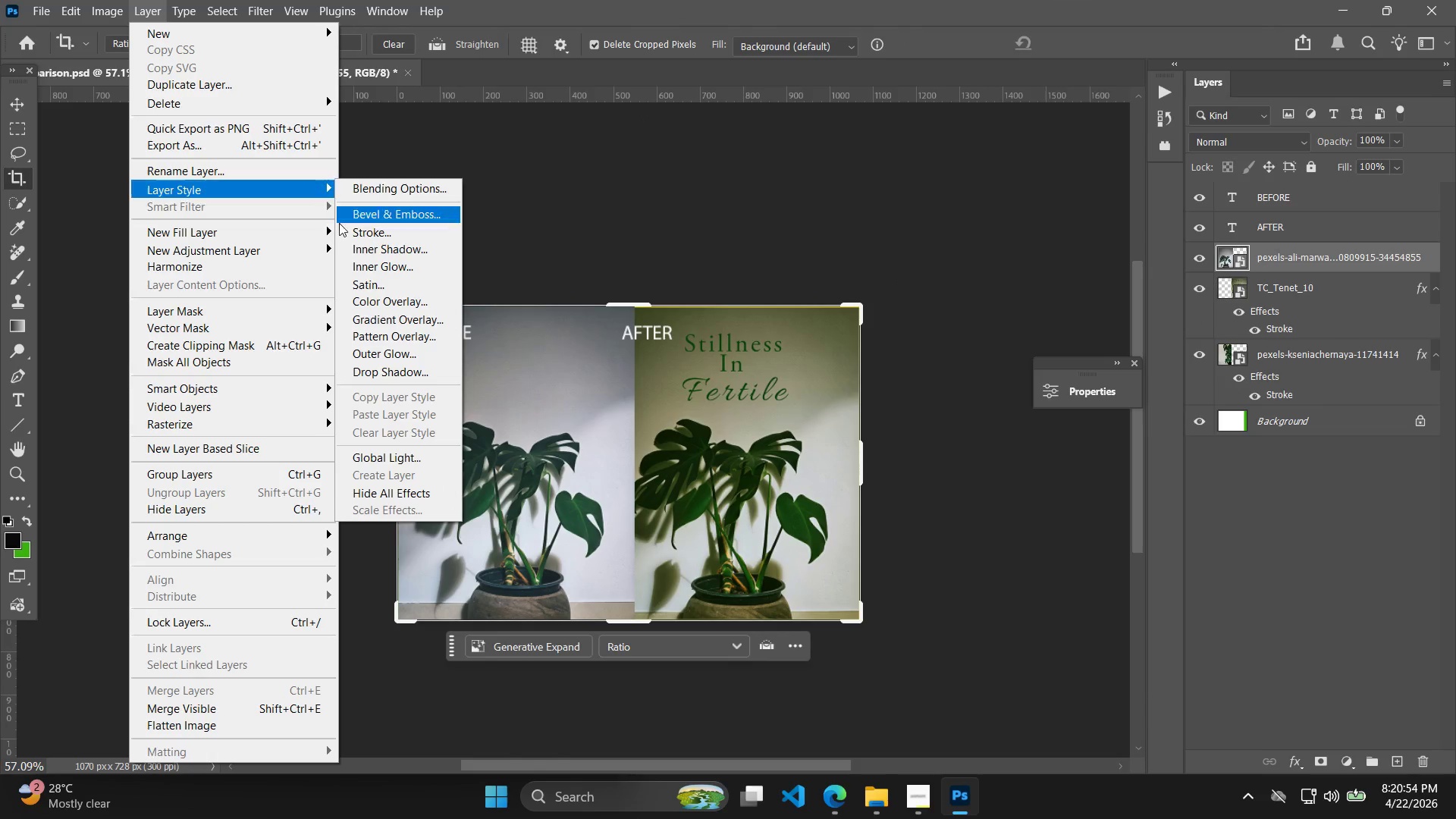 
left_click([358, 231])
 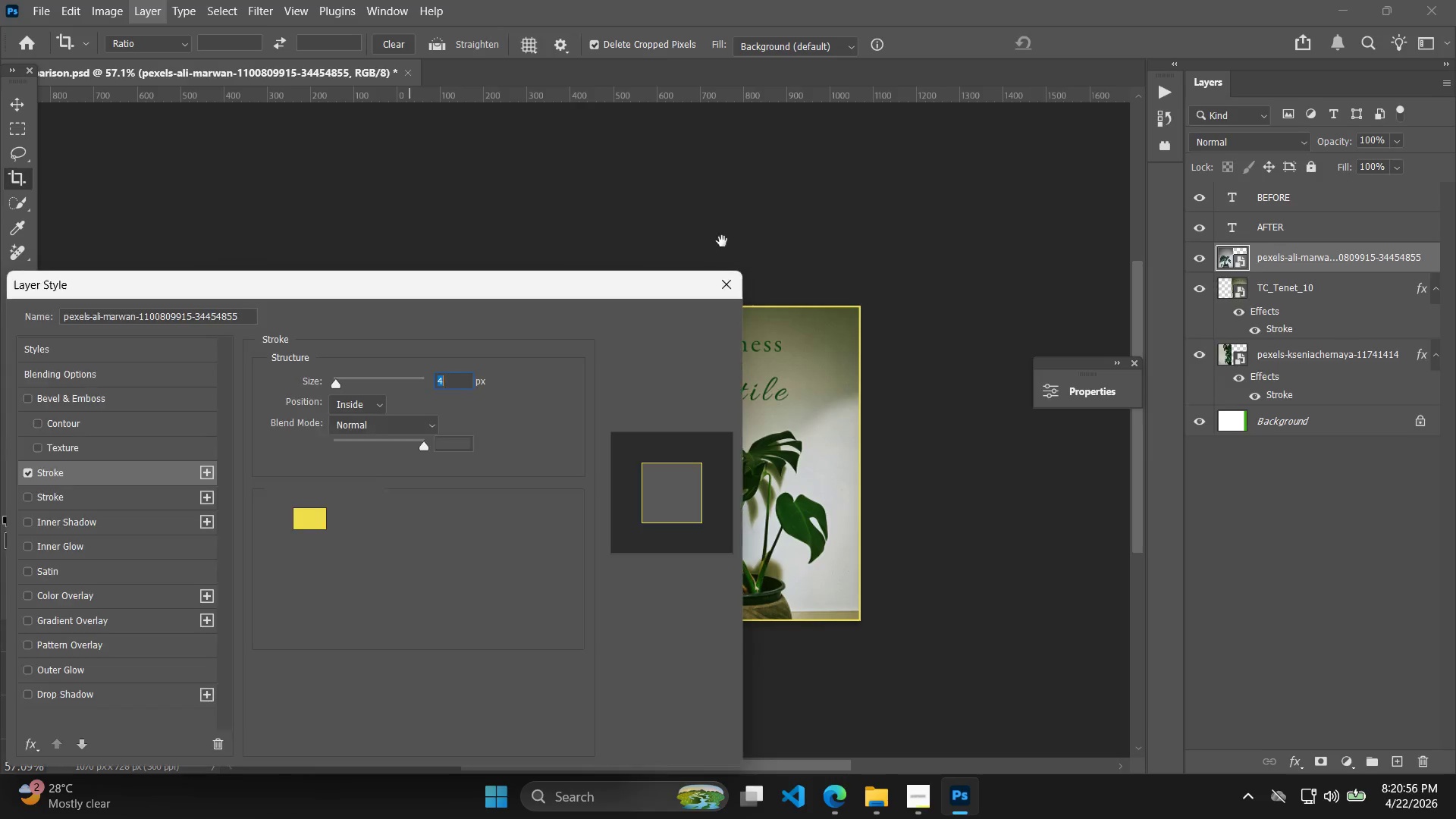 
left_click([699, 313])
 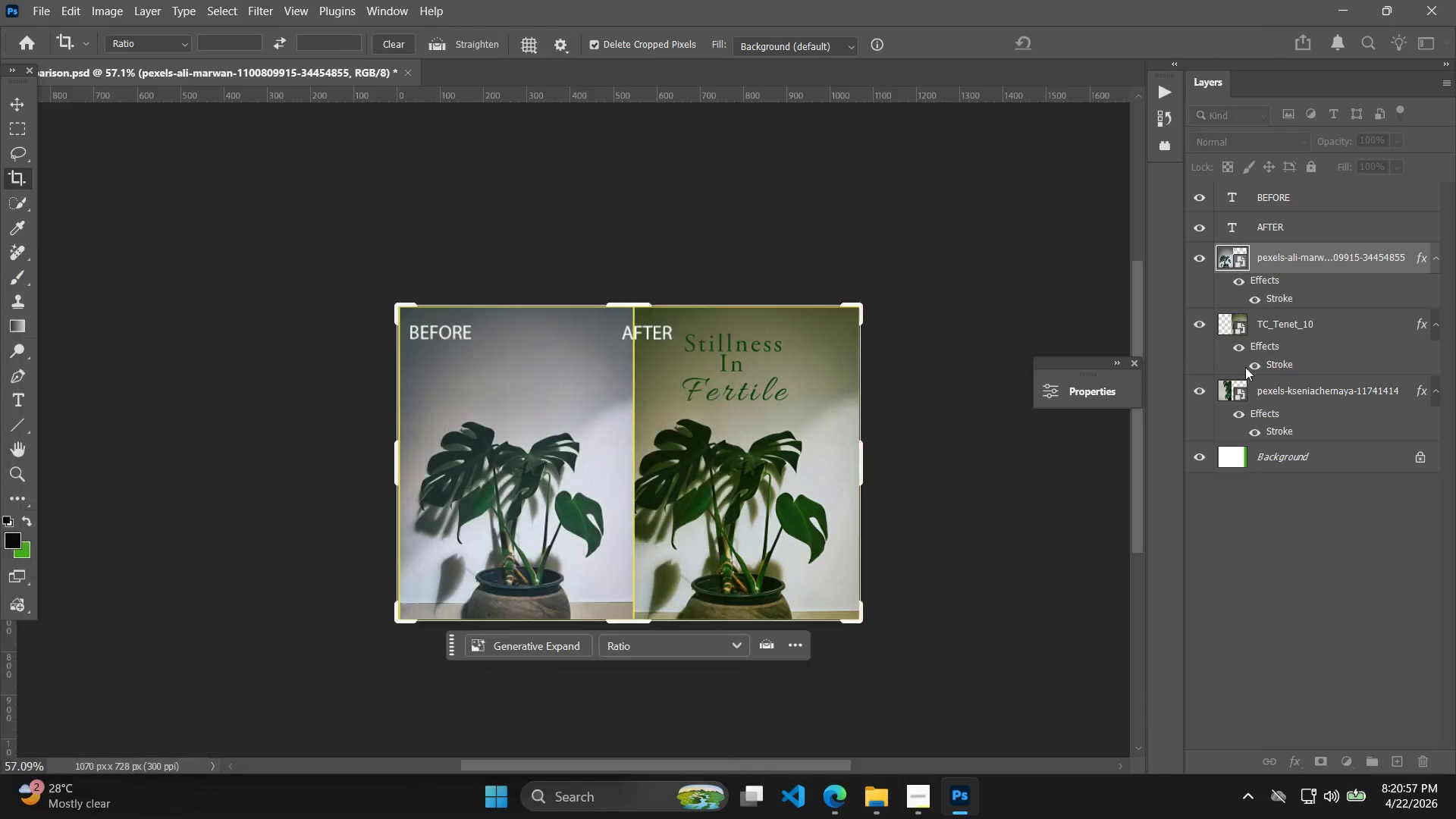 
left_click([1291, 389])
 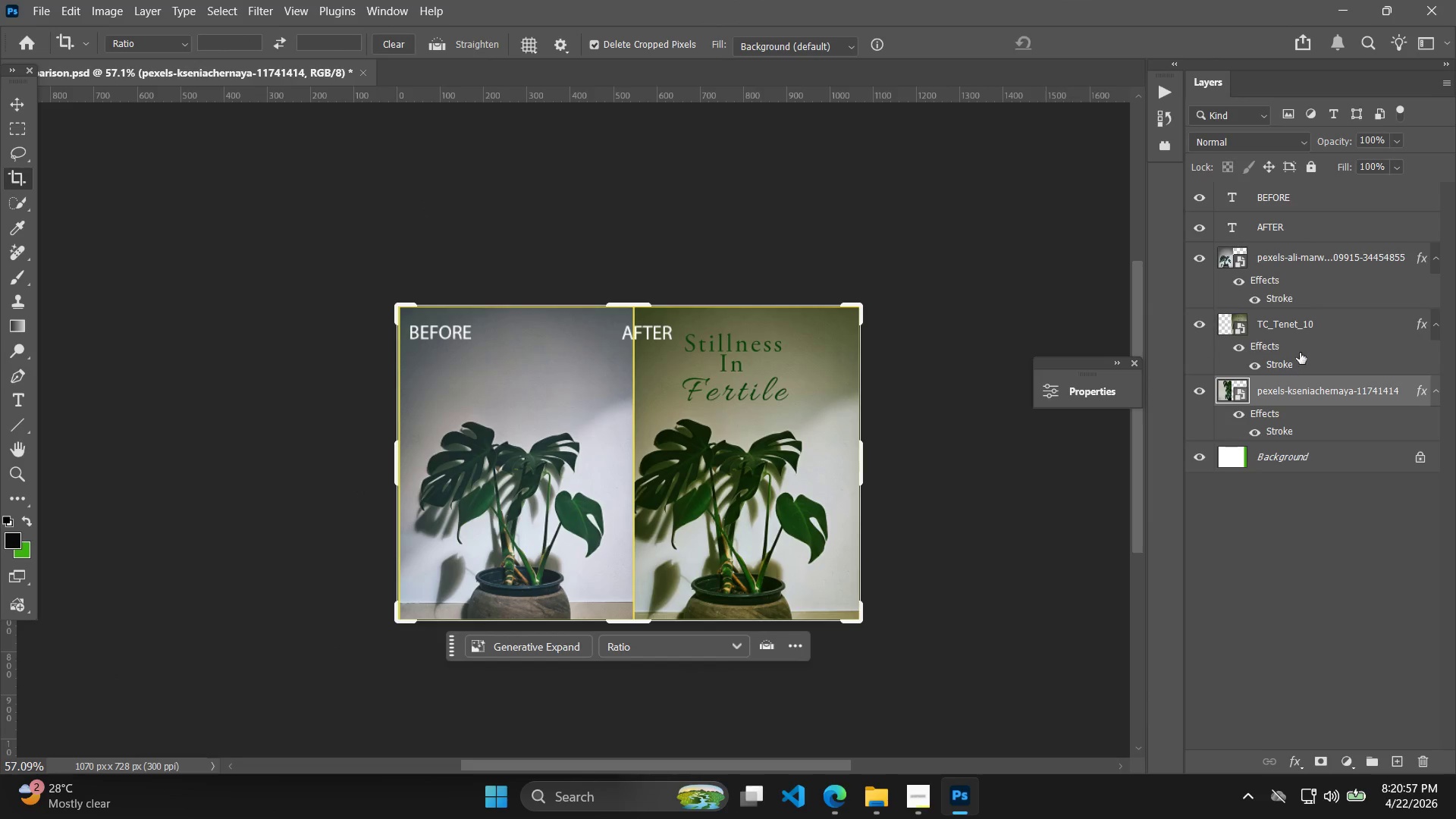 
left_click([1307, 334])
 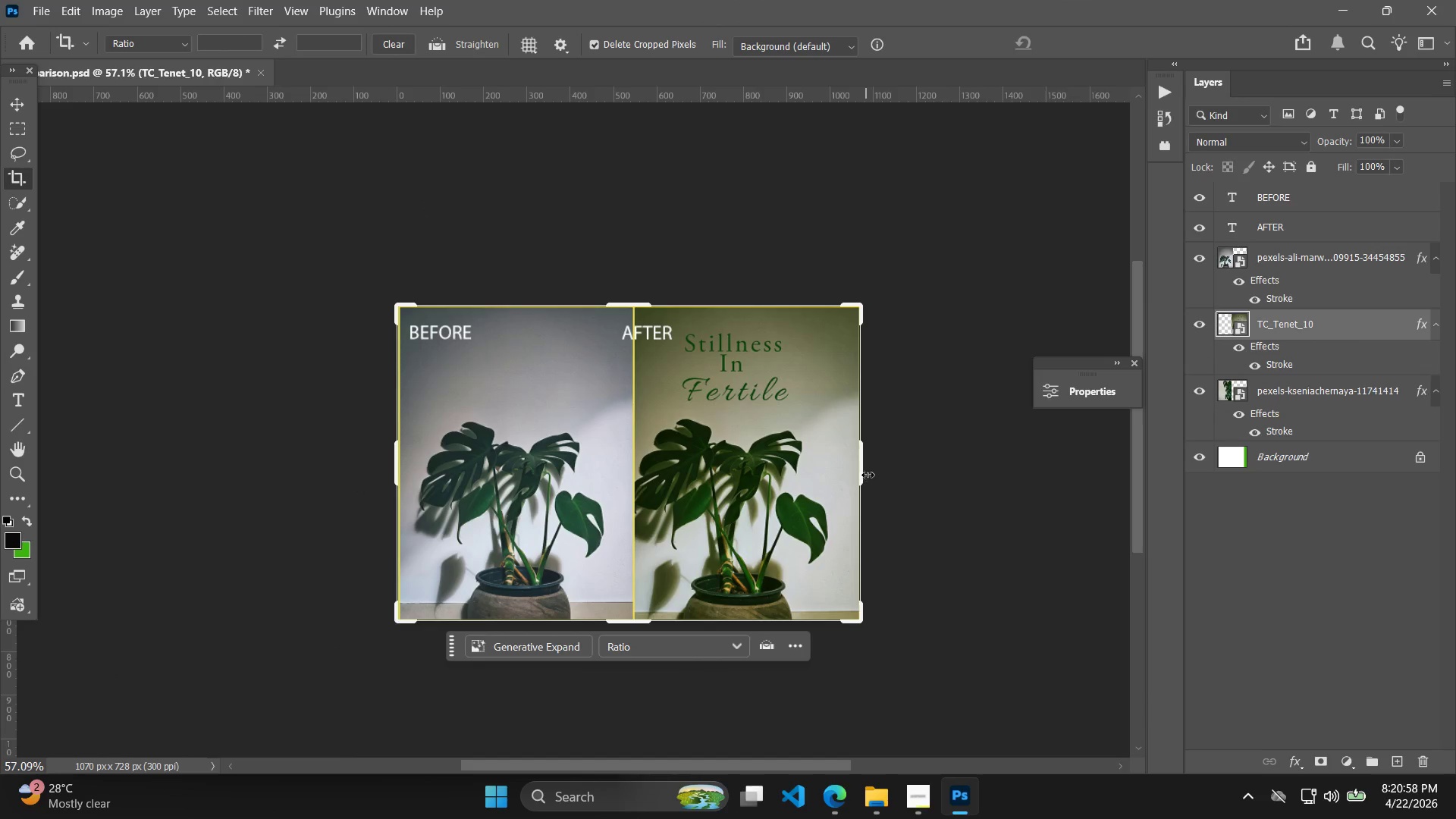 
left_click_drag(start_coordinate=[864, 467], to_coordinate=[872, 466])
 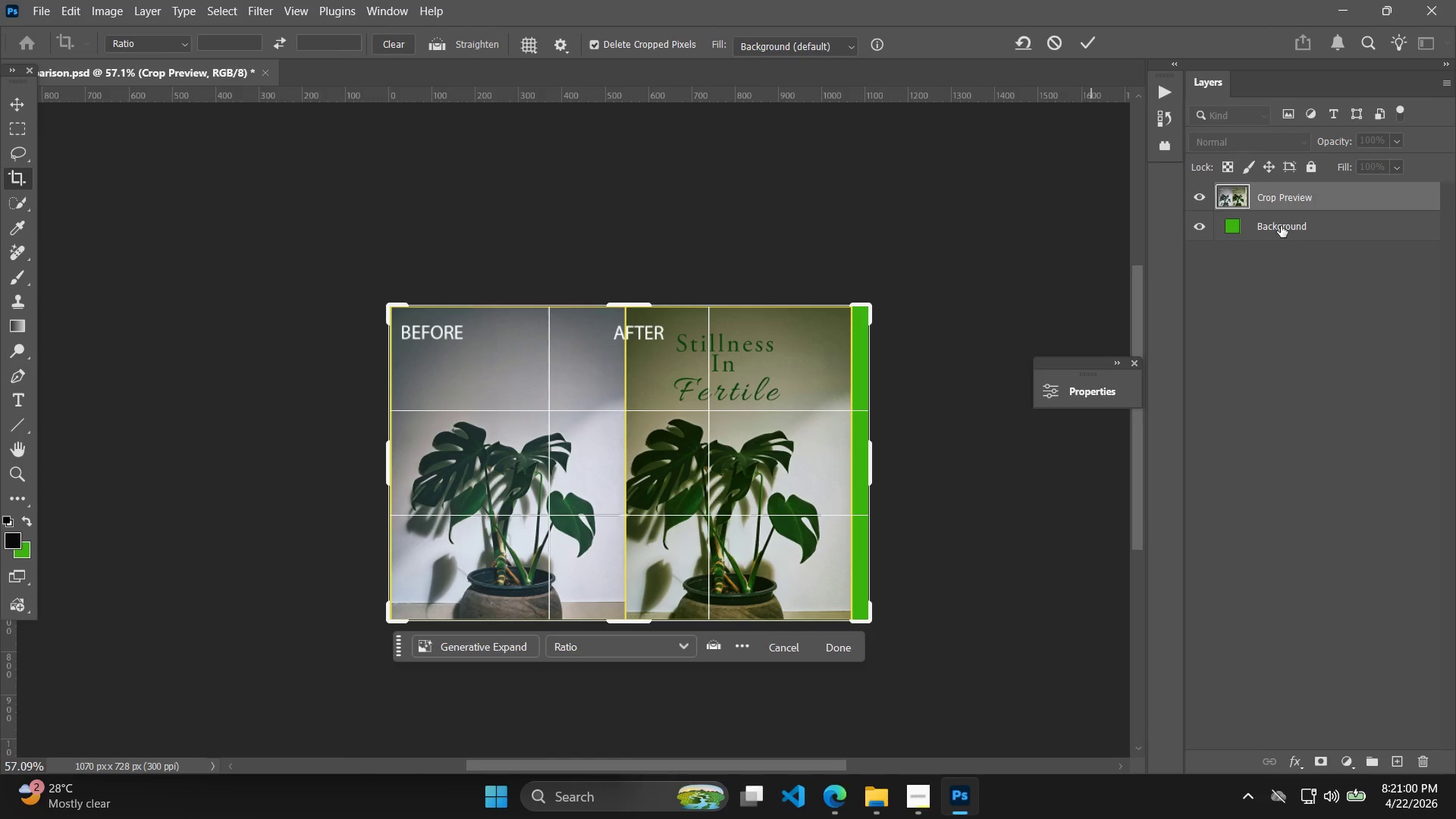 
key(Enter)
 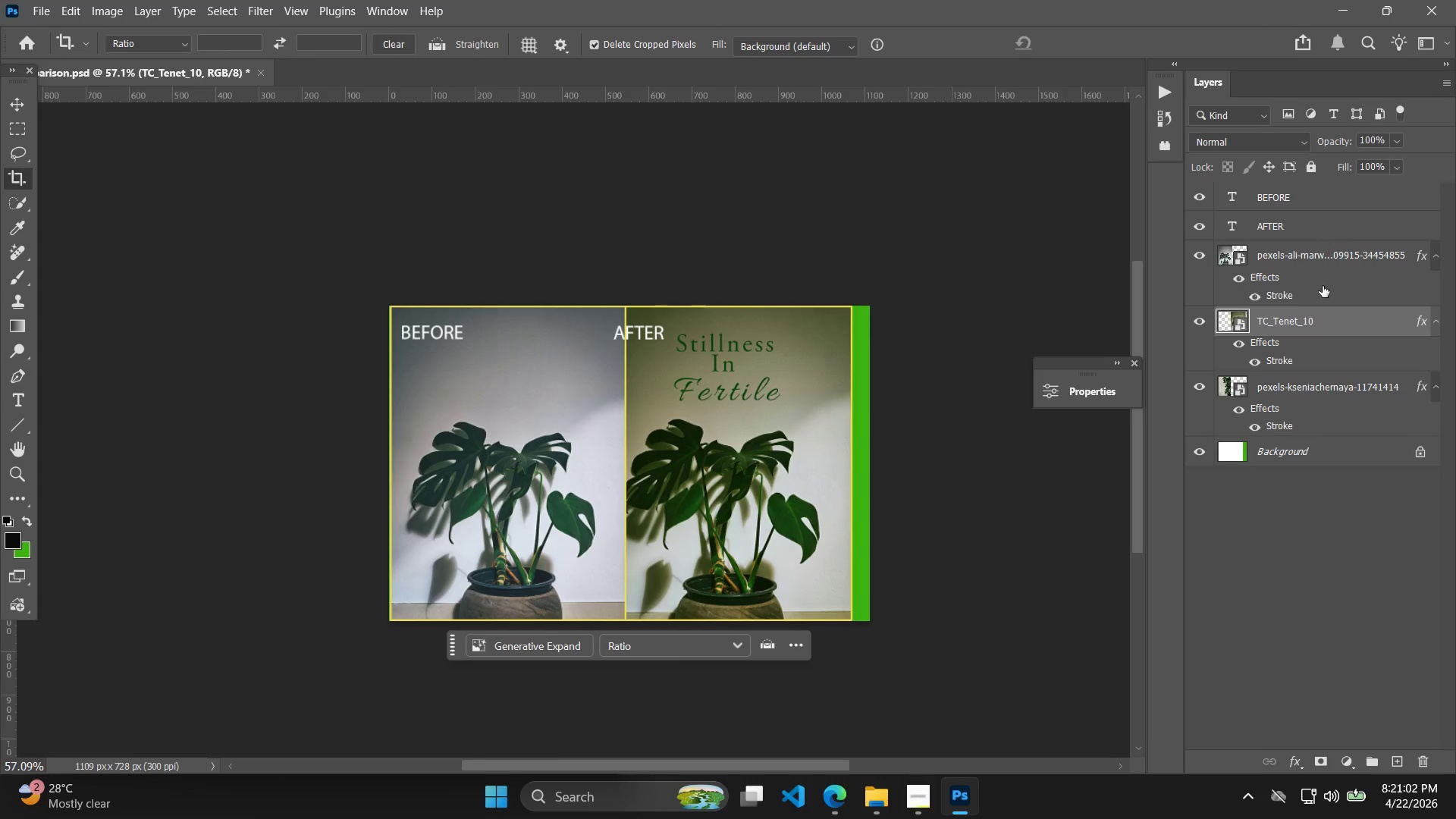 
left_click([1326, 262])
 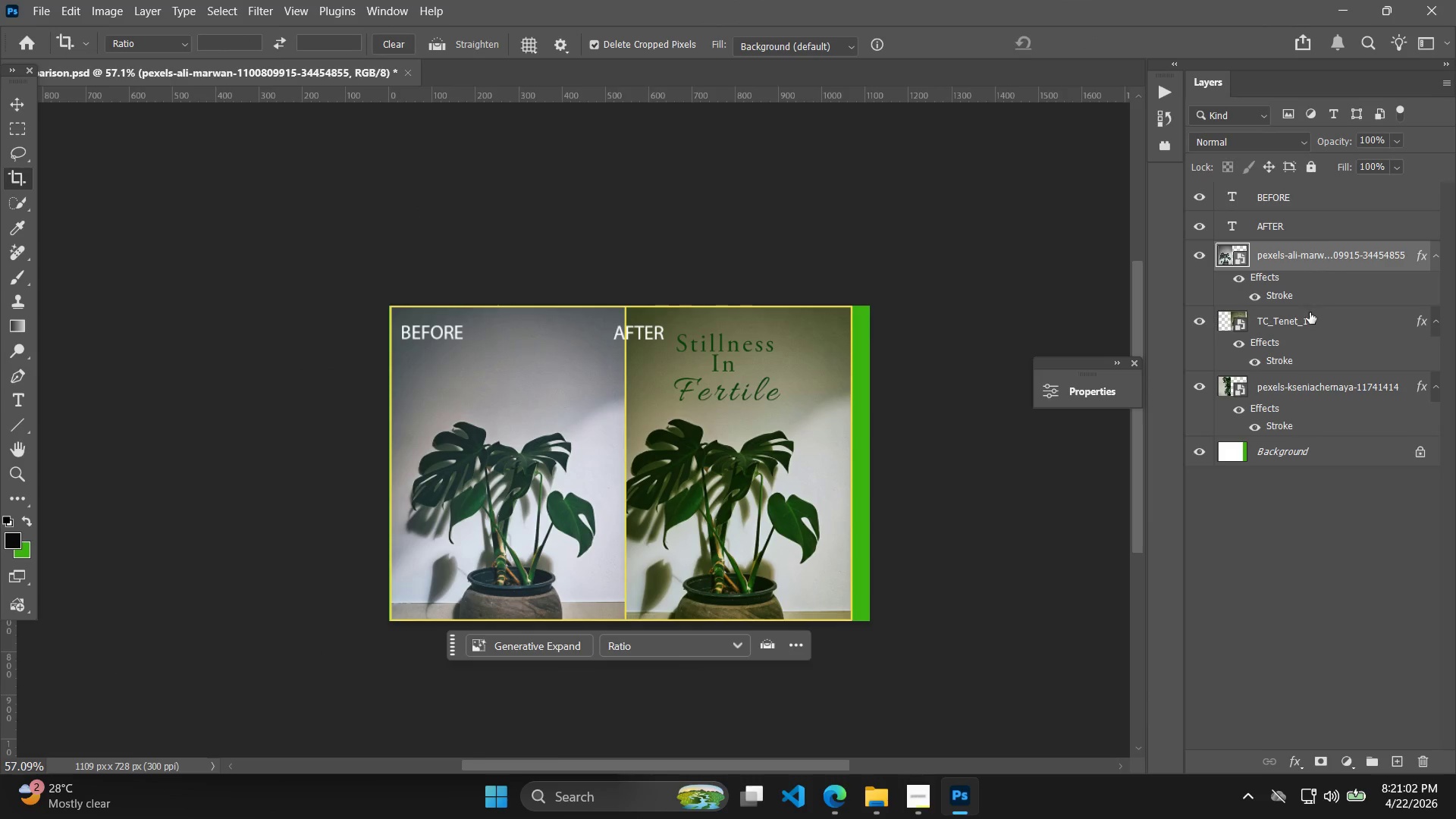 
left_click([1306, 323])
 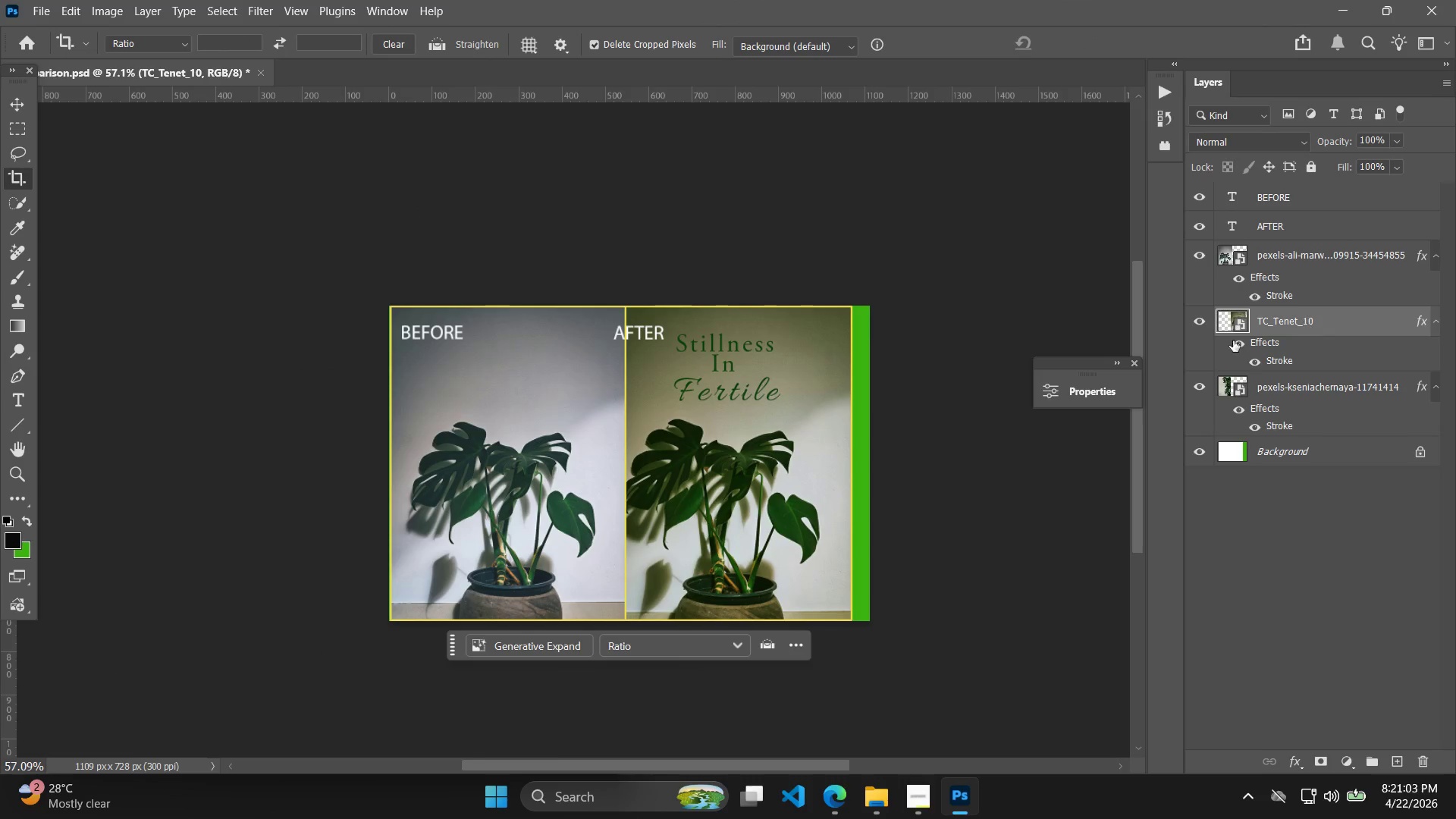 
key(Shift+ShiftLeft)
 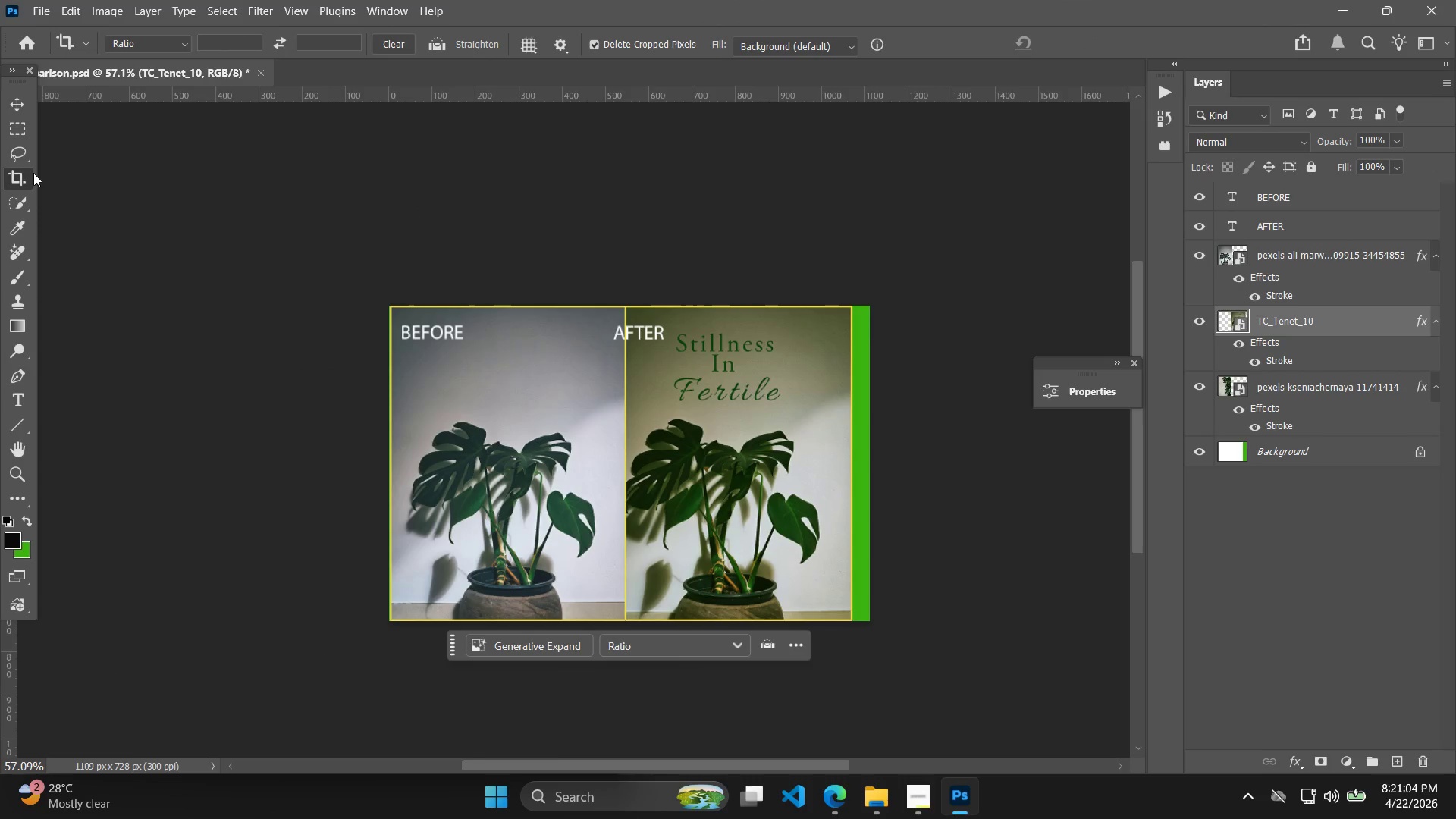 
left_click([14, 111])
 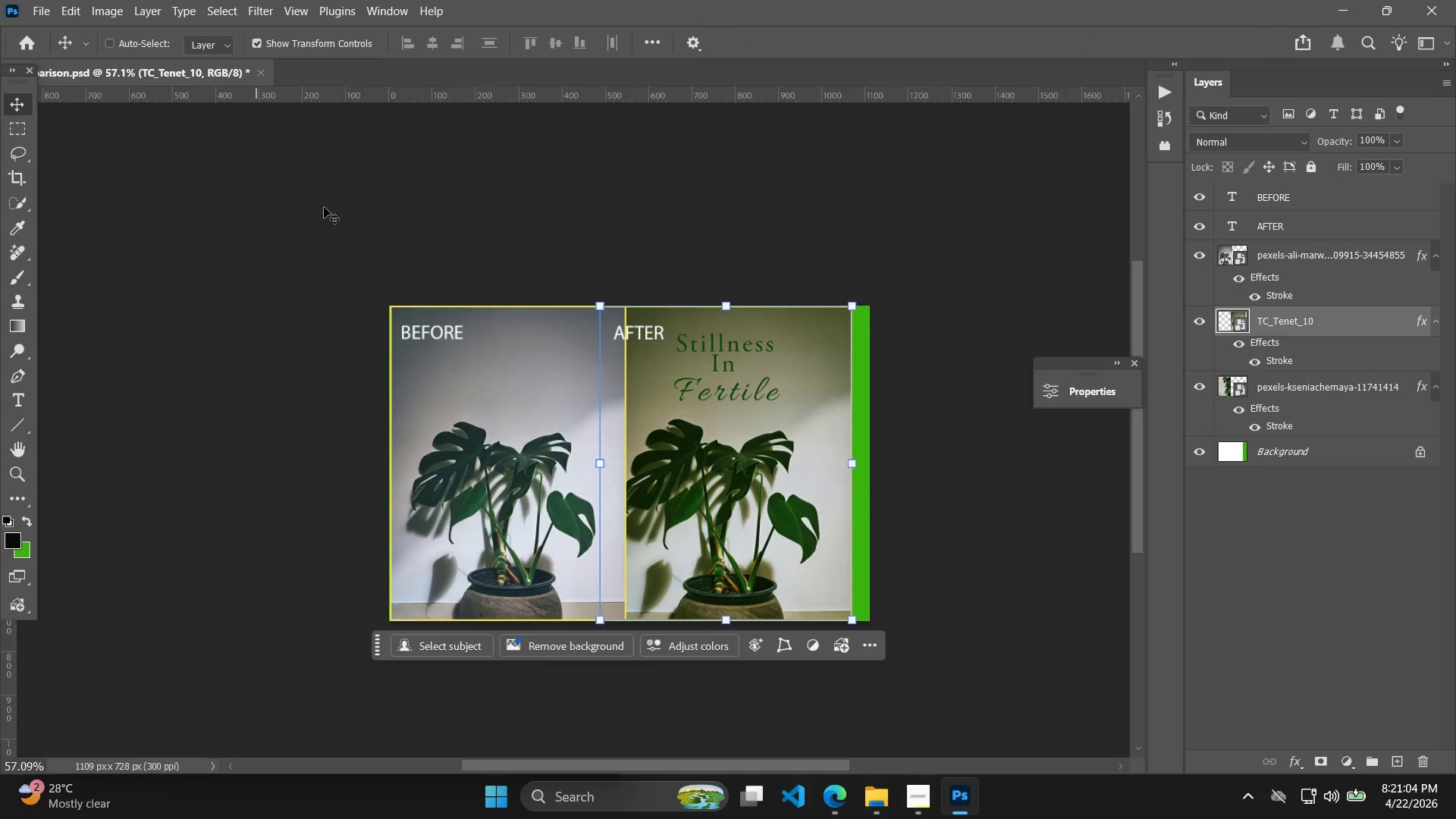 
hold_key(key=ShiftLeft, duration=4.31)
left_click_drag(start_coordinate=[746, 408], to_coordinate=[767, 413])
 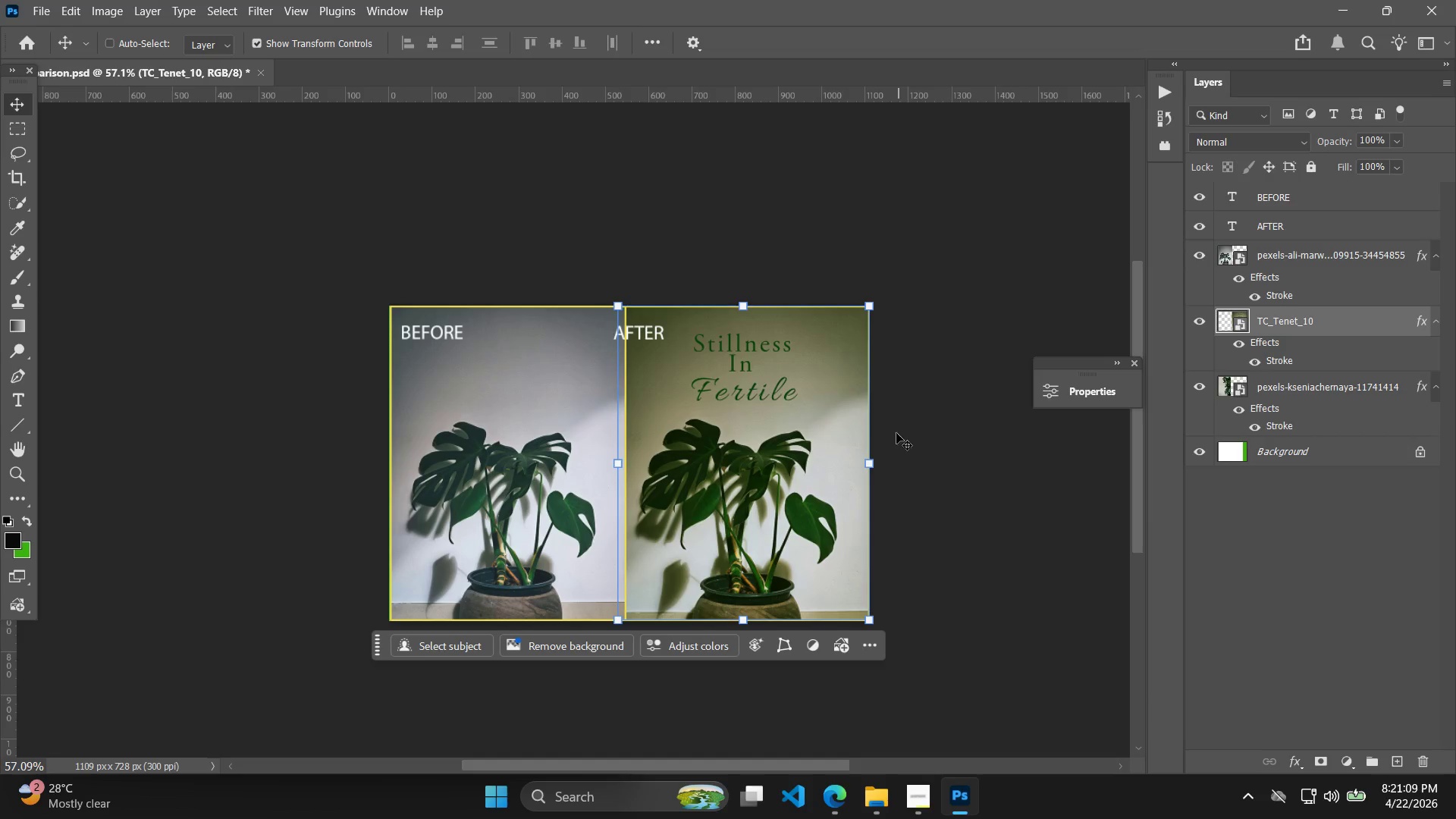 
left_click([894, 443])
 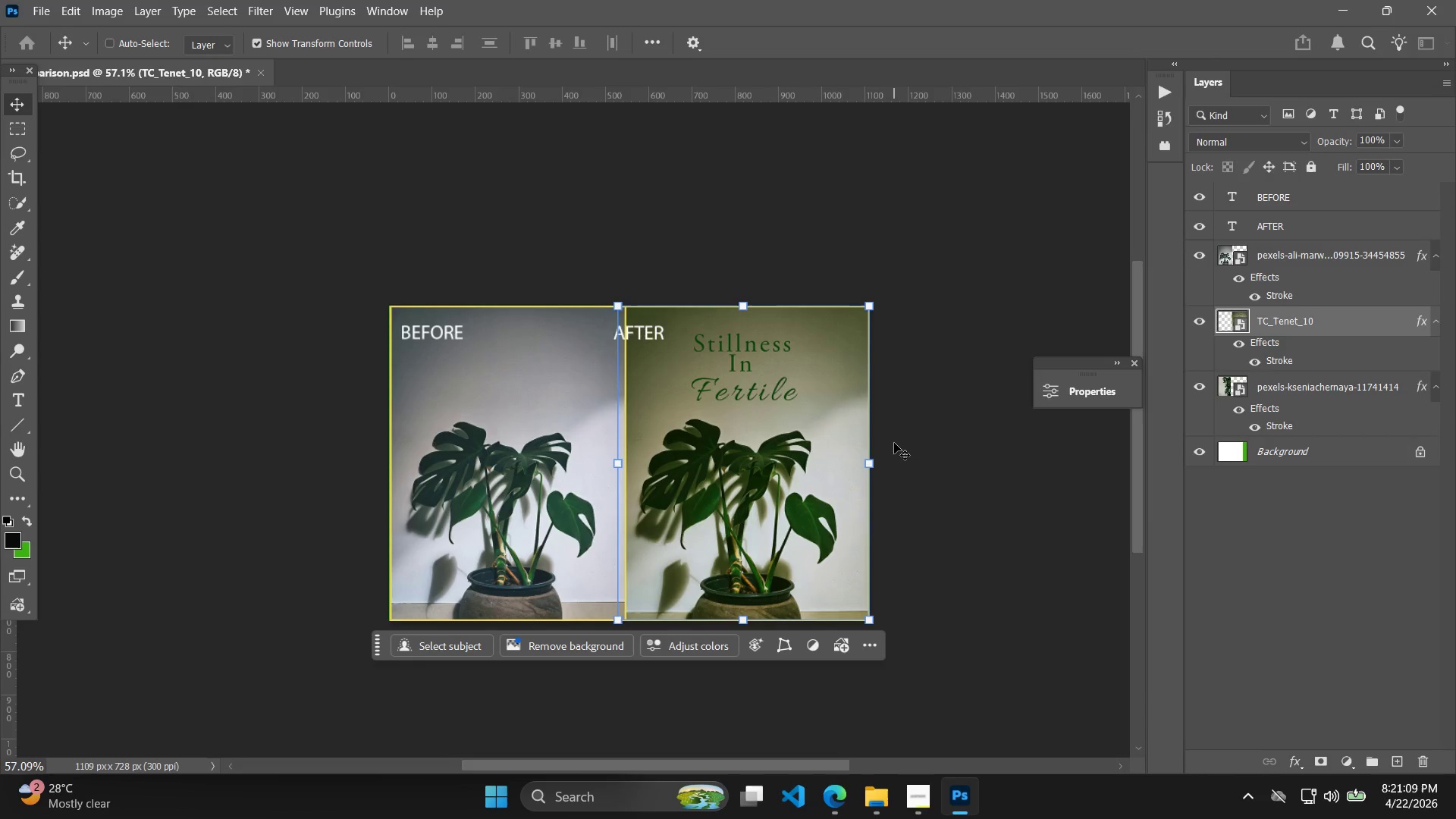 
hold_key(key=AltLeft, duration=1.89)
 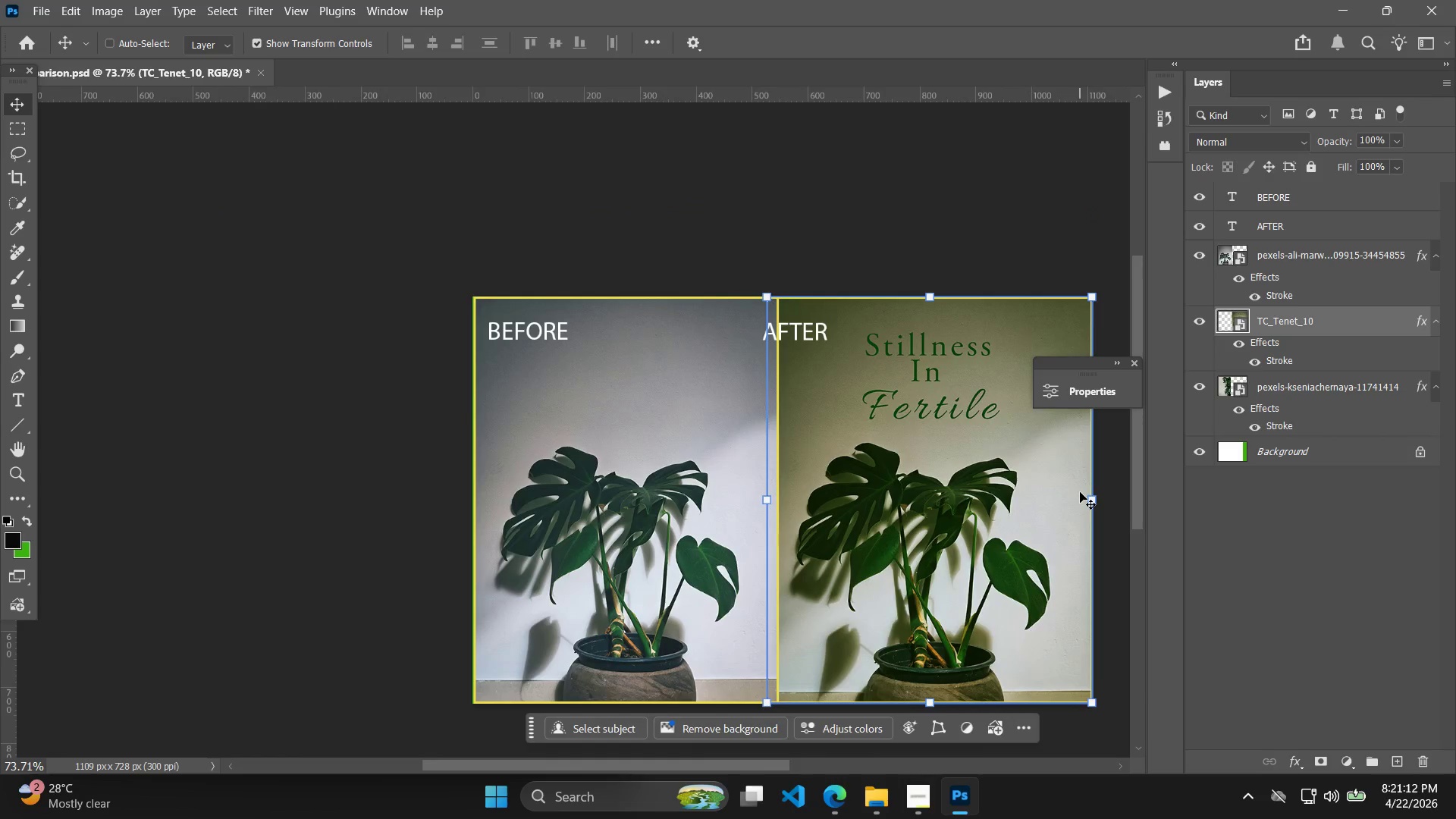 
key(Enter)
 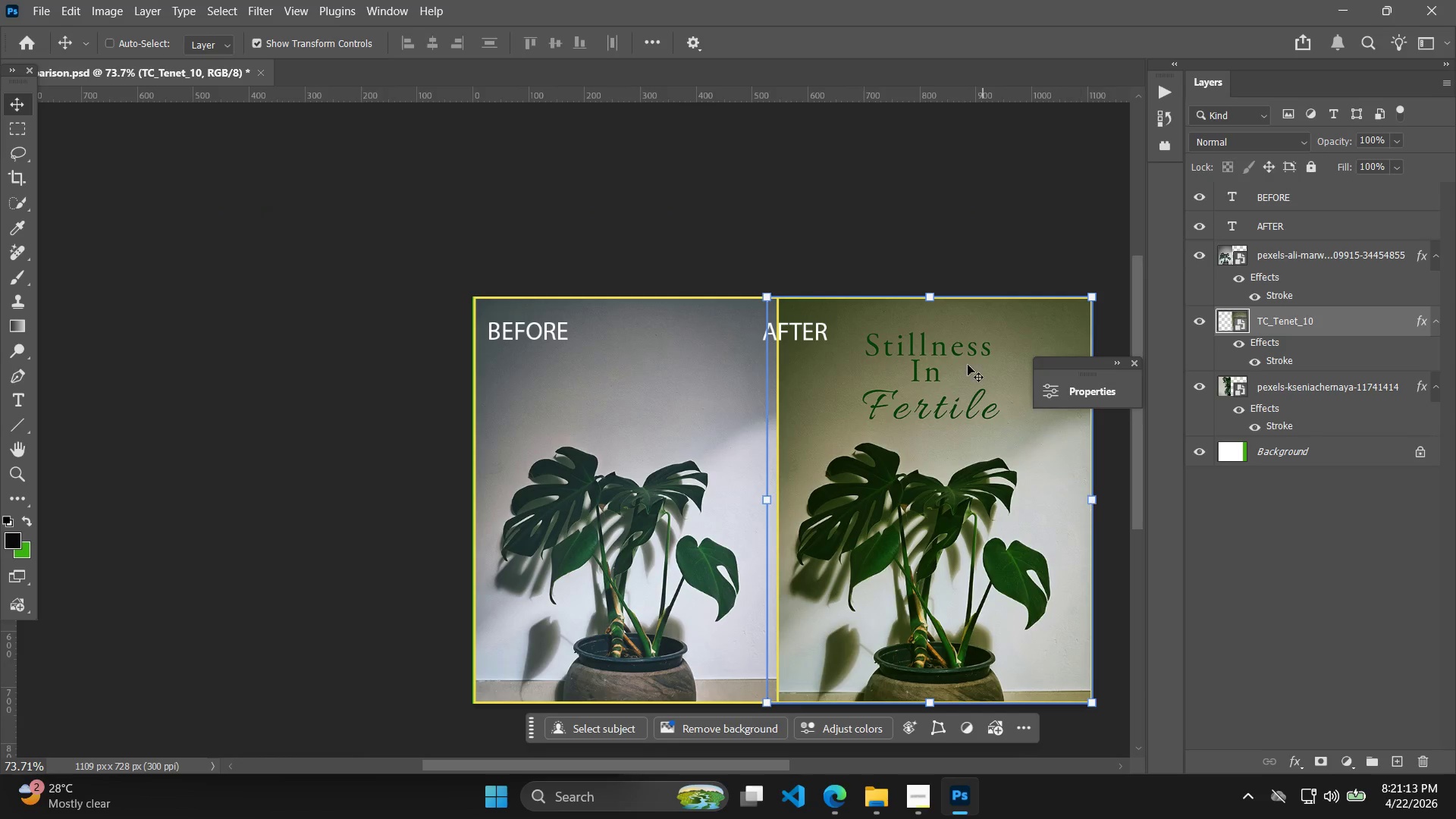 
scroll: coordinate [981, 454], scroll_direction: up, amount: 9.0
 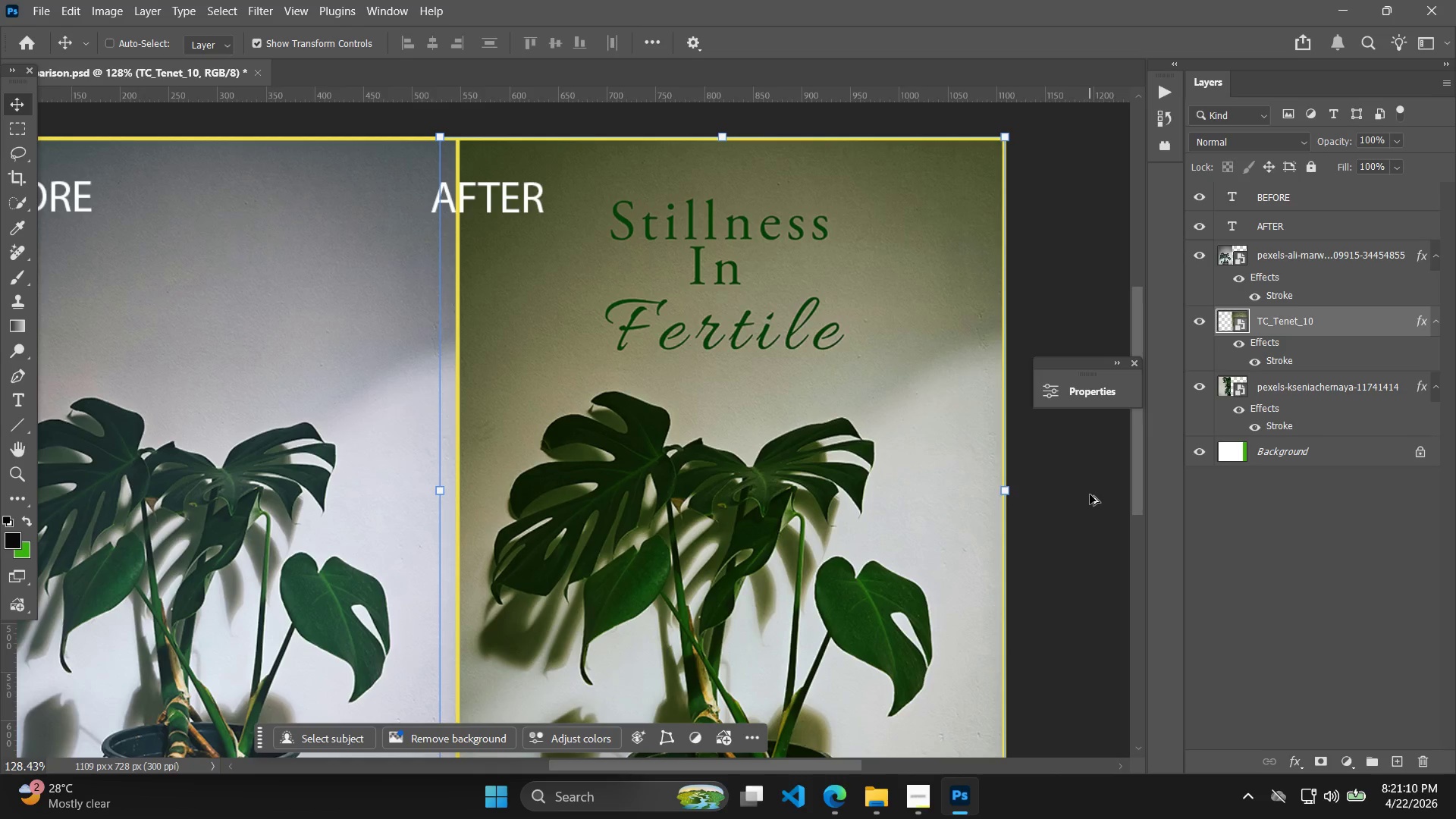 
left_click_drag(start_coordinate=[846, 232], to_coordinate=[843, 220])
 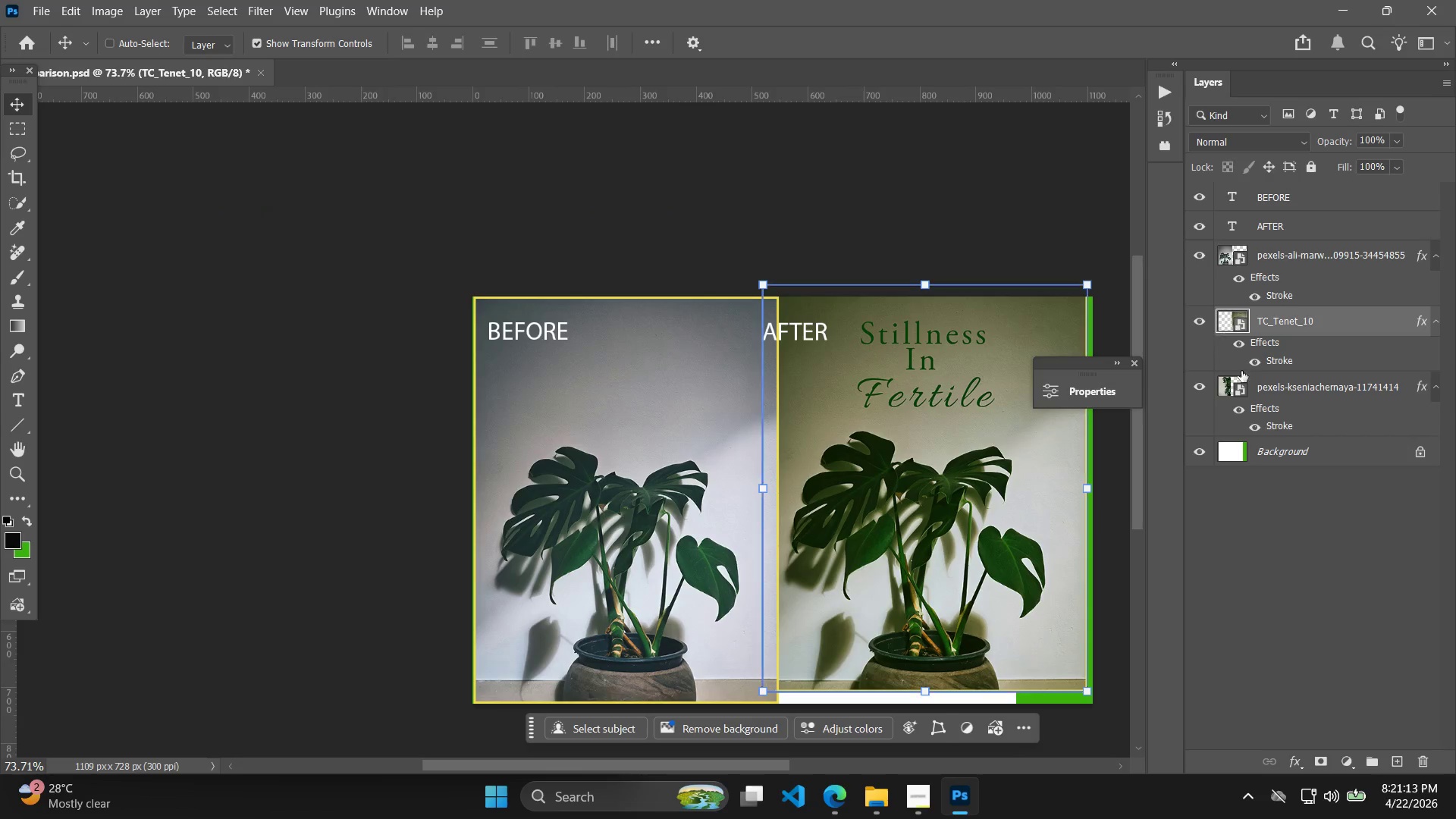 
scroll: coordinate [1090, 496], scroll_direction: up, amount: 3.0
 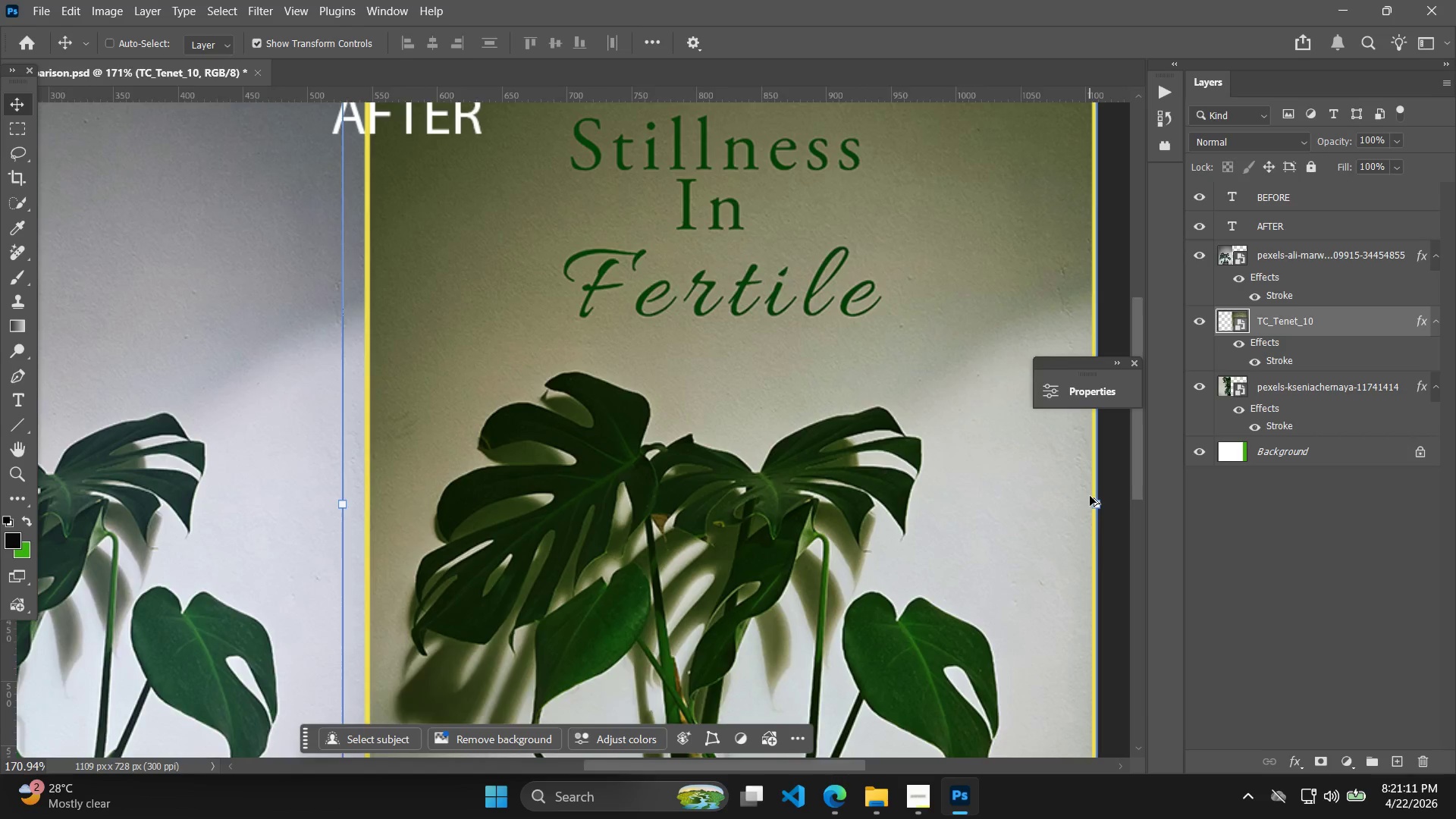 
key(Control+Z)
 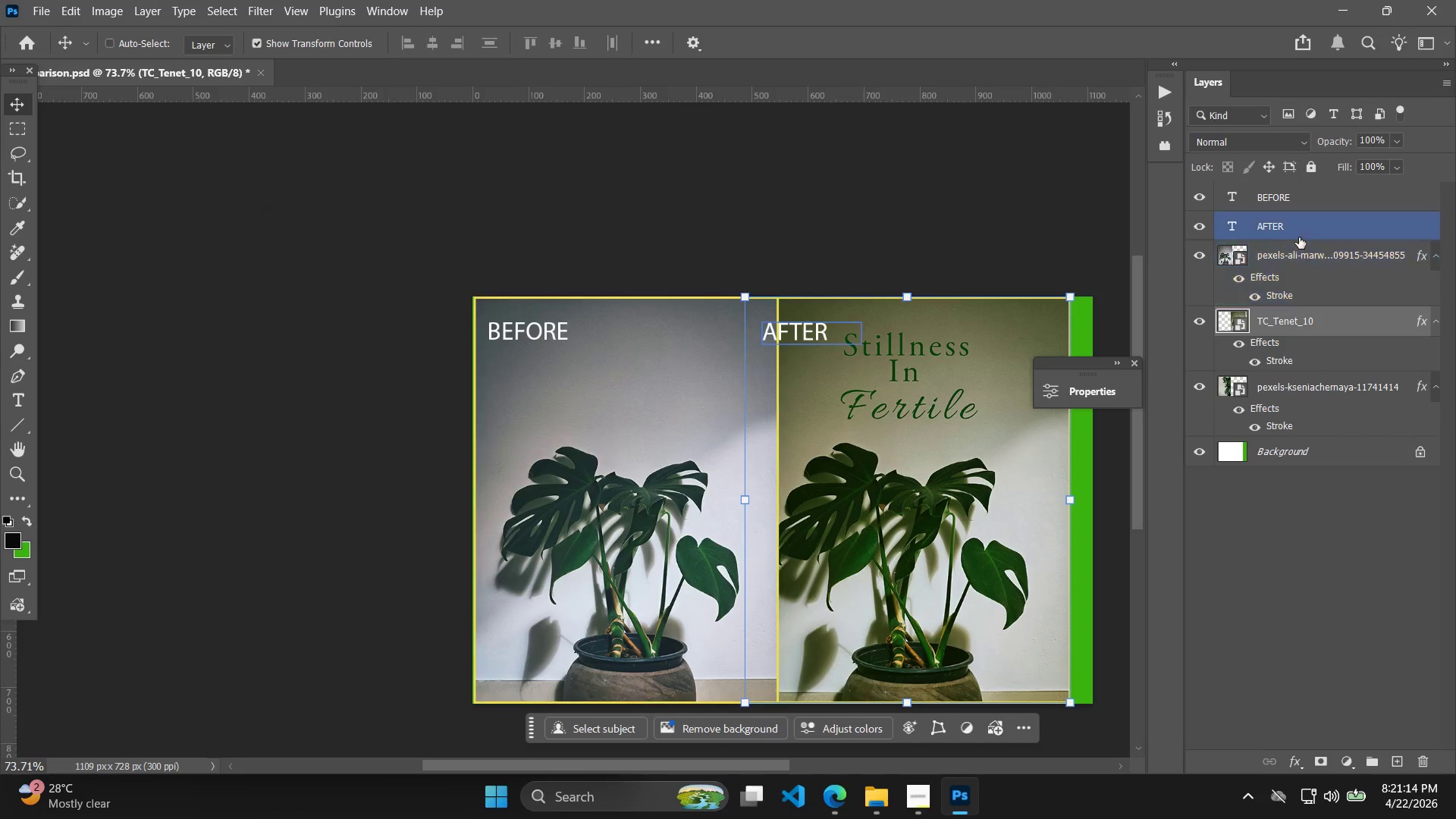 
scroll: coordinate [1090, 496], scroll_direction: down, amount: 9.0
 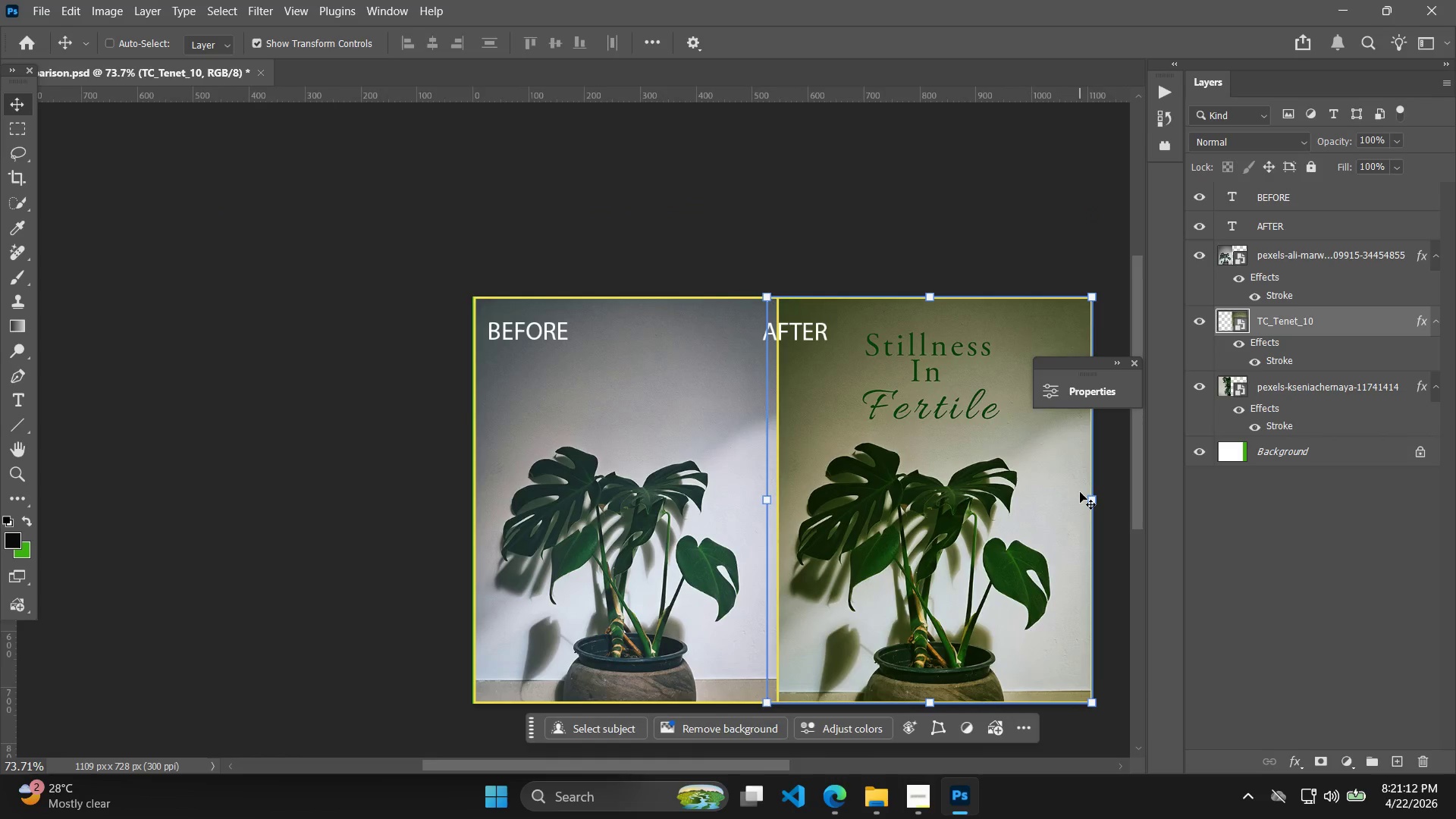 
key(Control+Z)
 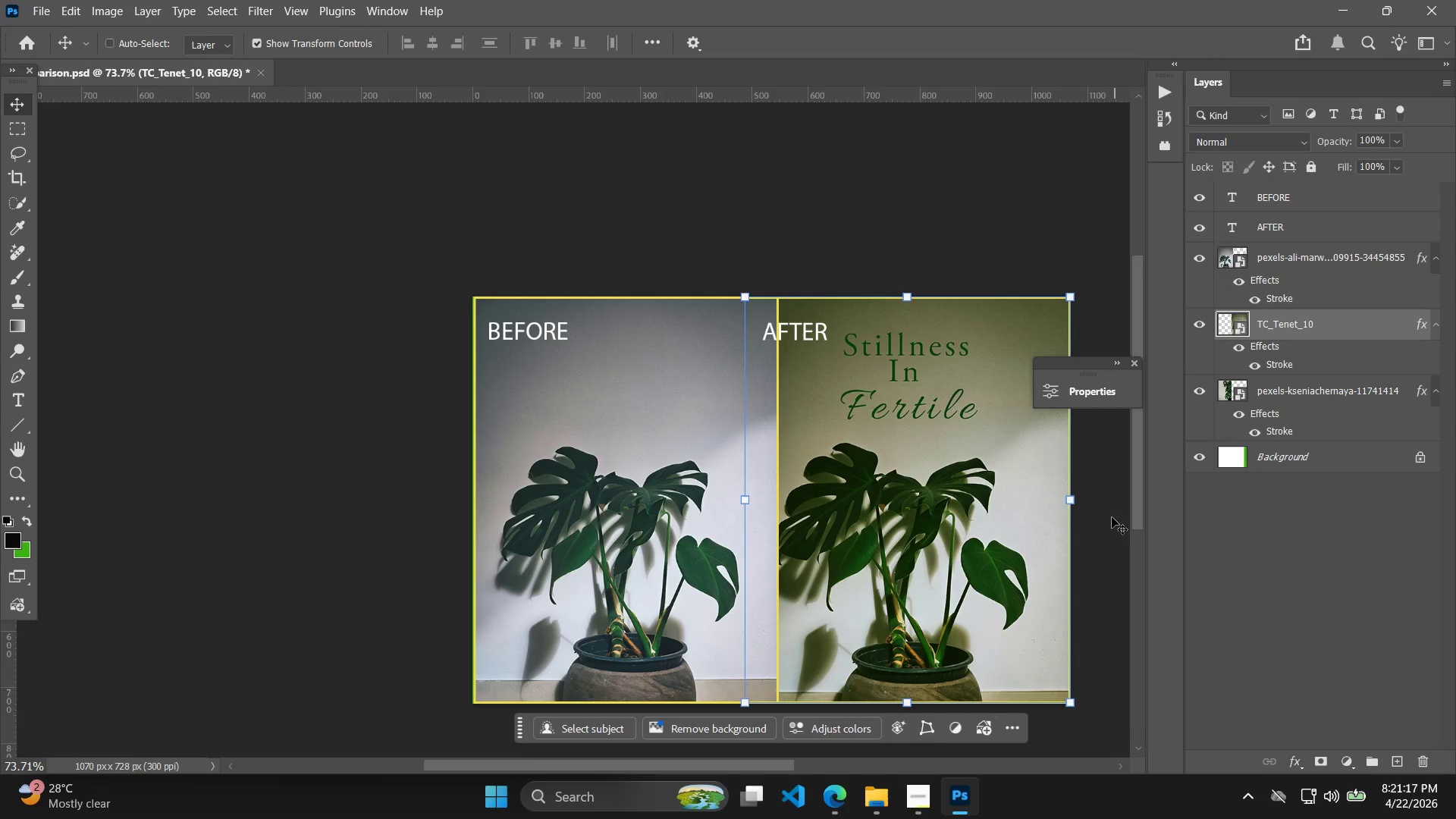 
key(C)
 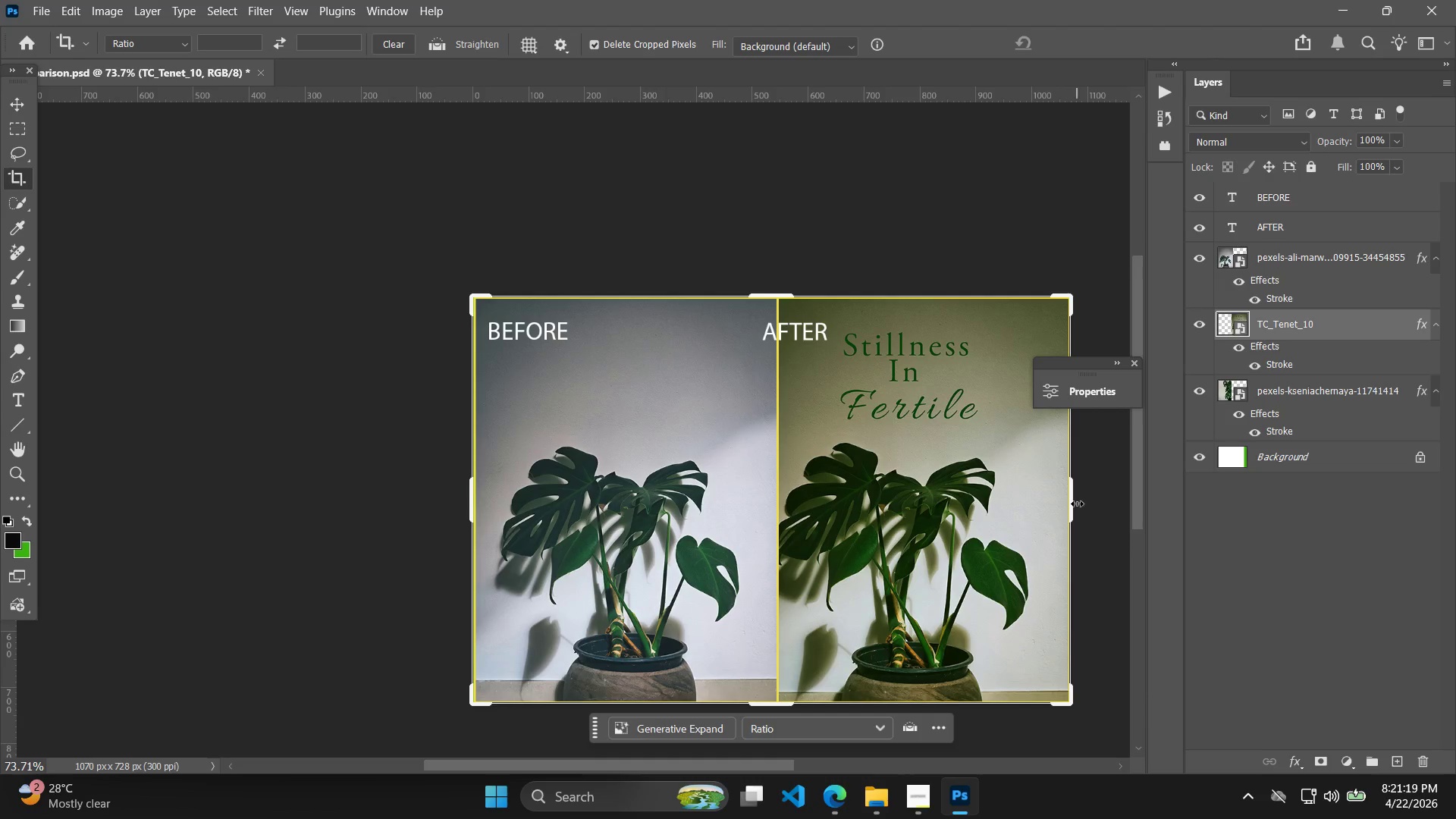 
left_click_drag(start_coordinate=[1078, 501], to_coordinate=[1087, 502])
 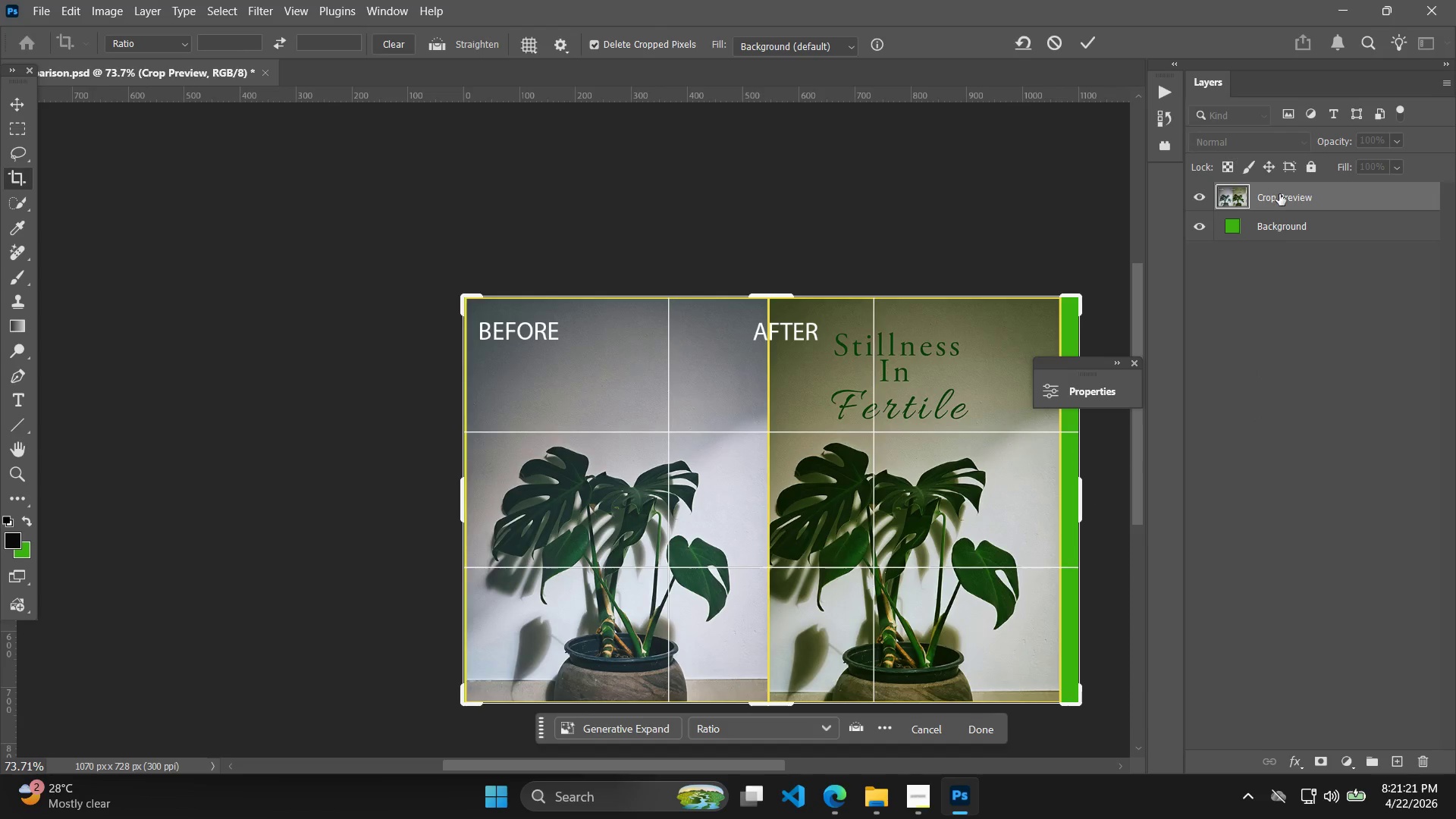 
key(Enter)
 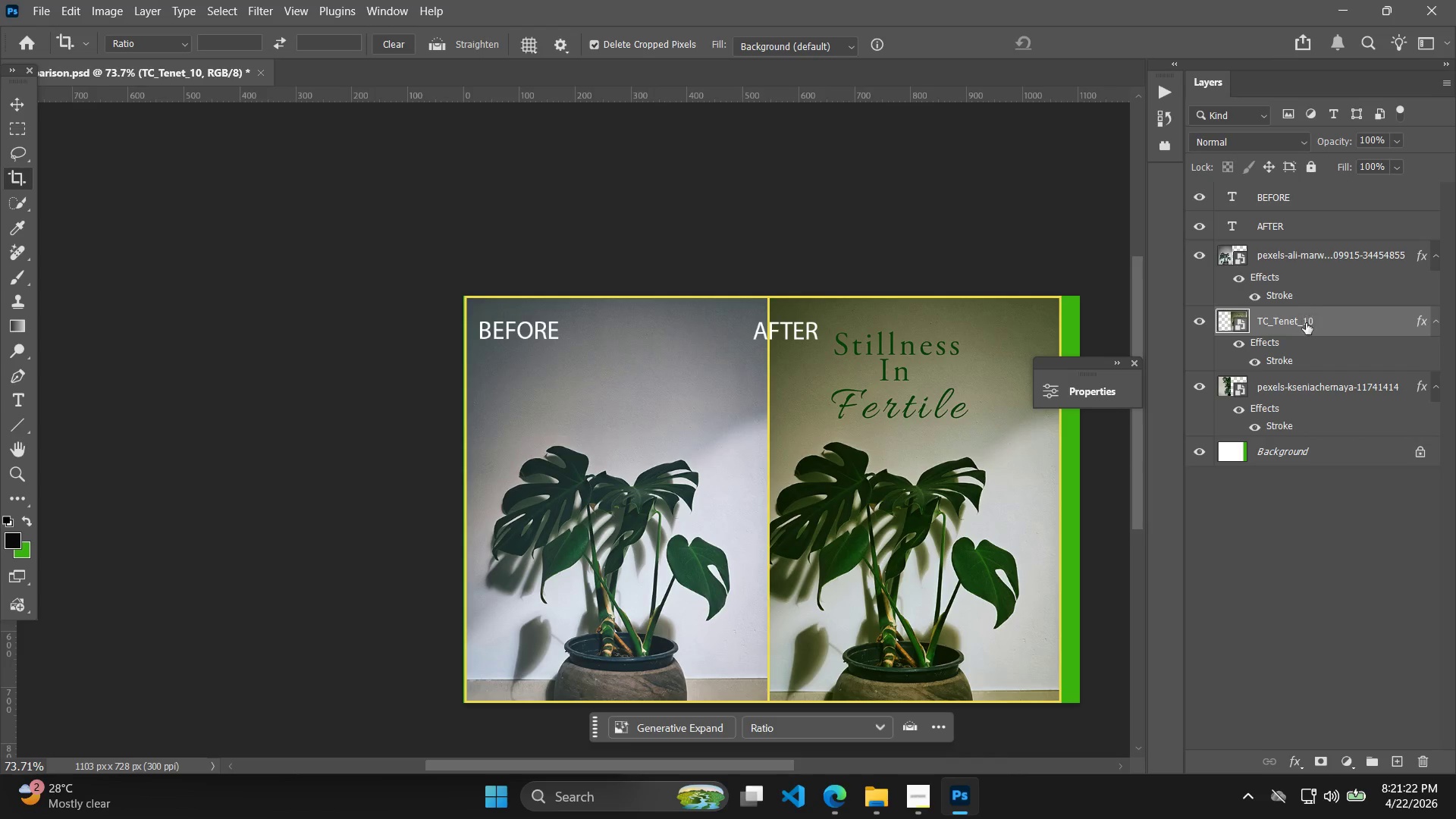 
left_click([1311, 265])
 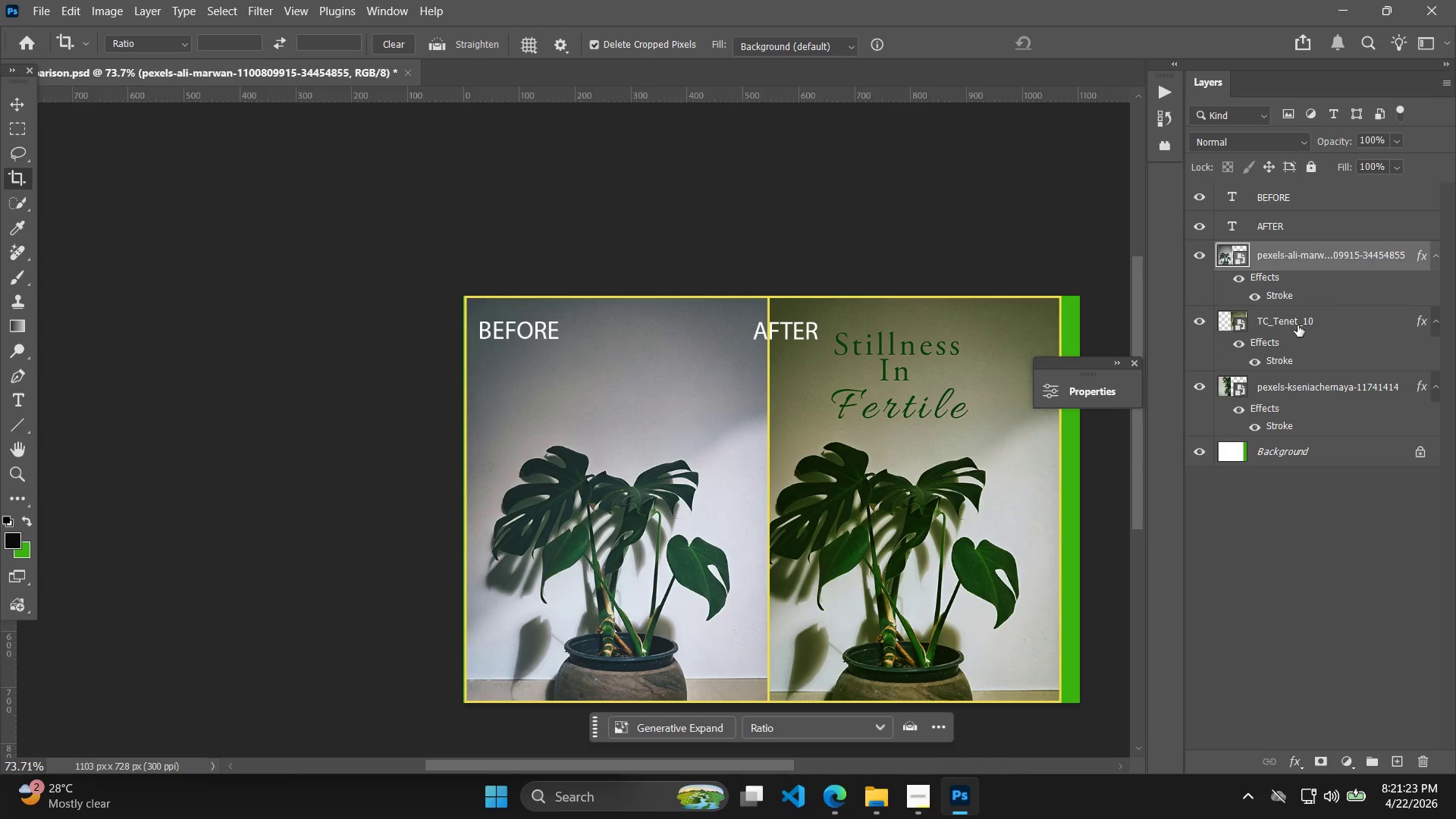 
left_click_drag(start_coordinate=[1298, 325], to_coordinate=[1298, 322])
 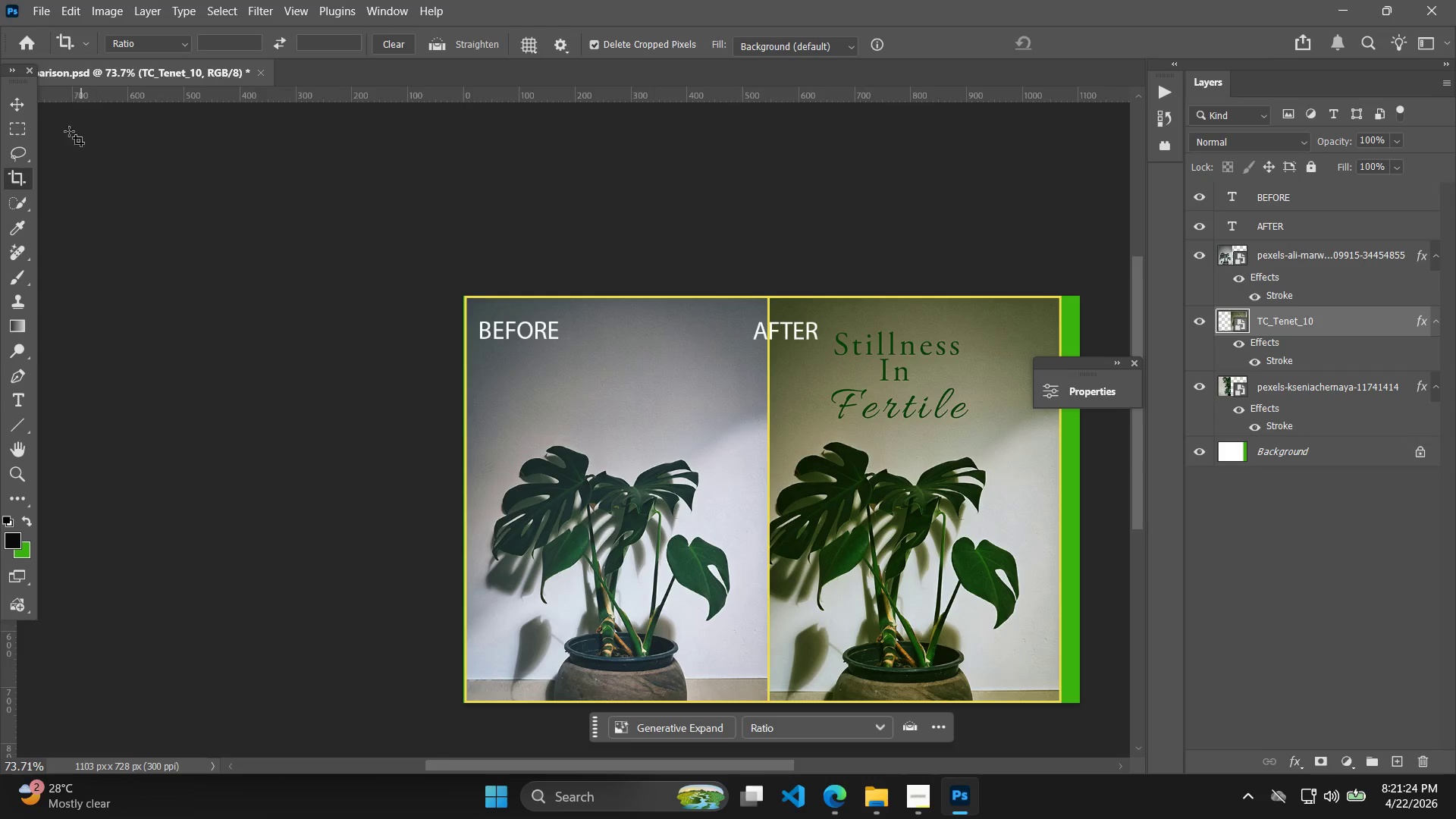 
left_click([20, 102])
 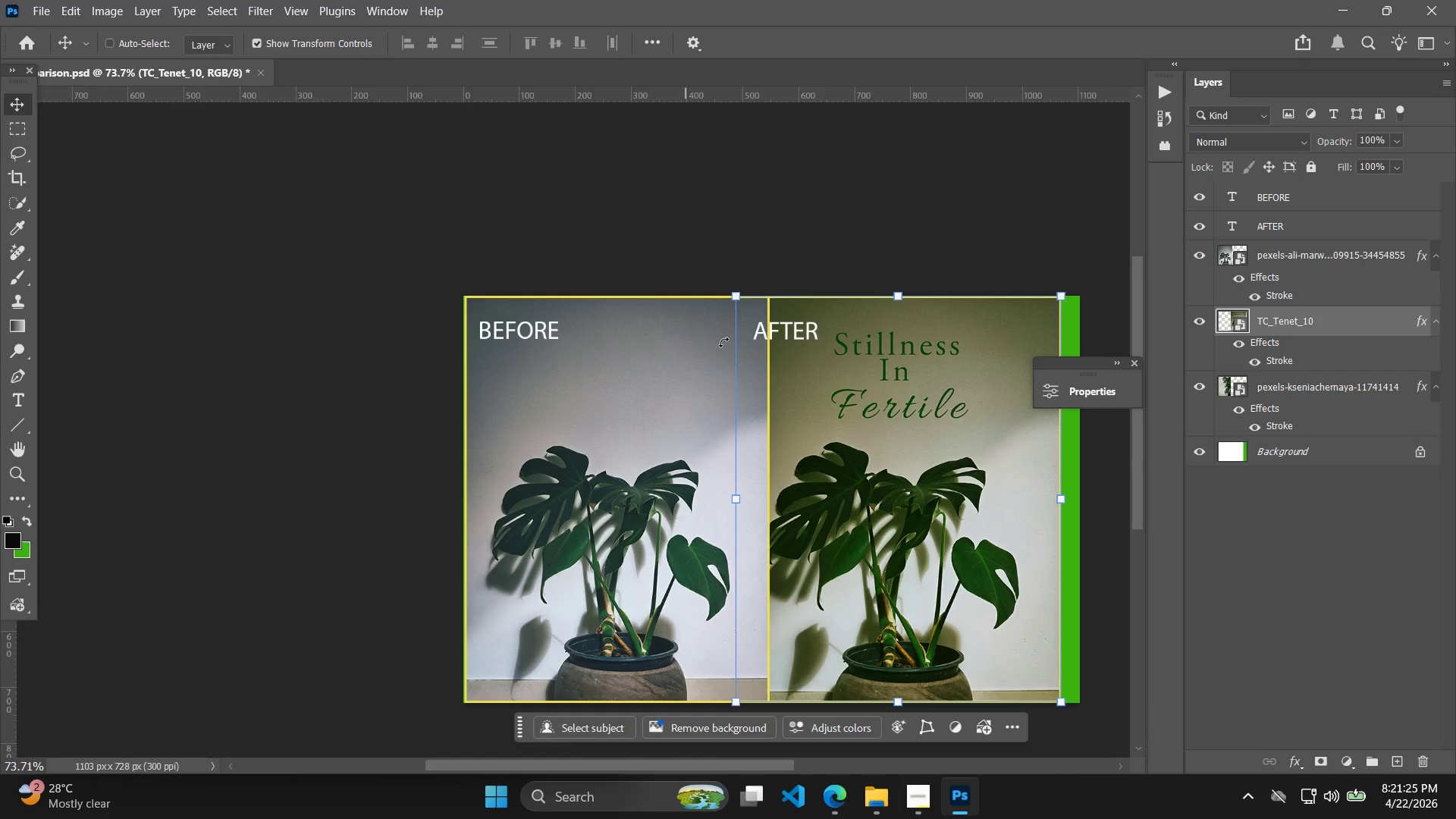 
hold_key(key=ShiftLeft, duration=4.7)
left_click_drag(start_coordinate=[840, 438], to_coordinate=[862, 433])
 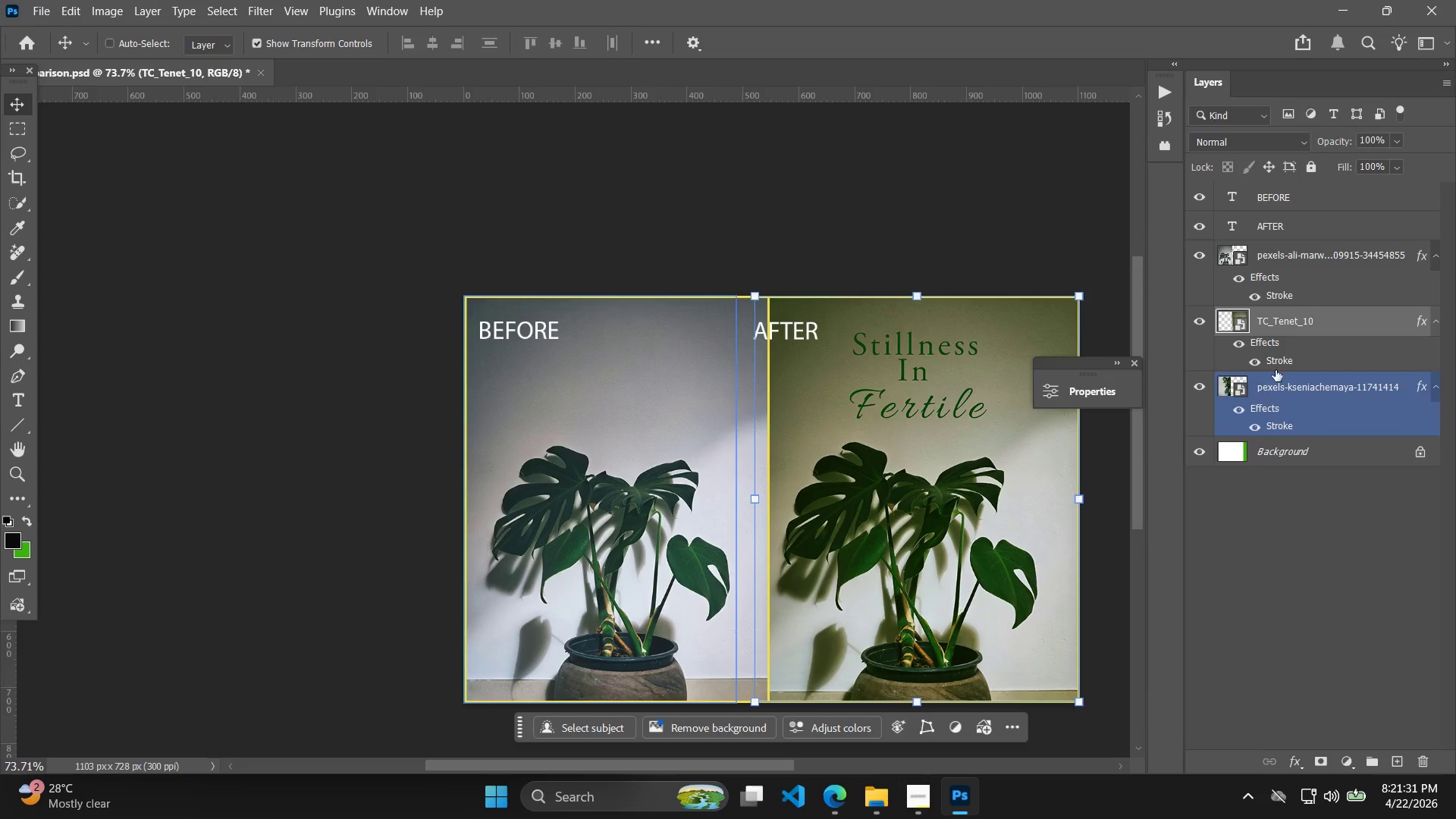 
key(C)
 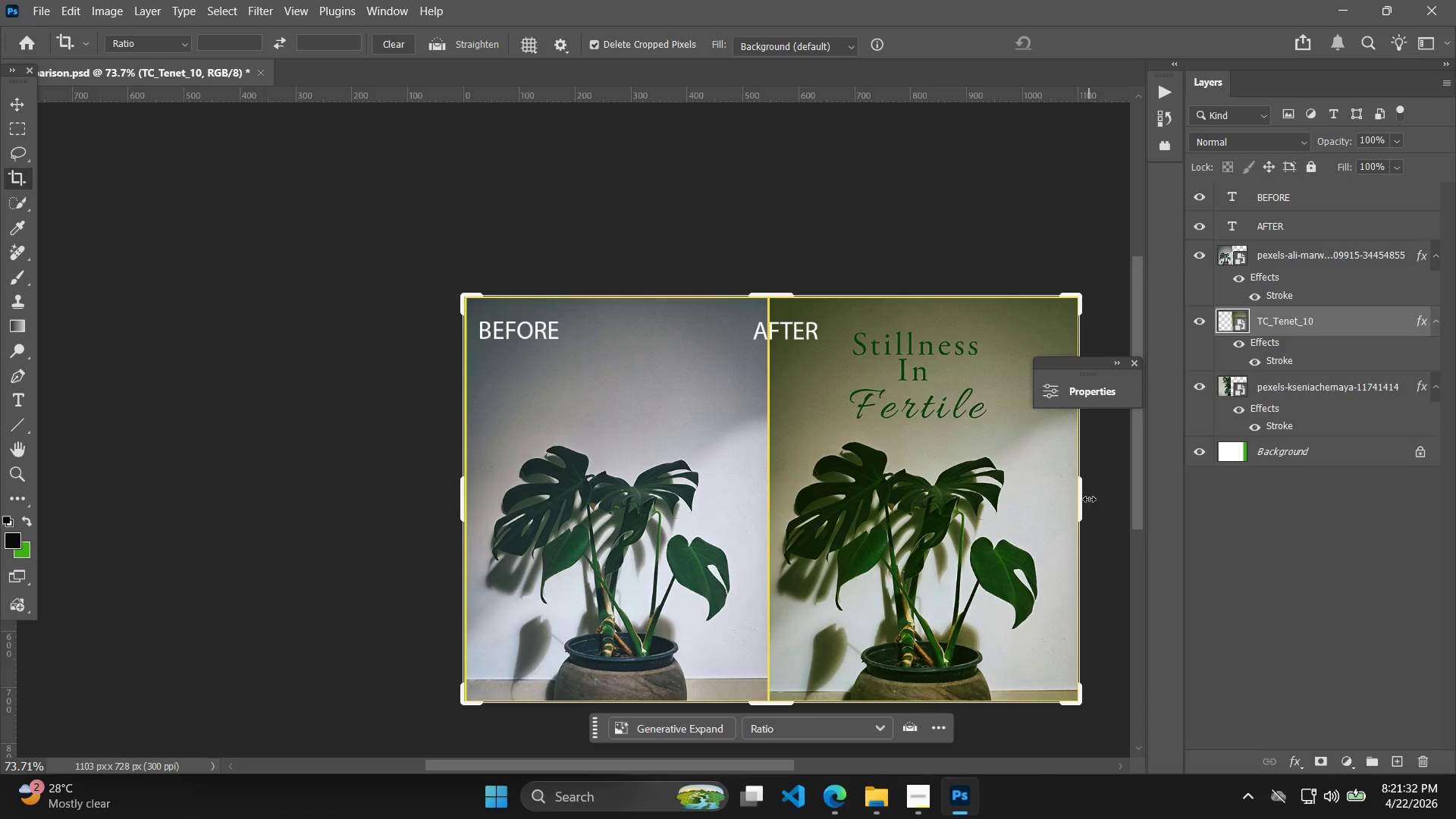 
left_click_drag(start_coordinate=[1088, 499], to_coordinate=[1106, 499])
 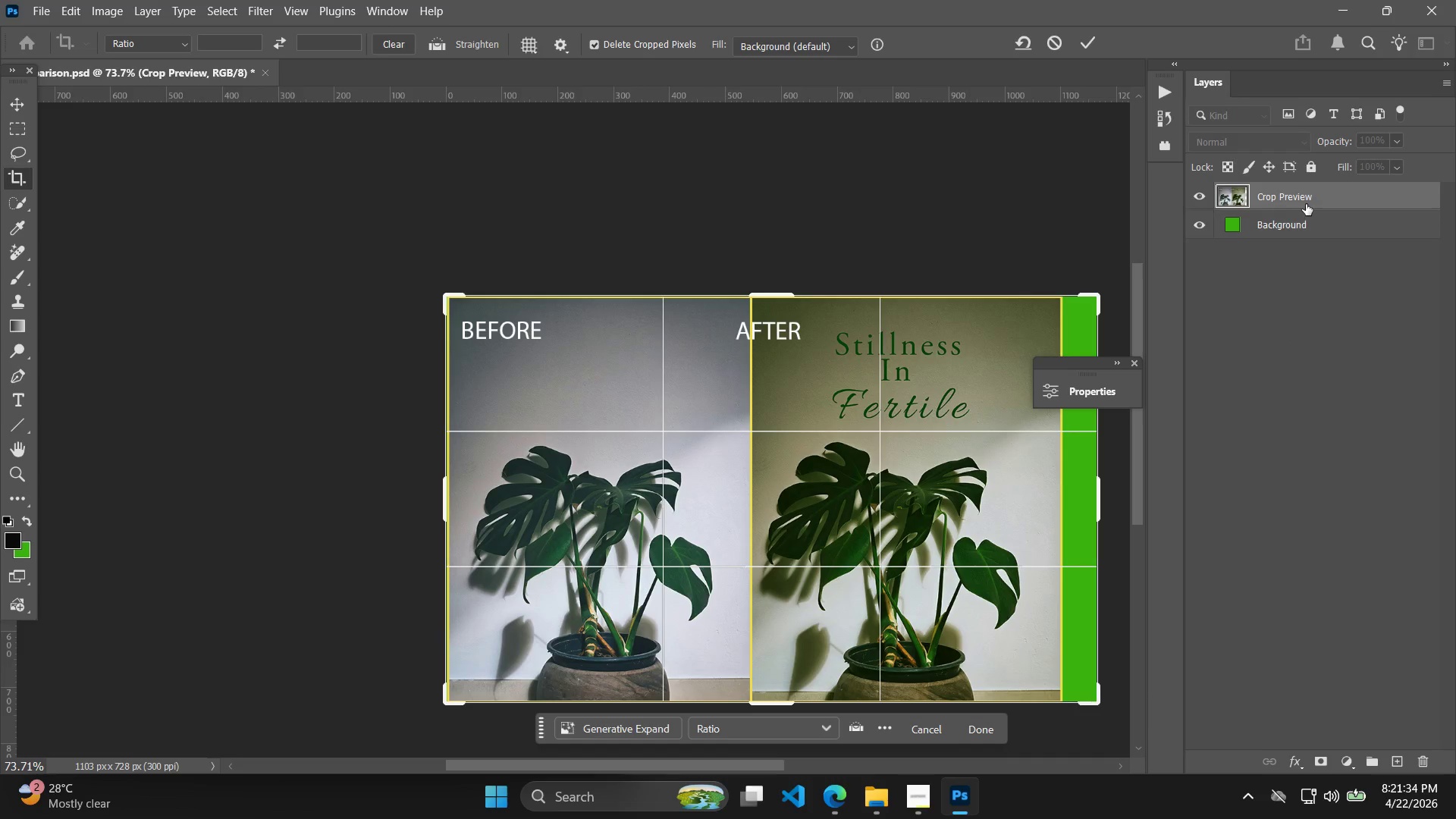 
key(Enter)
 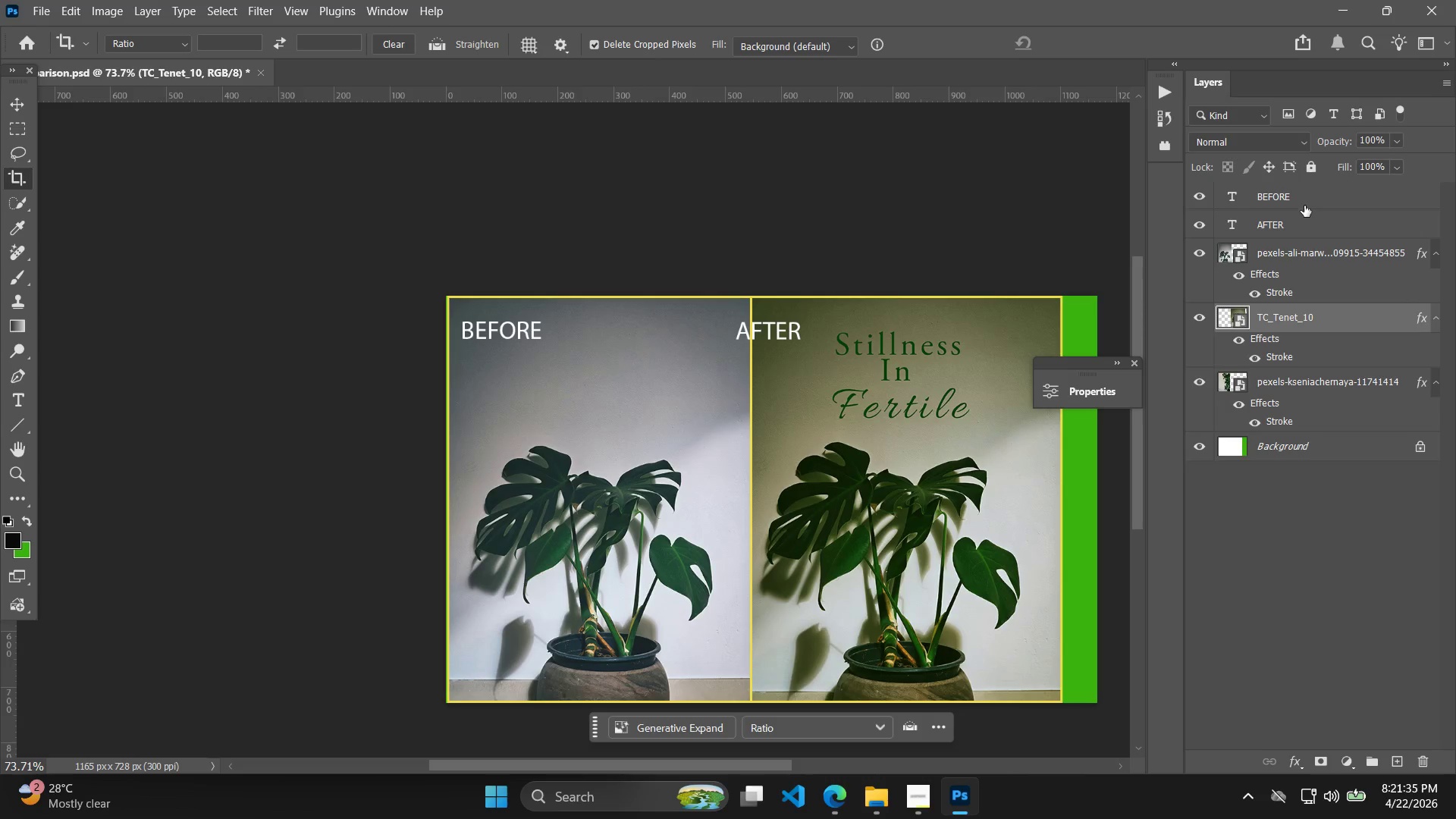 
left_click([1302, 257])
 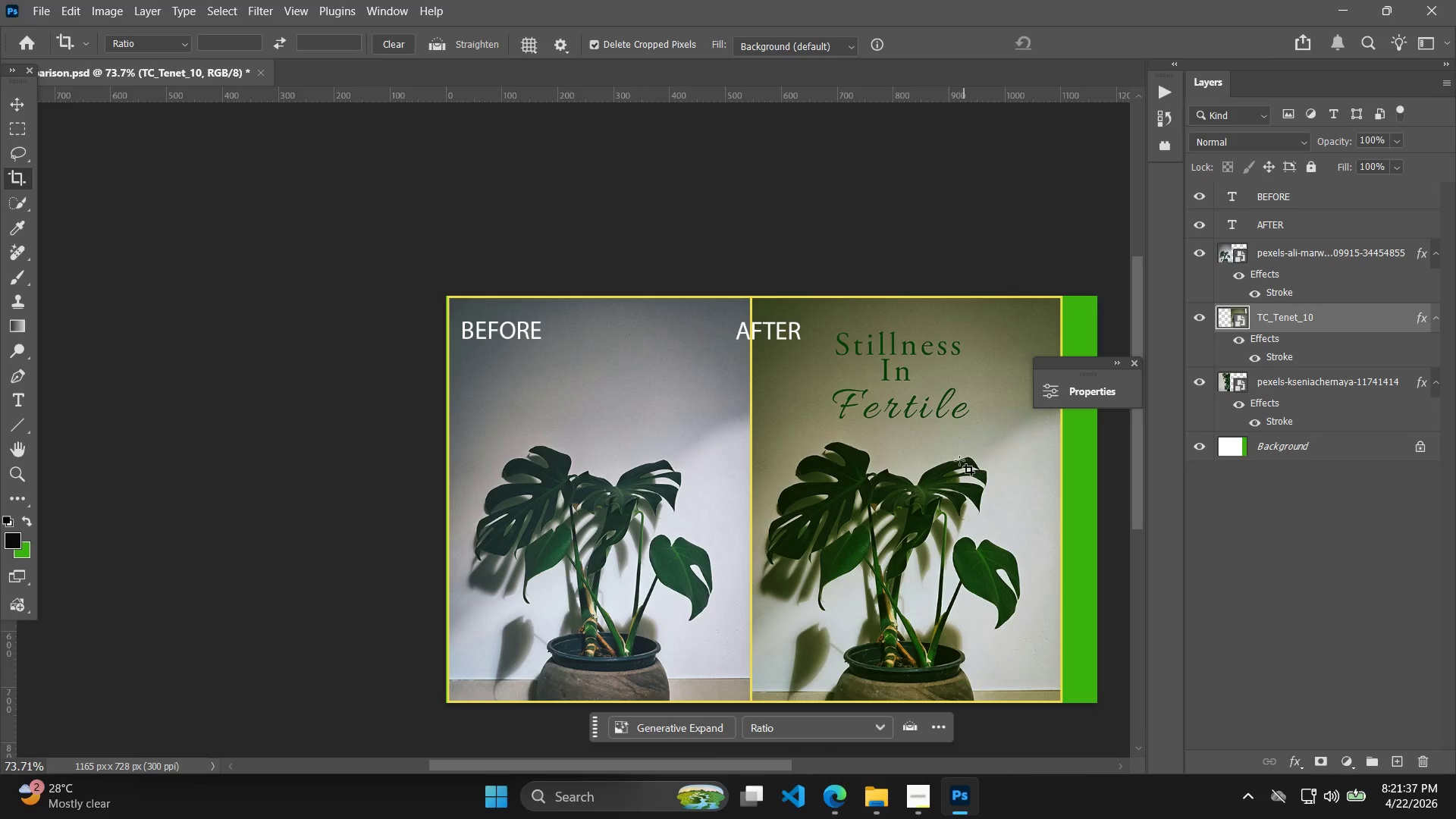 
key(Control+T)
 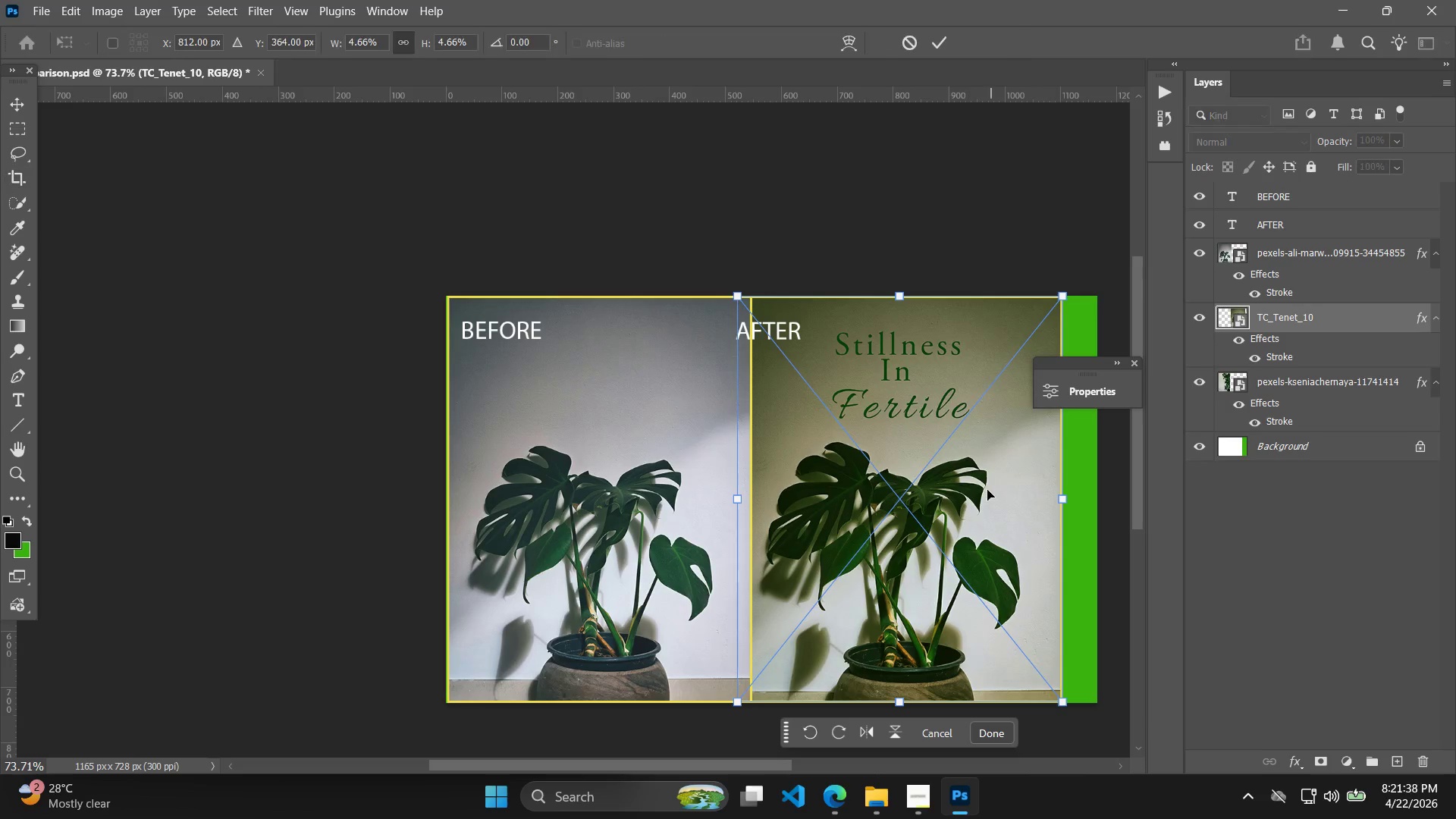 
hold_key(key=ShiftLeft, duration=1.55)
left_click_drag(start_coordinate=[955, 490], to_coordinate=[975, 489])
 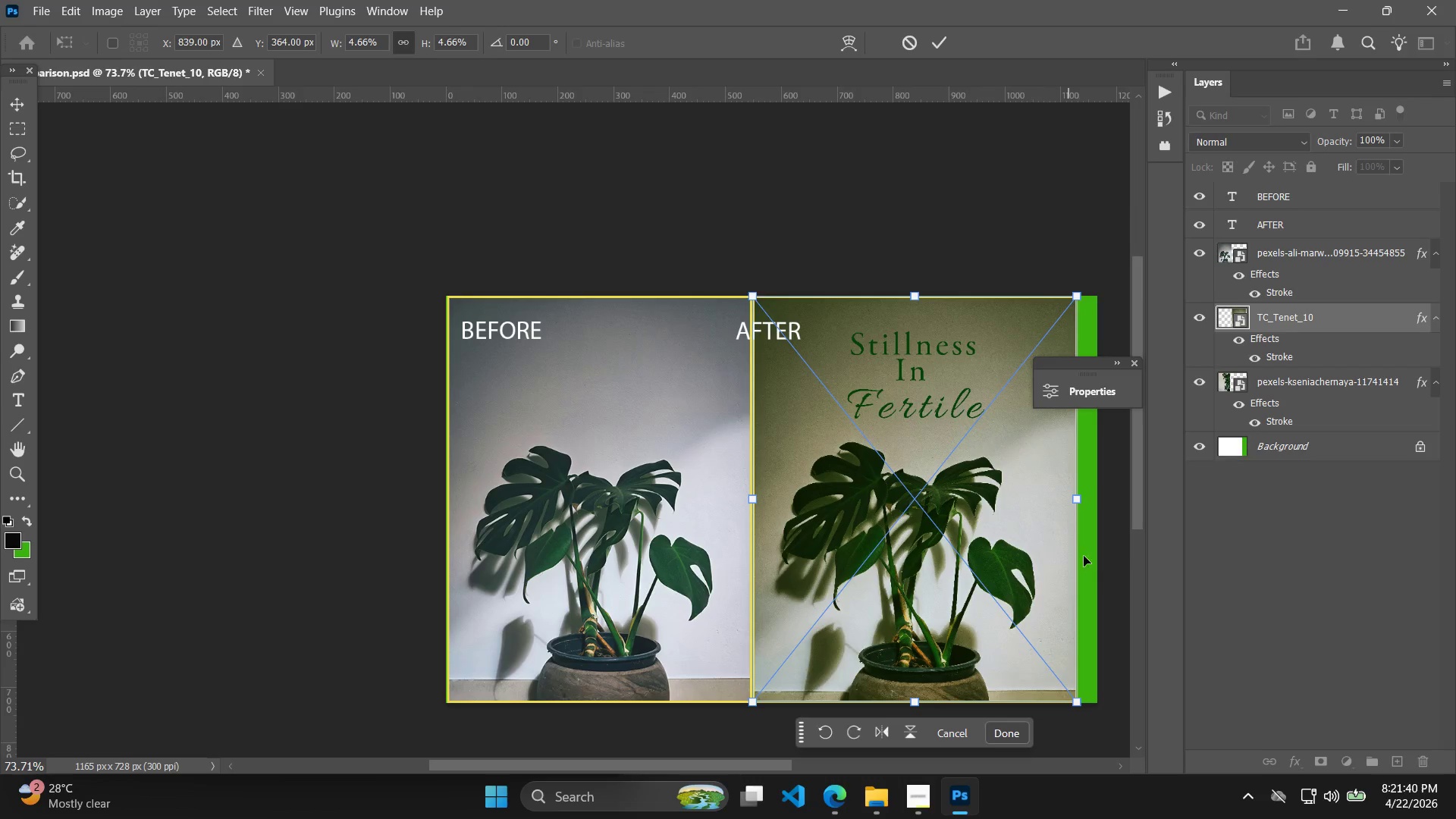 
hold_key(key=Space, duration=0.47)
 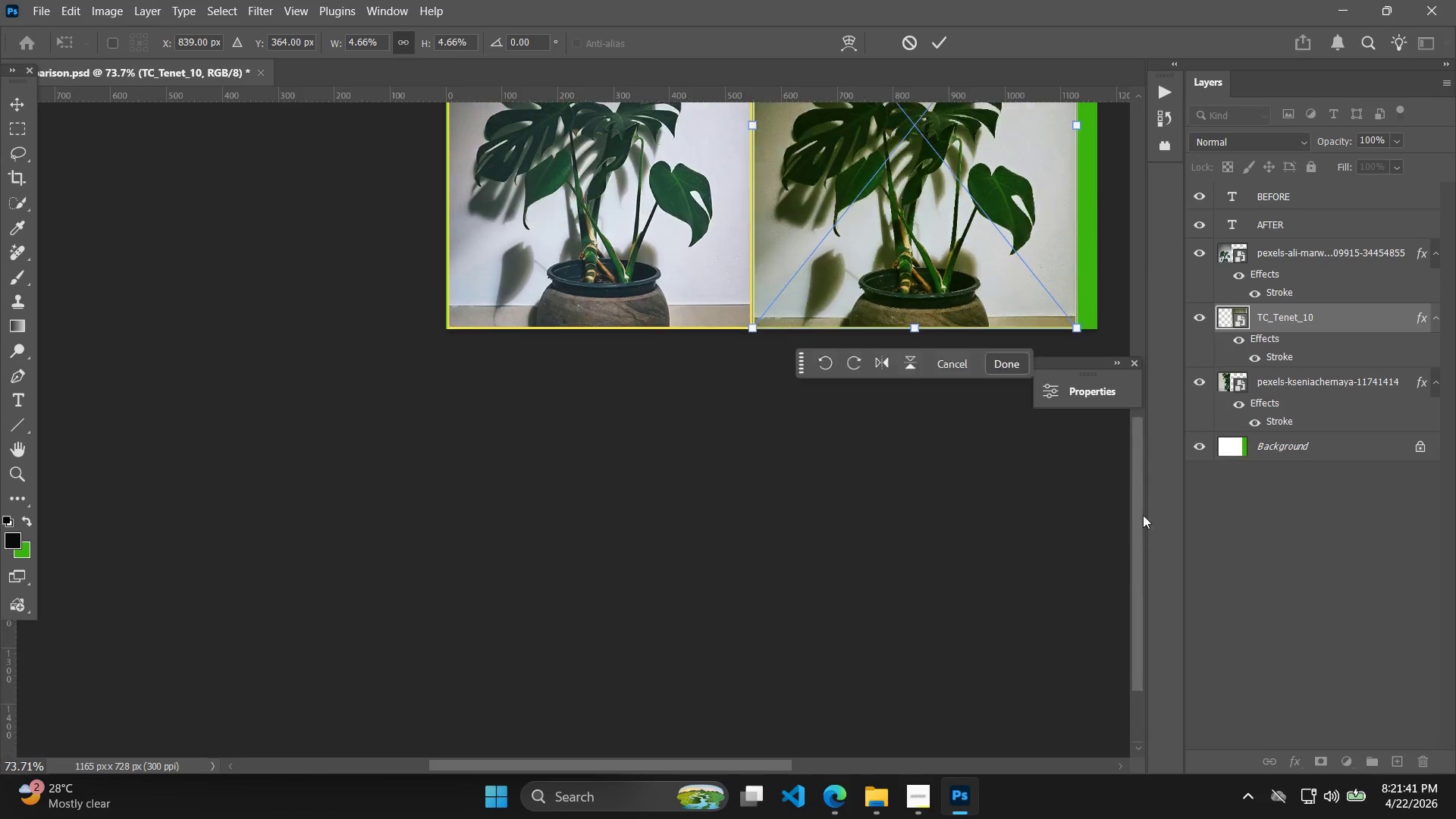 
left_click_drag(start_coordinate=[1144, 566], to_coordinate=[1075, 560])
 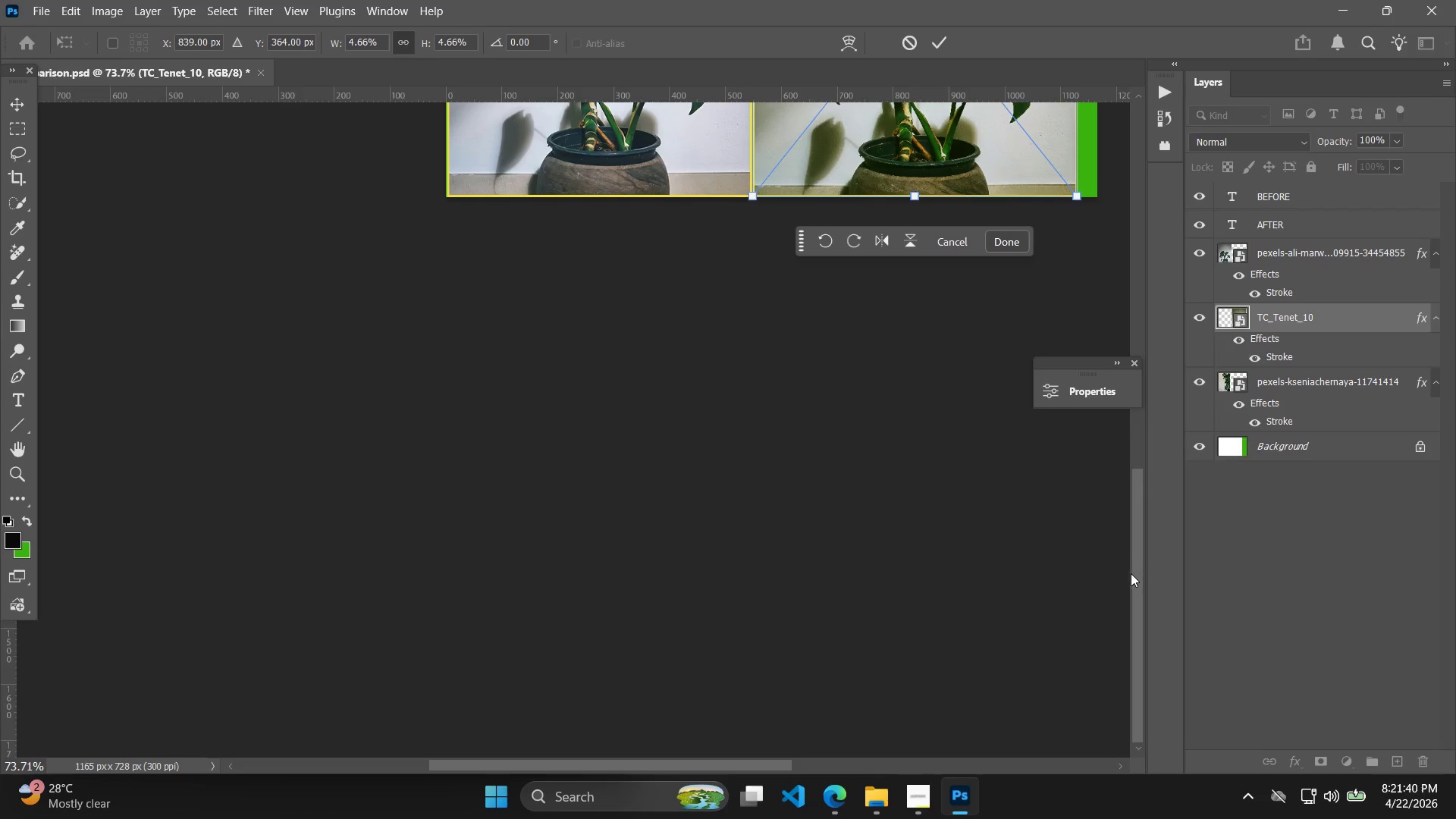 
left_click_drag(start_coordinate=[1131, 573], to_coordinate=[1159, 442])
 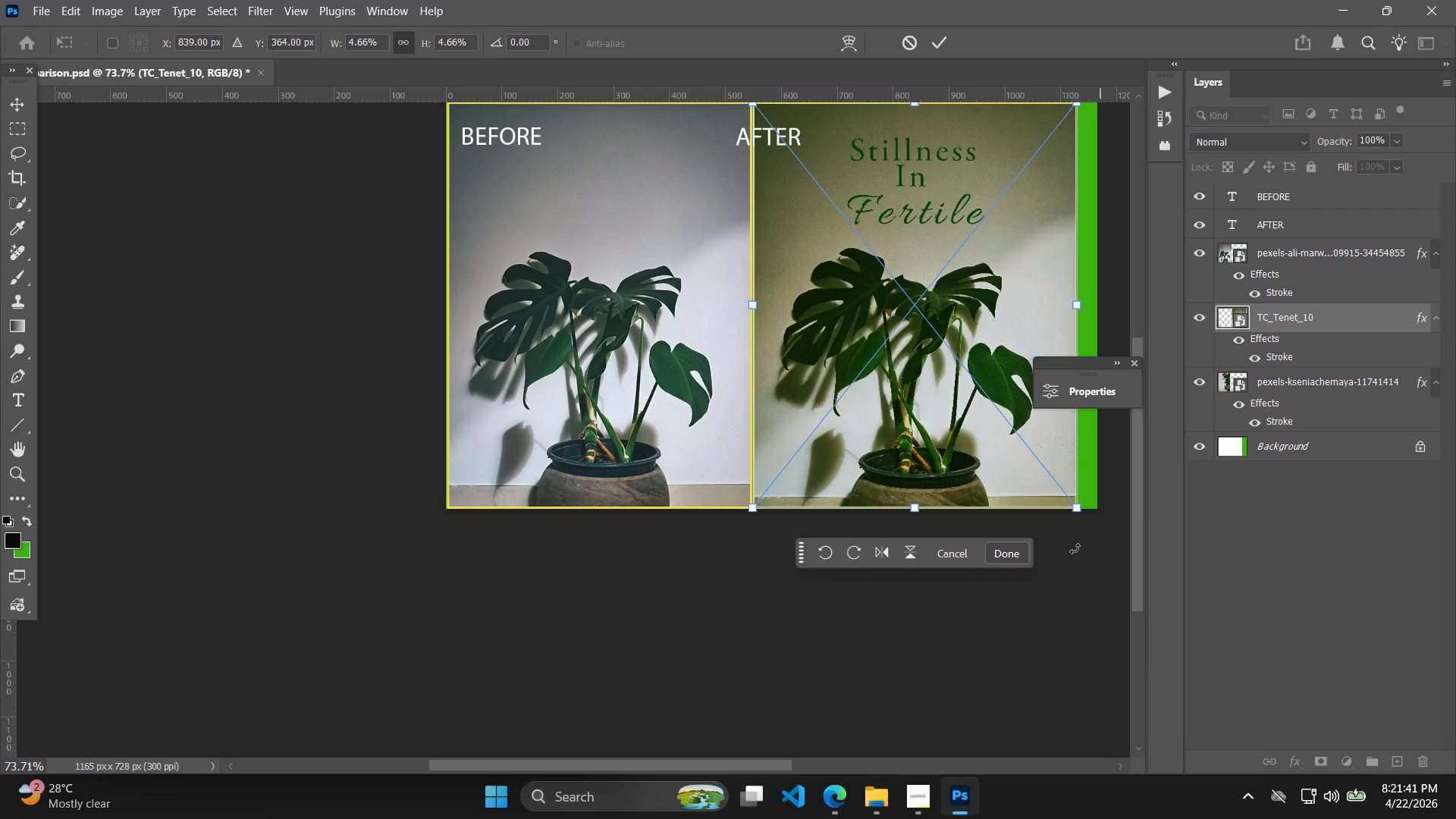 
left_click_drag(start_coordinate=[1048, 591], to_coordinate=[966, 626])
 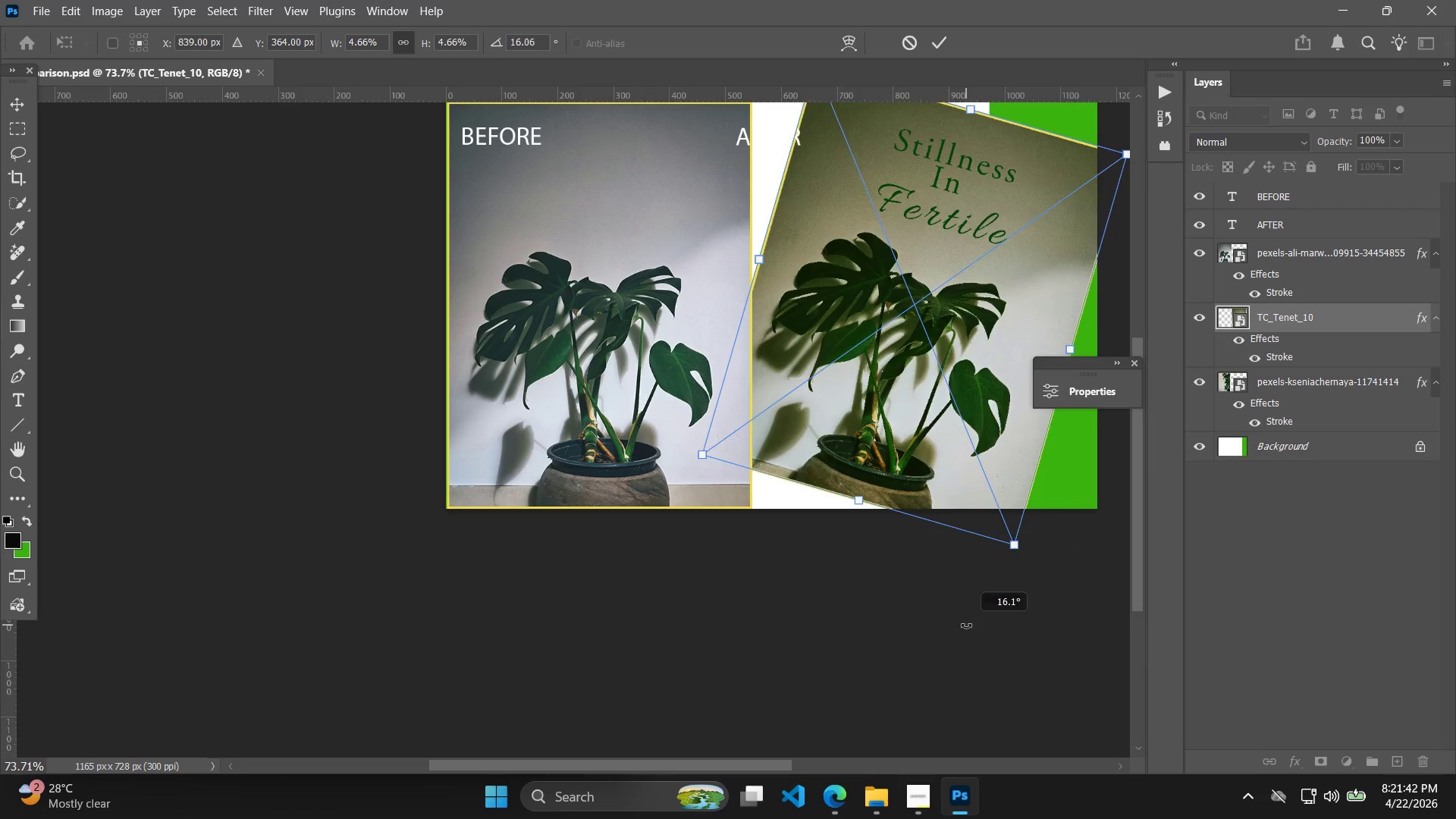 
key(Control+ControlLeft)
 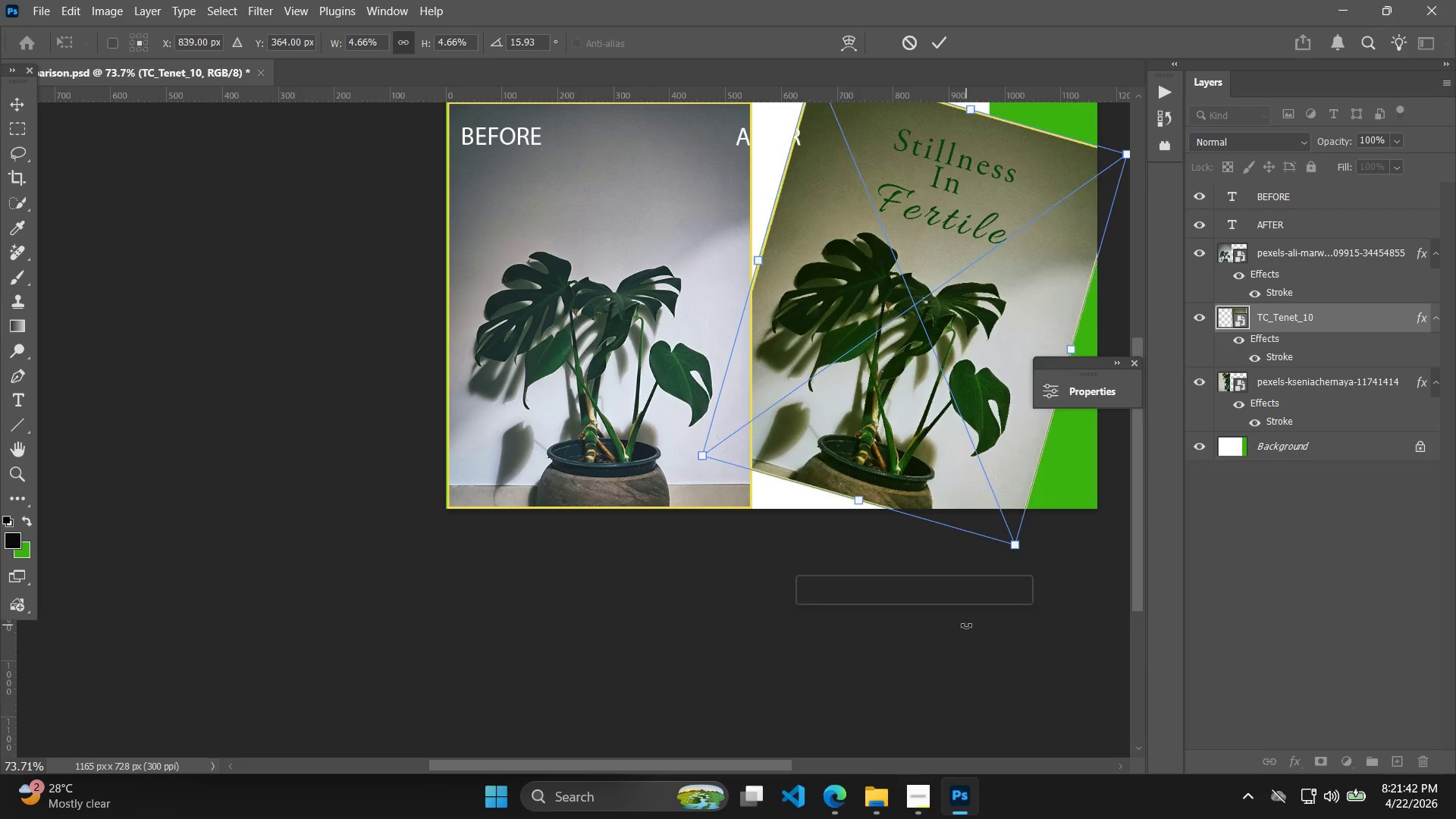 
key(Control+Z)
 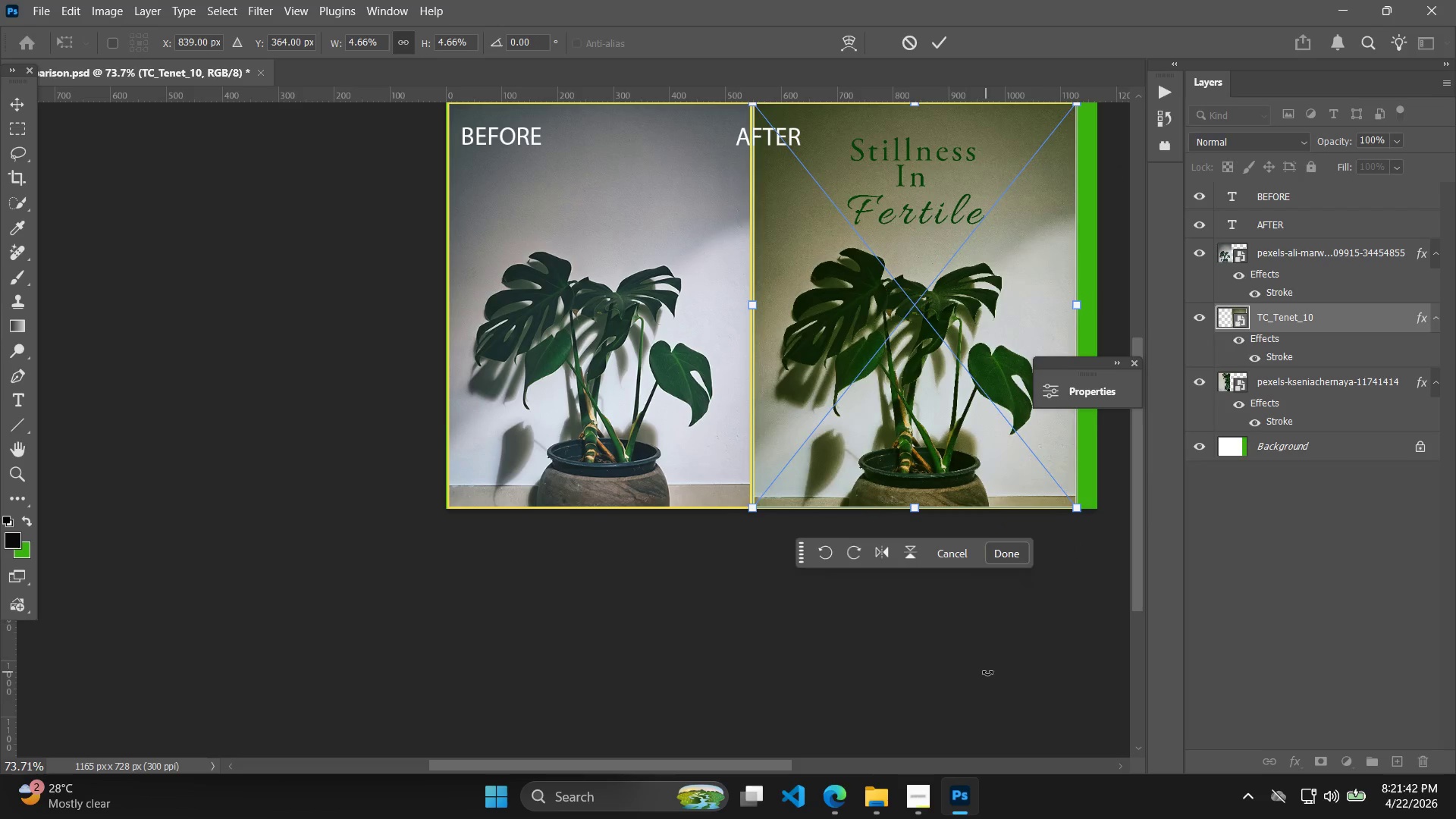 
hold_key(key=Space, duration=0.61)
 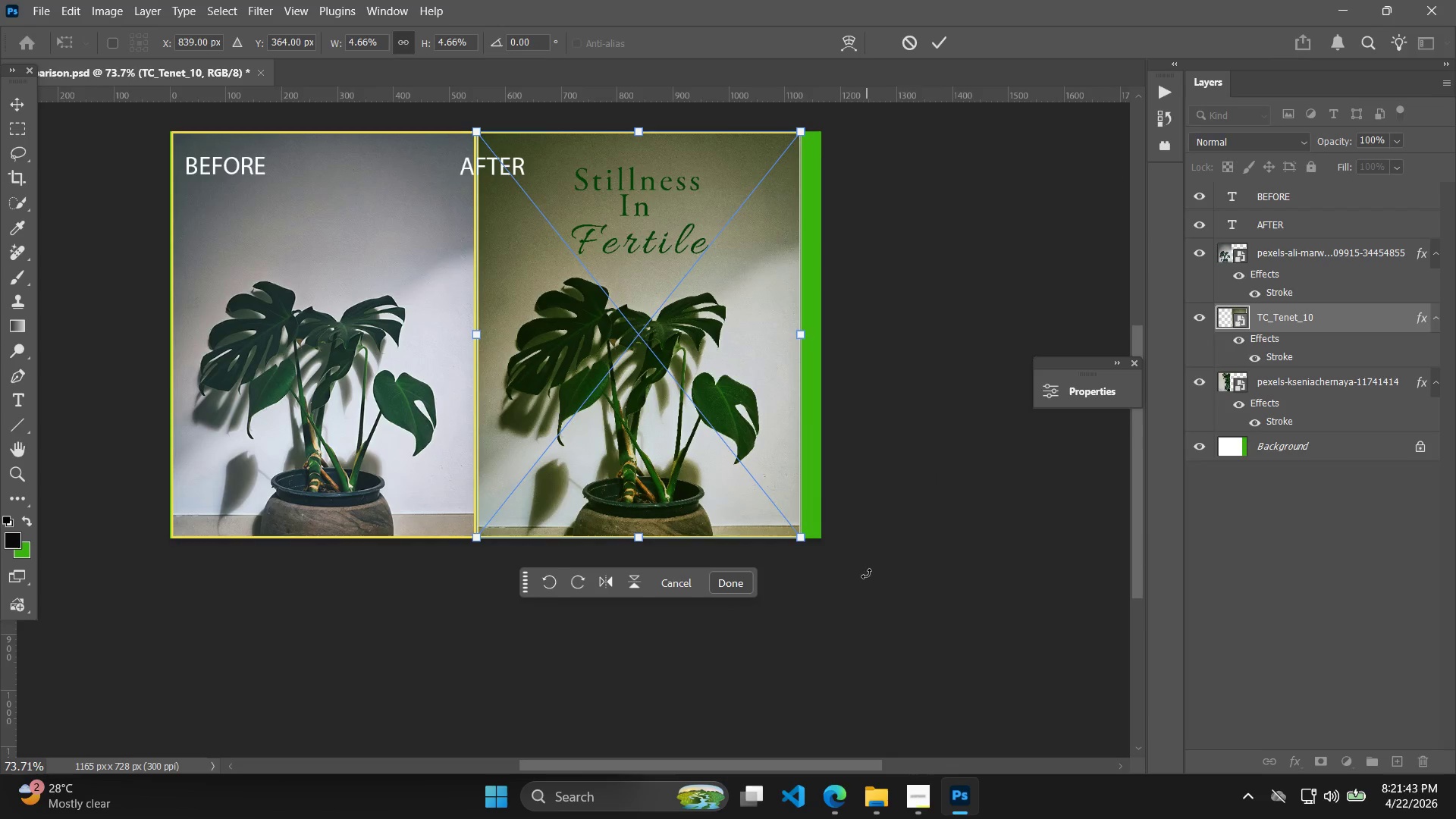 
left_click_drag(start_coordinate=[987, 666], to_coordinate=[711, 695])
 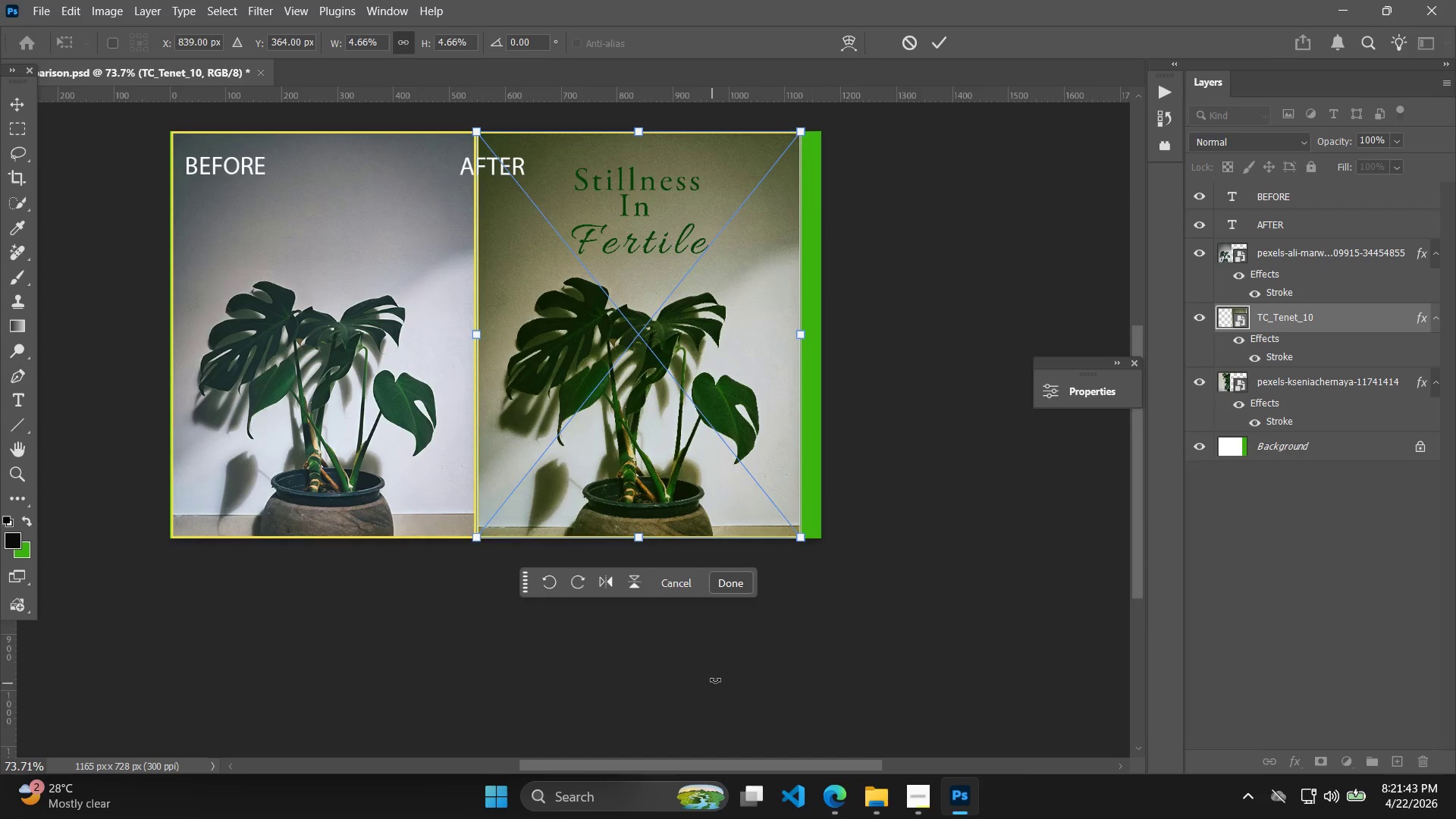 
key(C)
 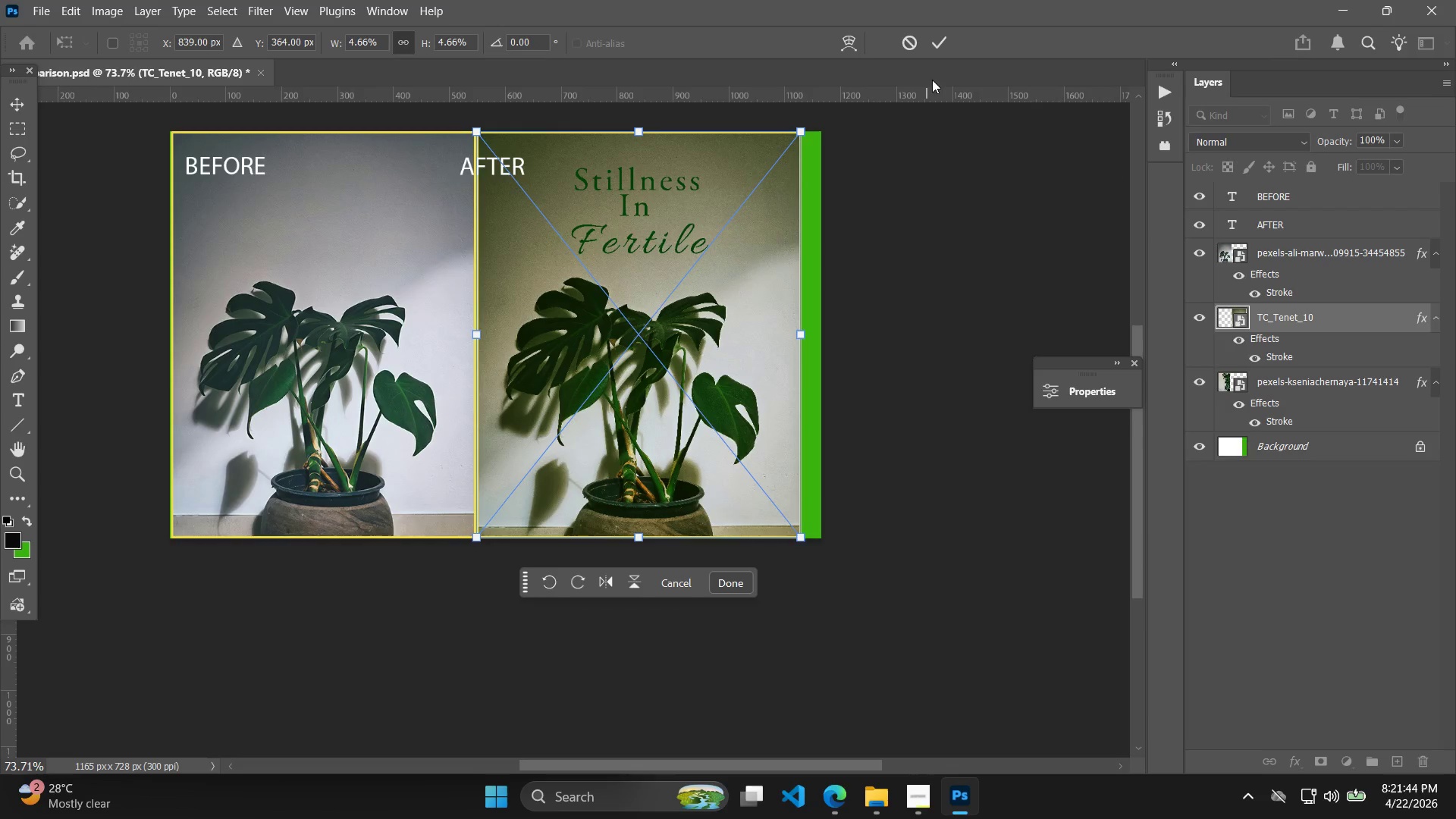 
left_click([941, 42])
 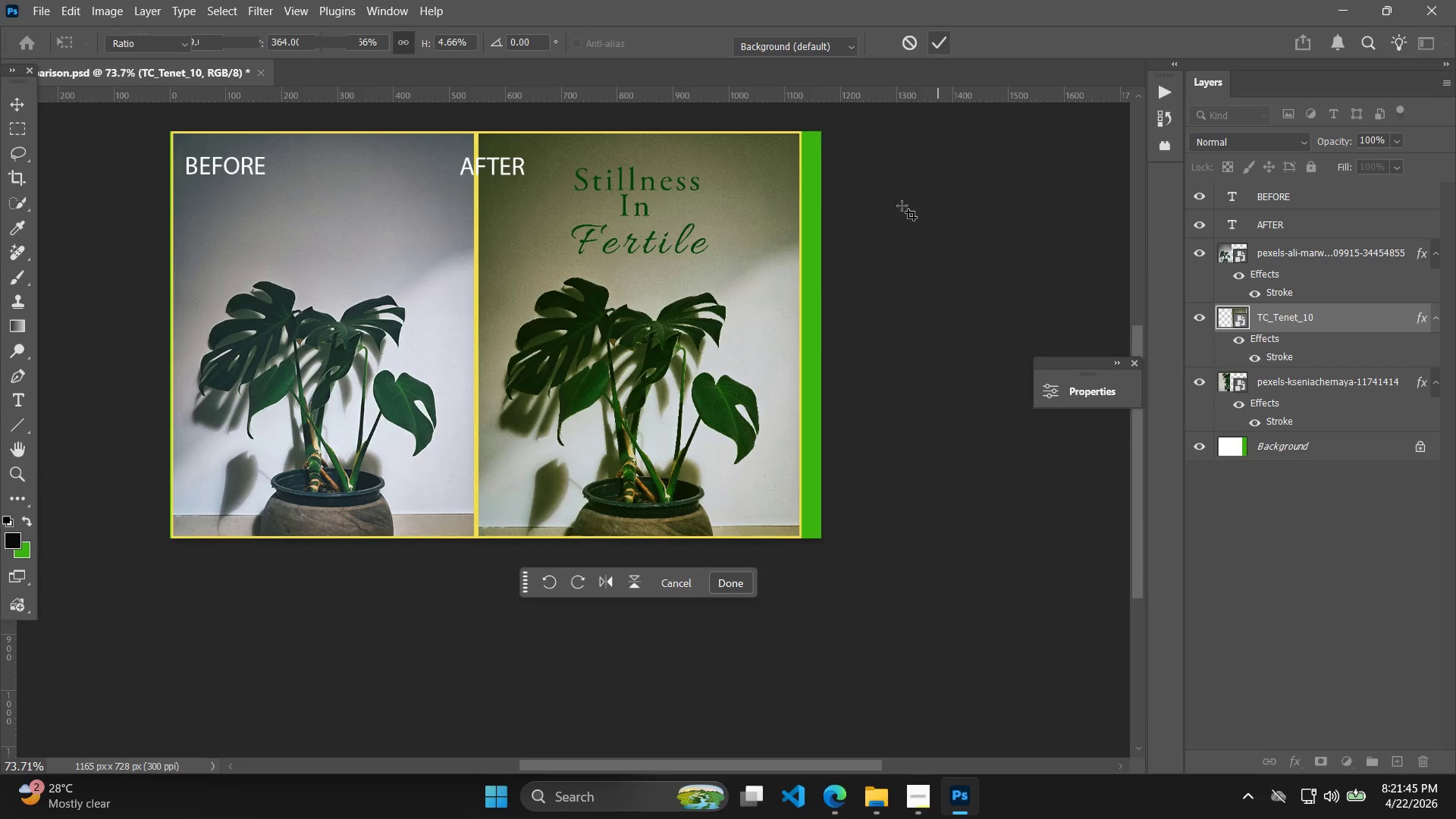 
key(C)
 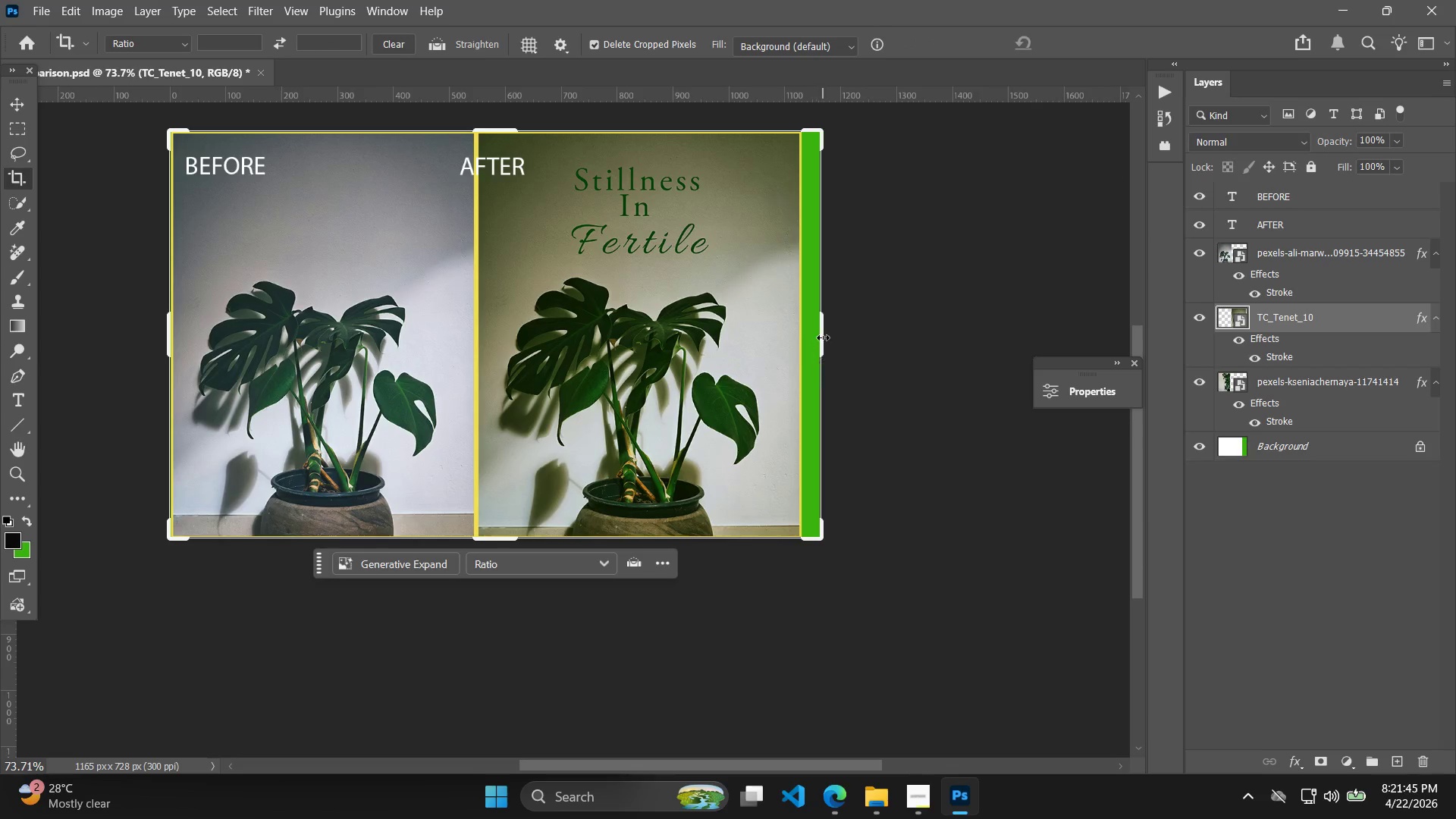 
left_click_drag(start_coordinate=[824, 334], to_coordinate=[817, 334])
 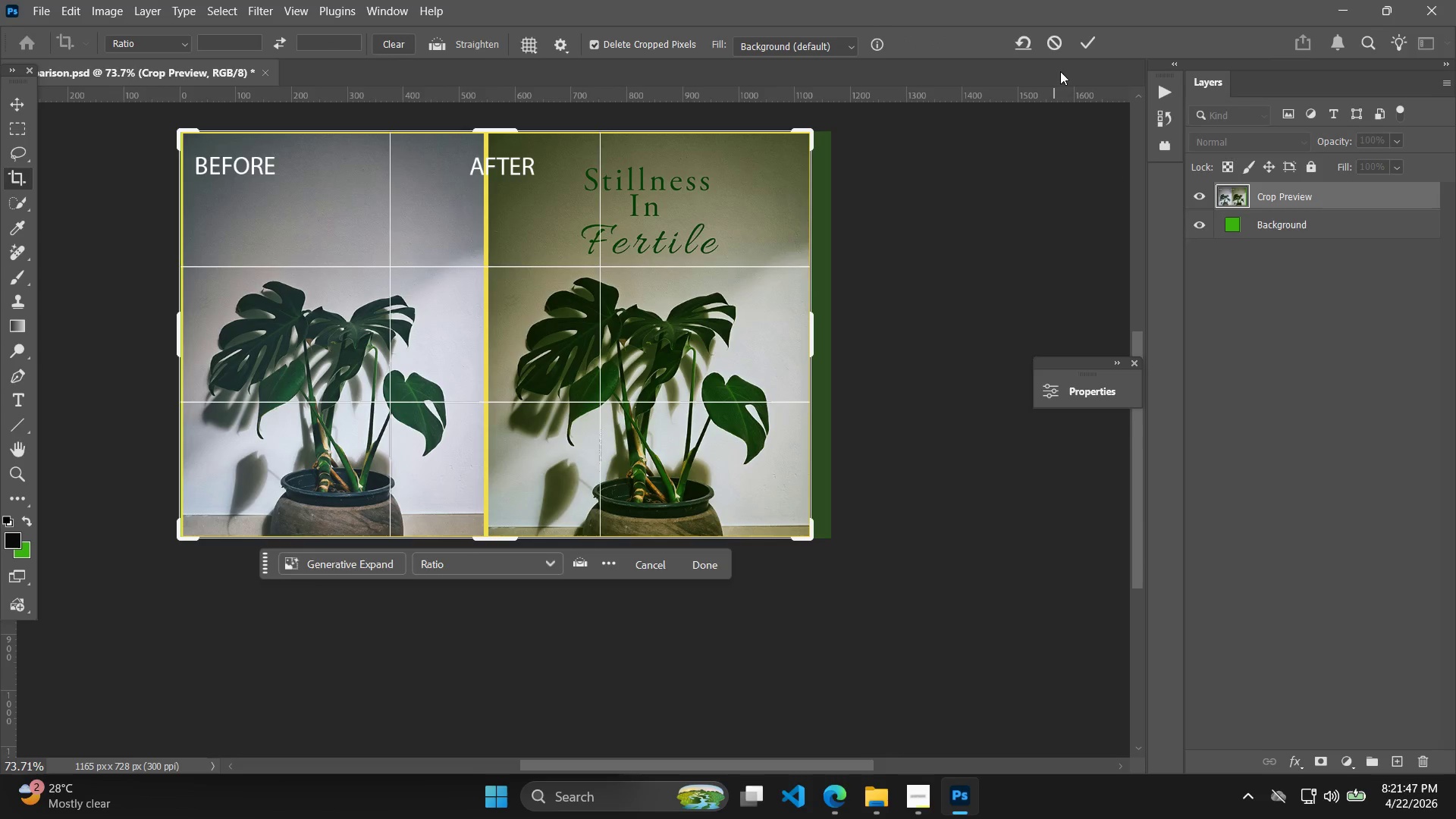 
left_click([1081, 35])
 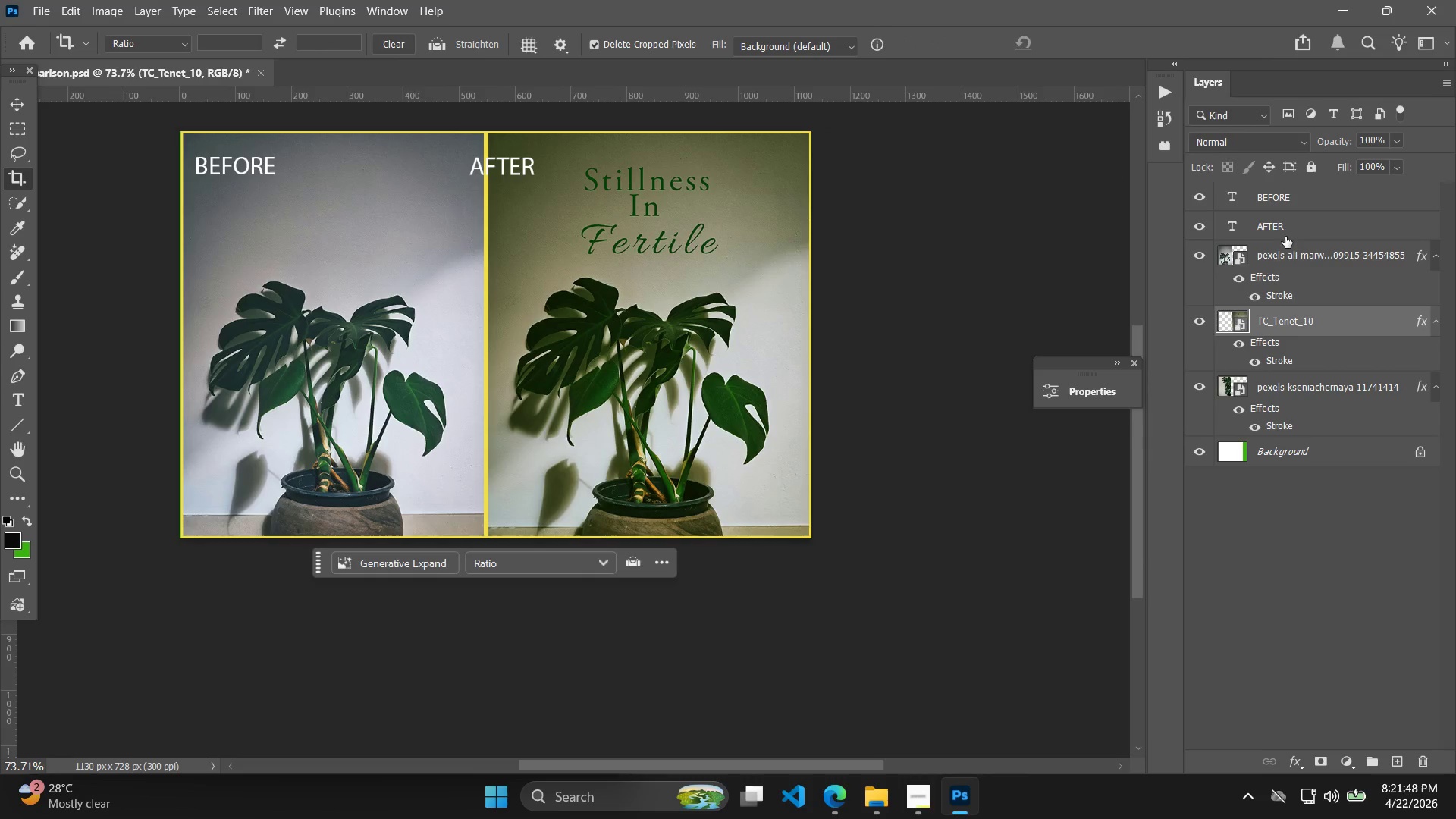 
left_click([1285, 224])
 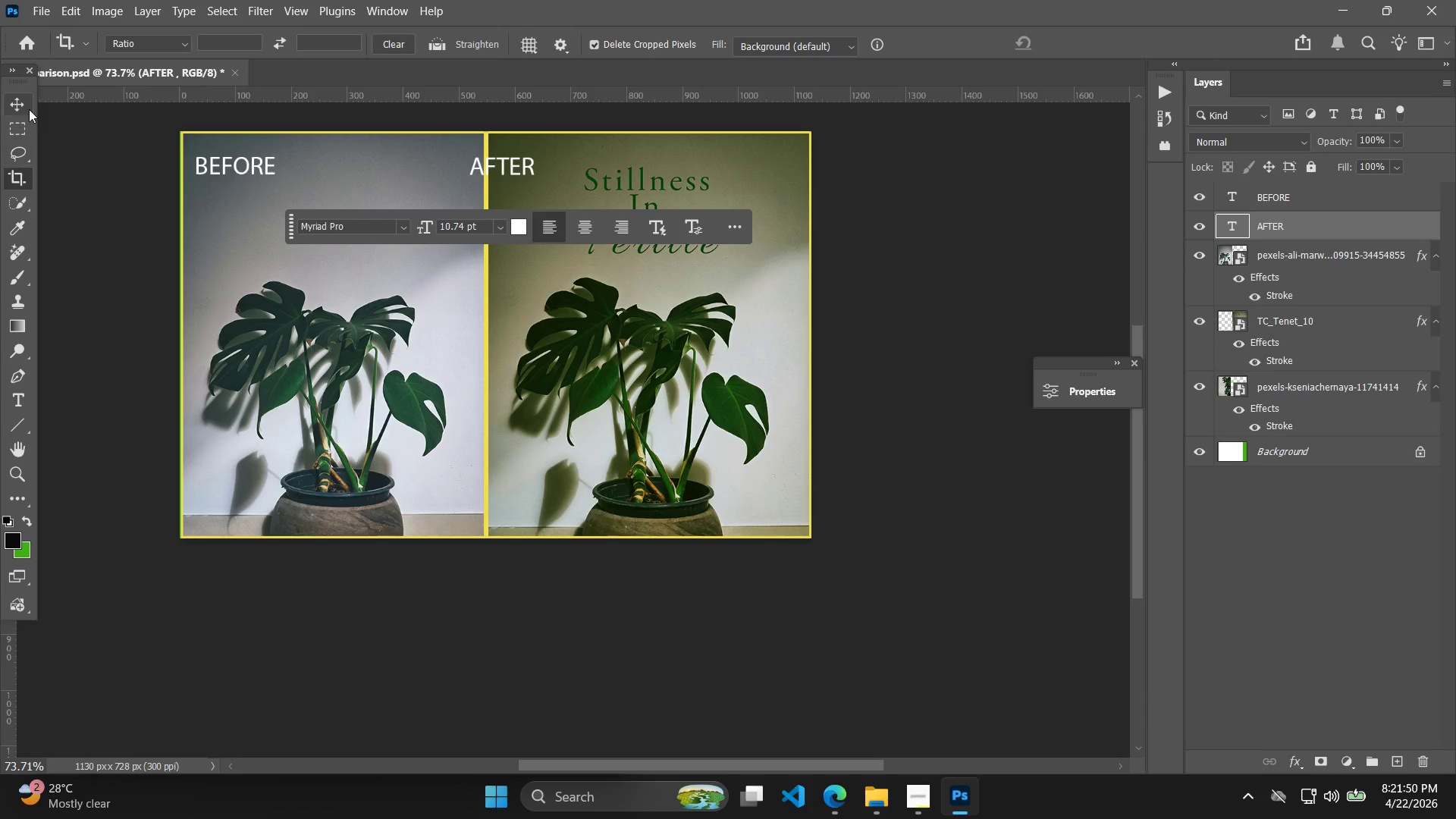 
hold_key(key=ShiftLeft, duration=1.91)
left_click_drag(start_coordinate=[507, 159], to_coordinate=[539, 162])
 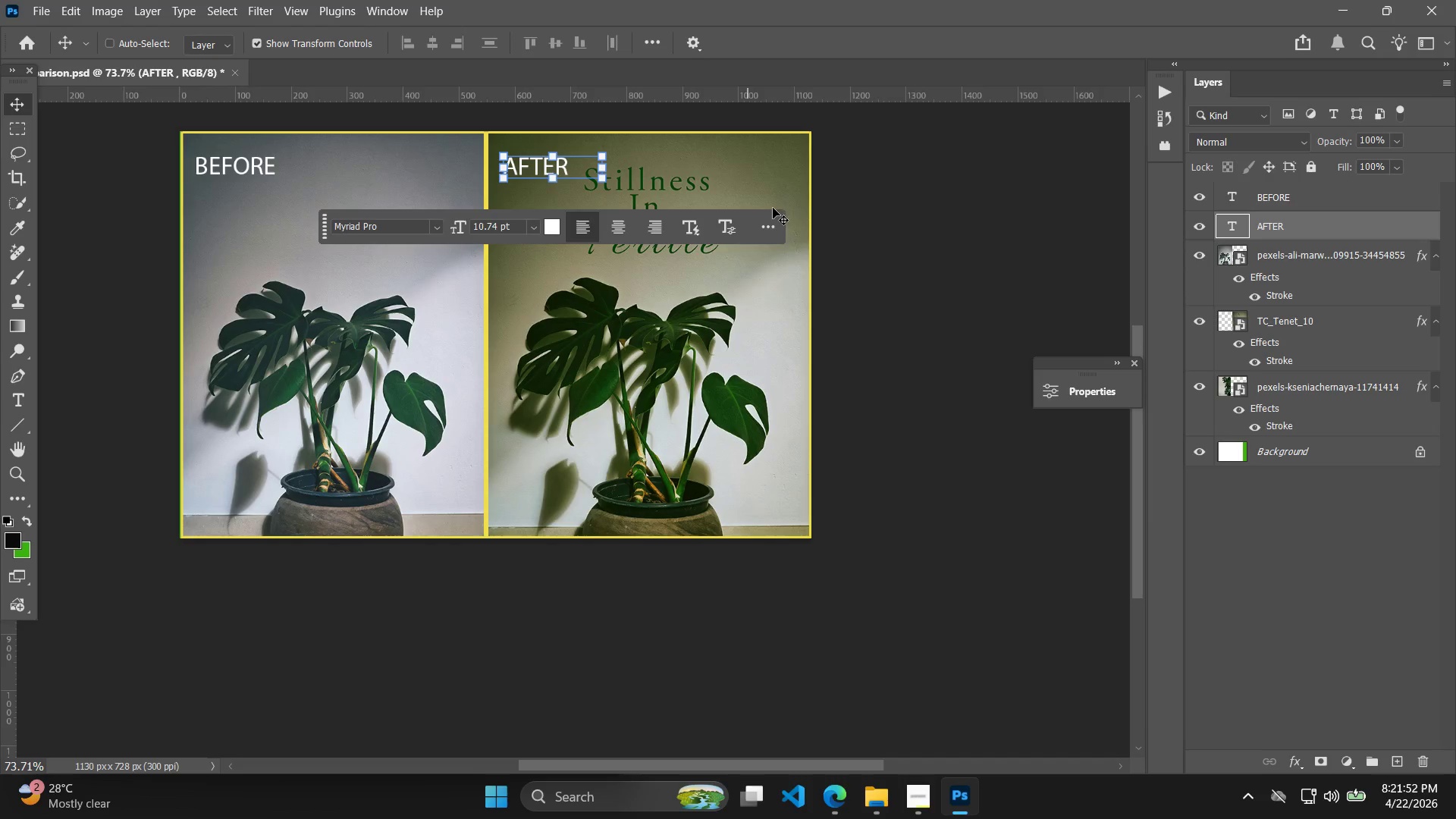 
left_click([920, 247])
 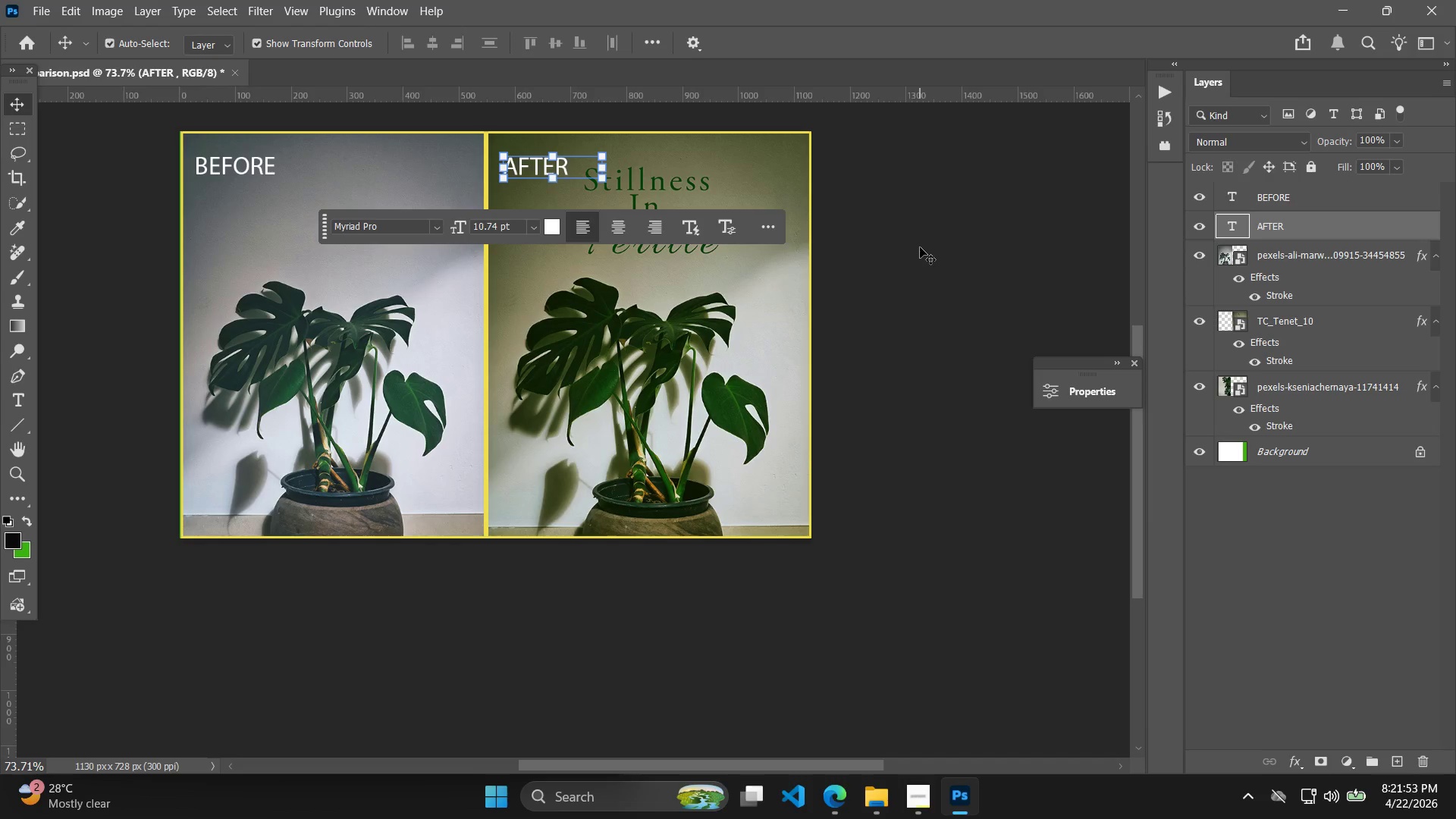 
key(Alt+Control+Shift+W)
 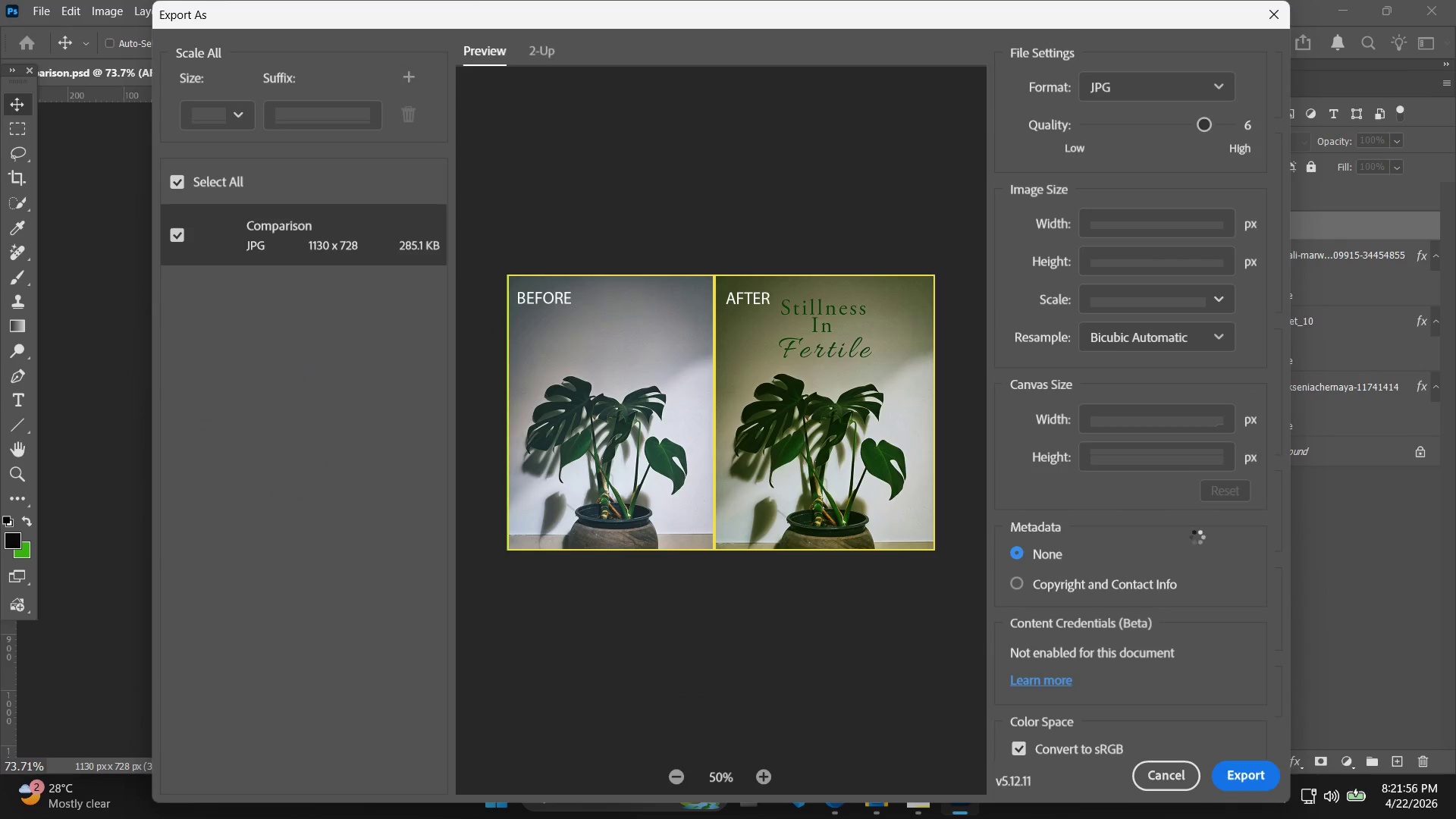 
left_click([1254, 767])
 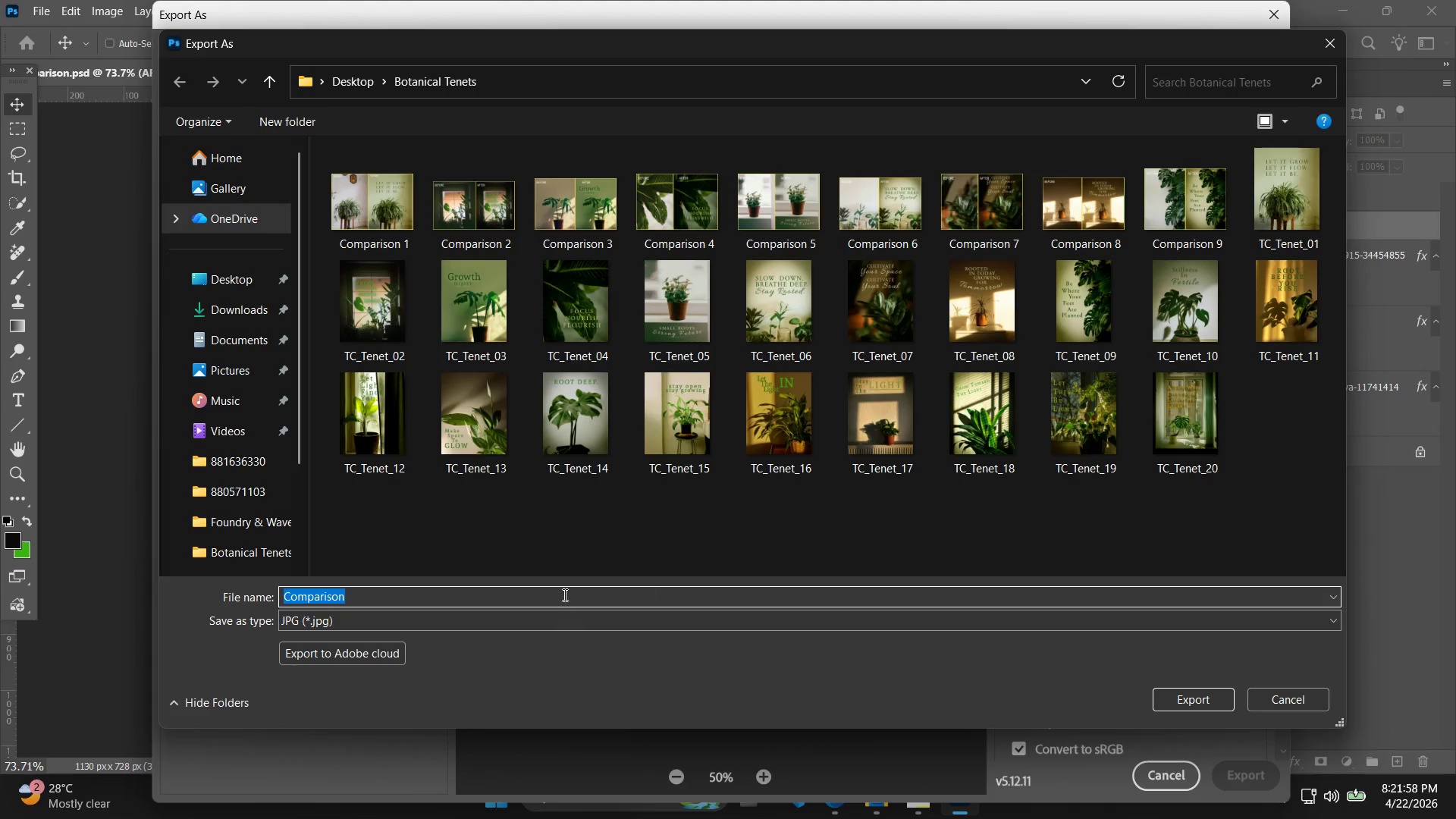 
left_click([452, 598])
 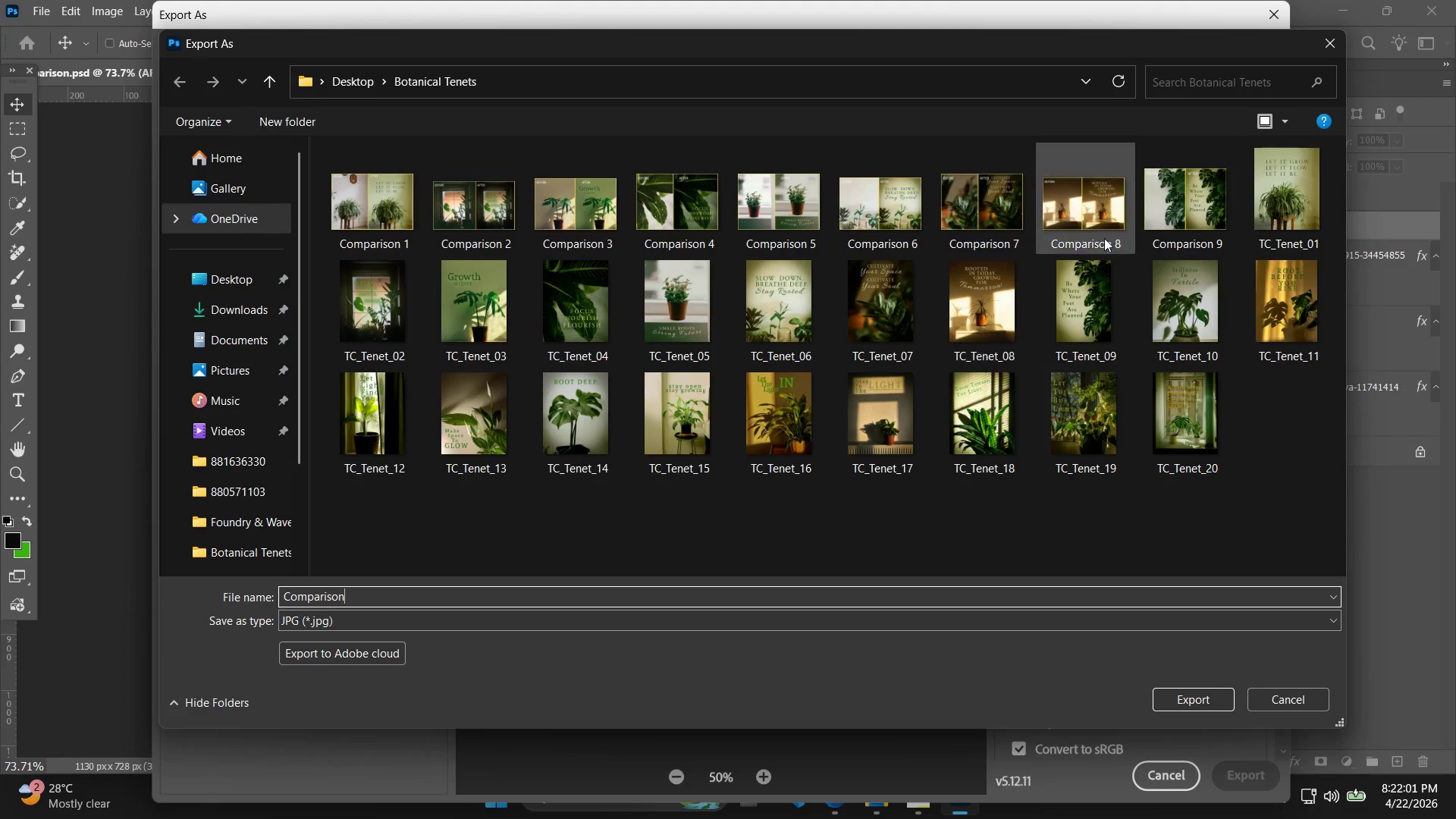 
key(Space)
 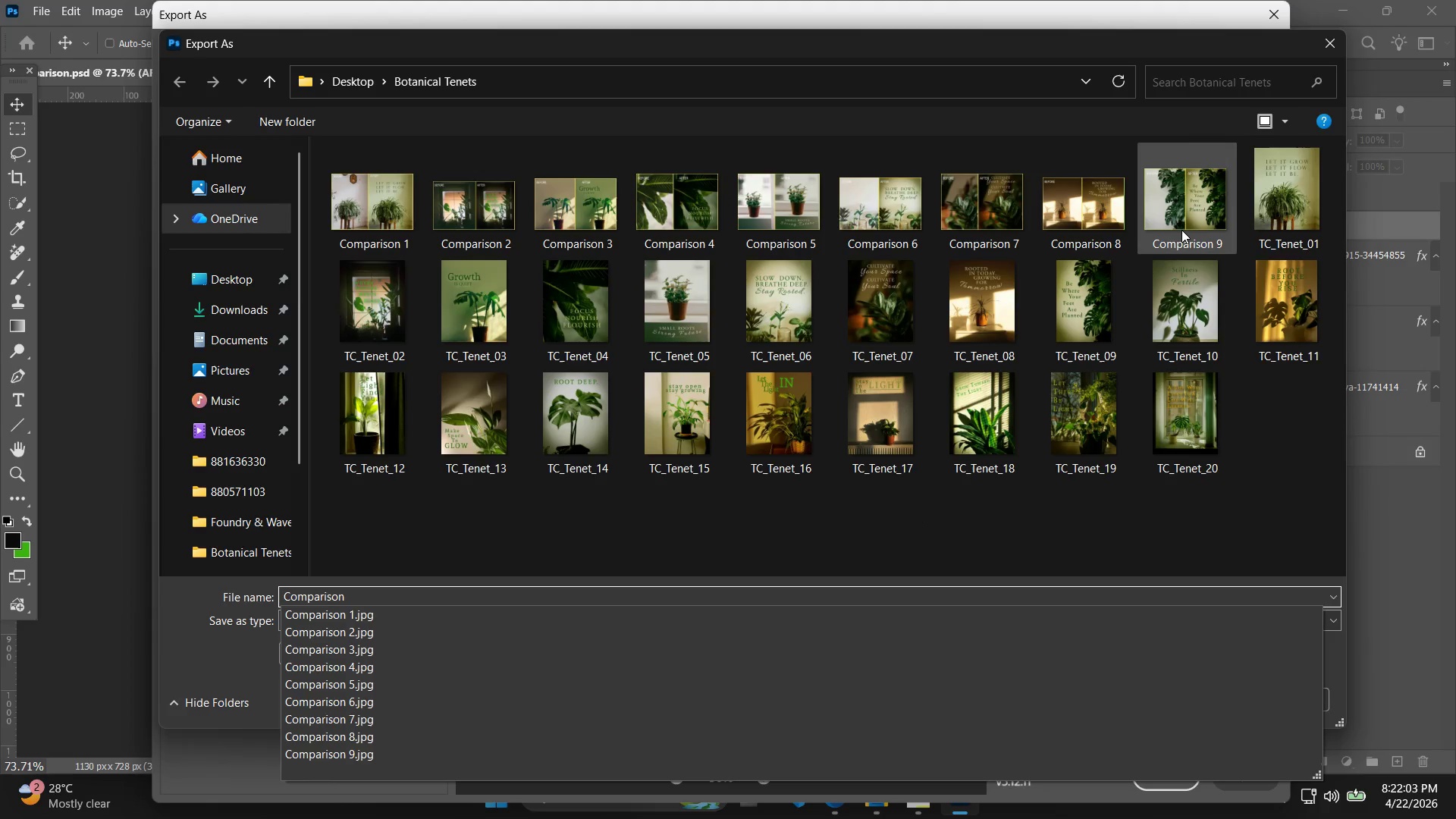 
type([F12])
key(Backspace)
type(10)
key(Backspace)
key(Backspace)
type( 10)
 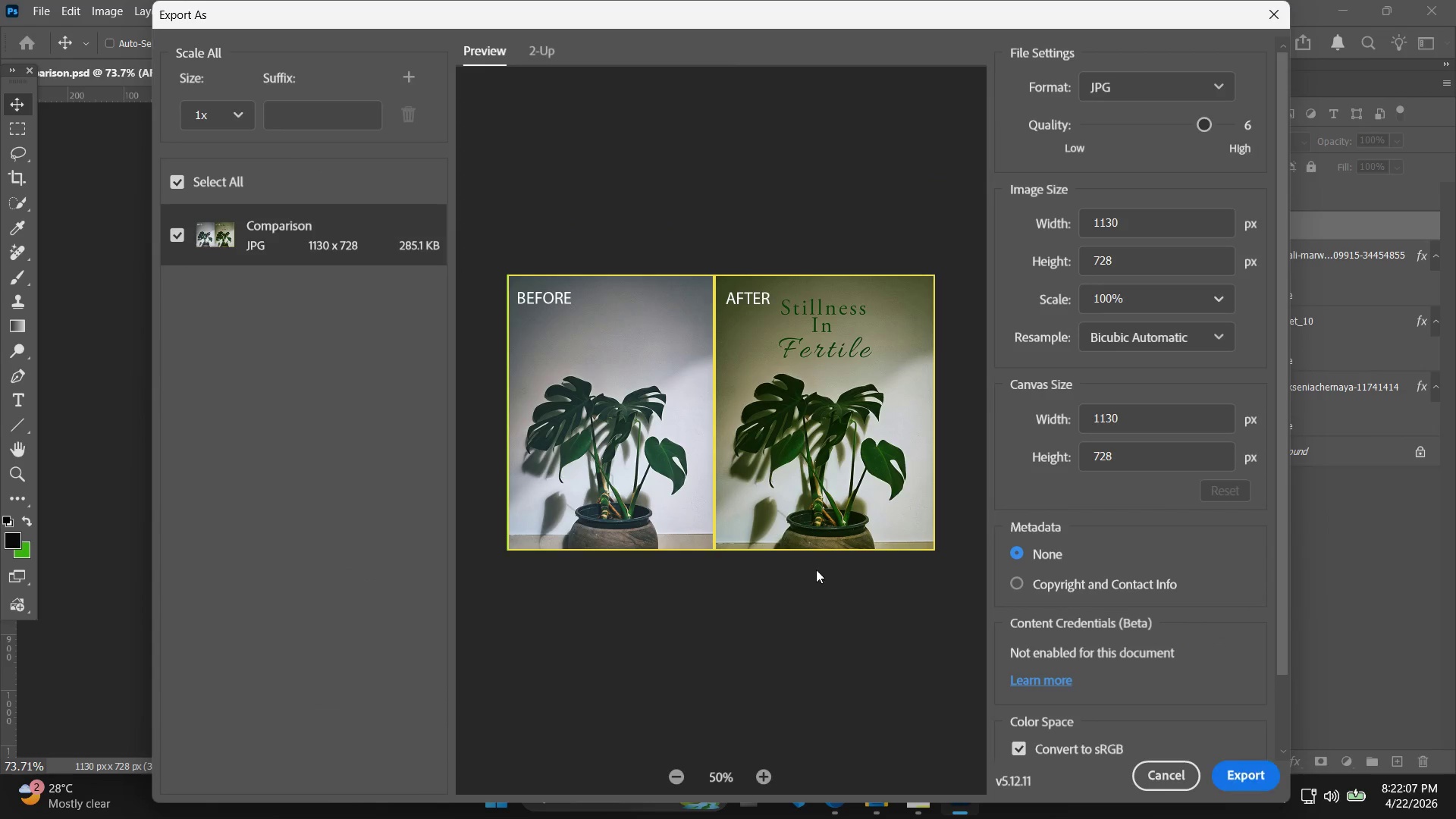 
key(Alt+Tab)
 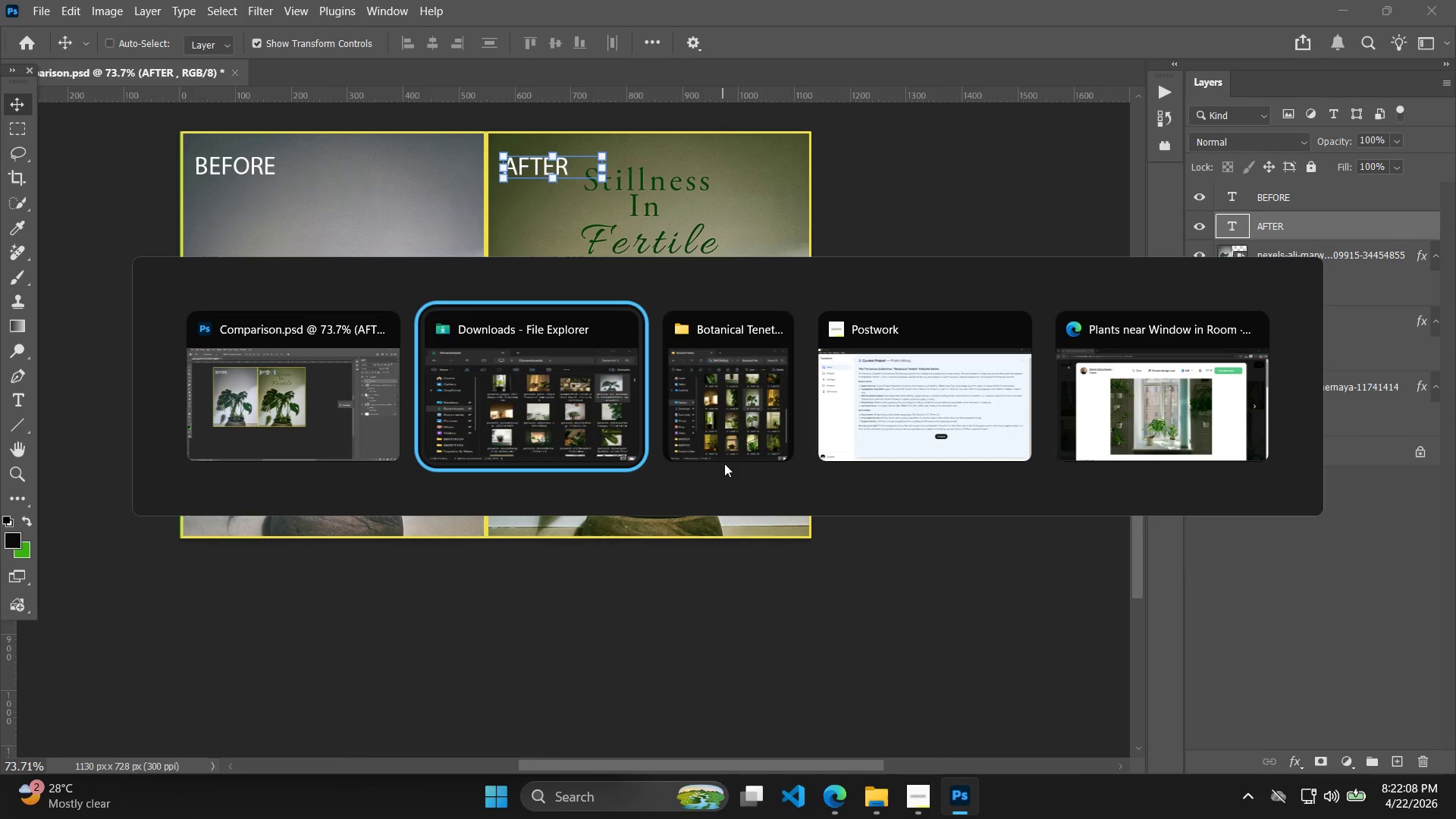 
key(Alt+Tab)
 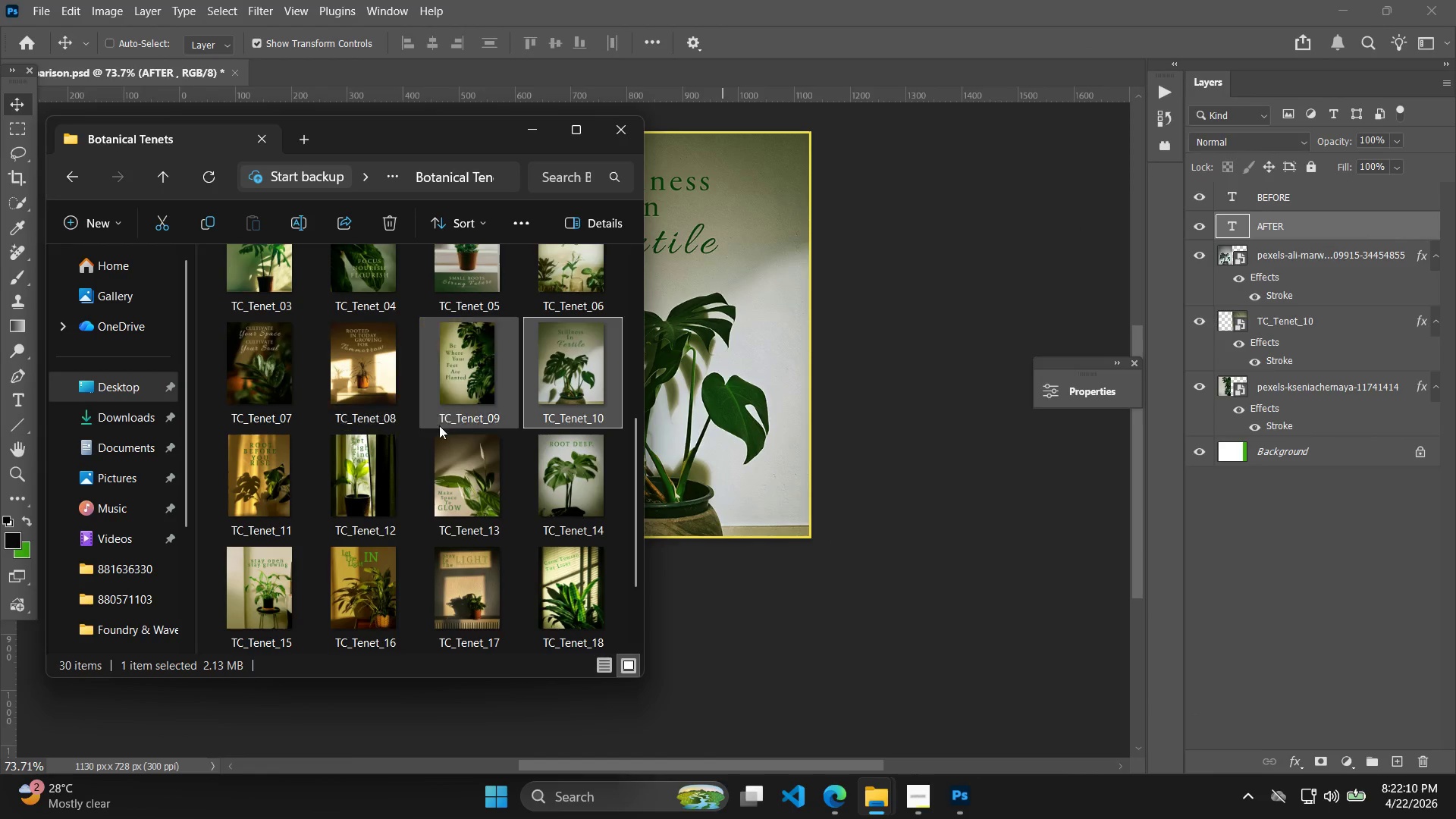 
left_click([293, 499])
 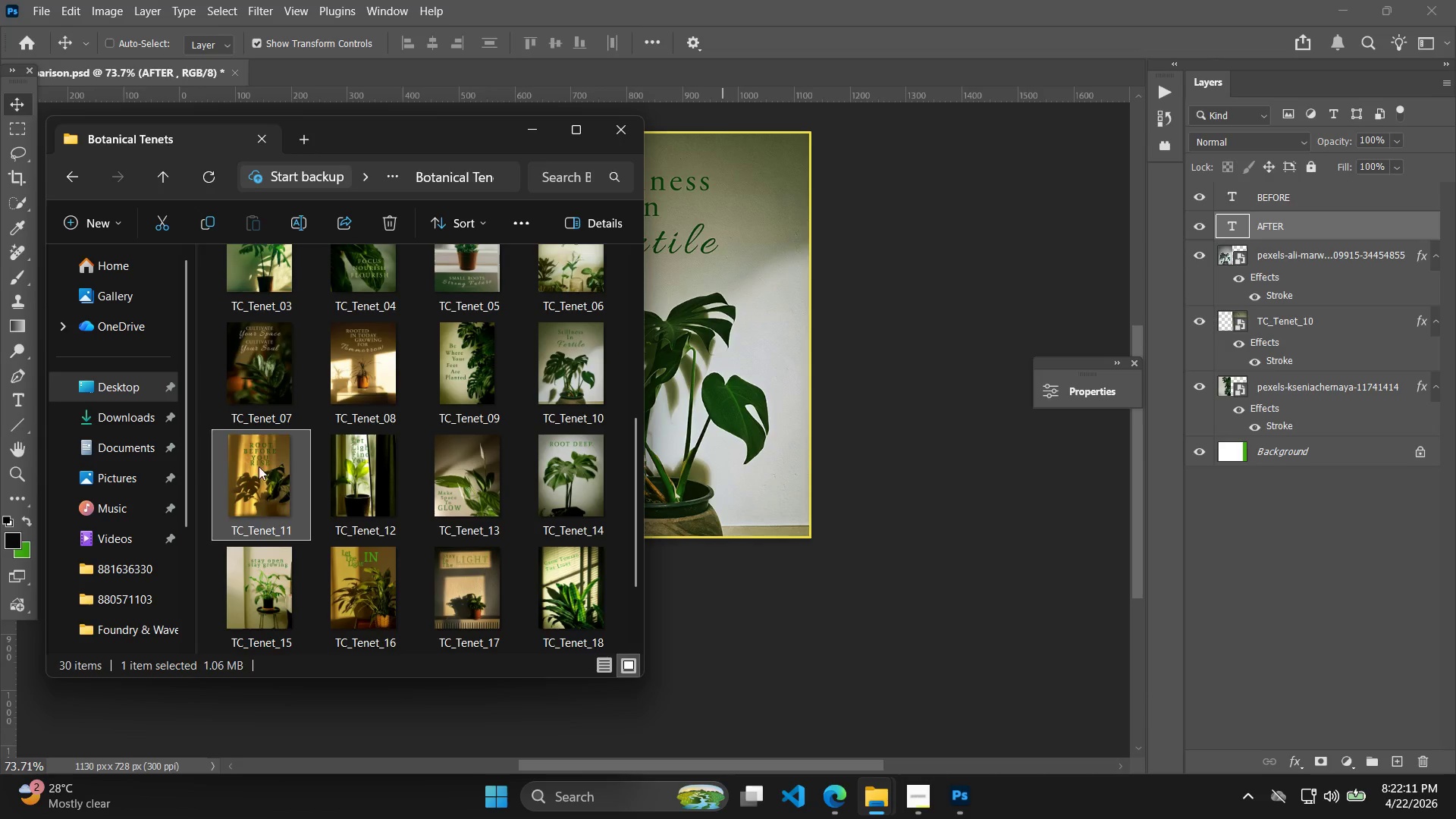 
left_click_drag(start_coordinate=[253, 462], to_coordinate=[738, 401])
 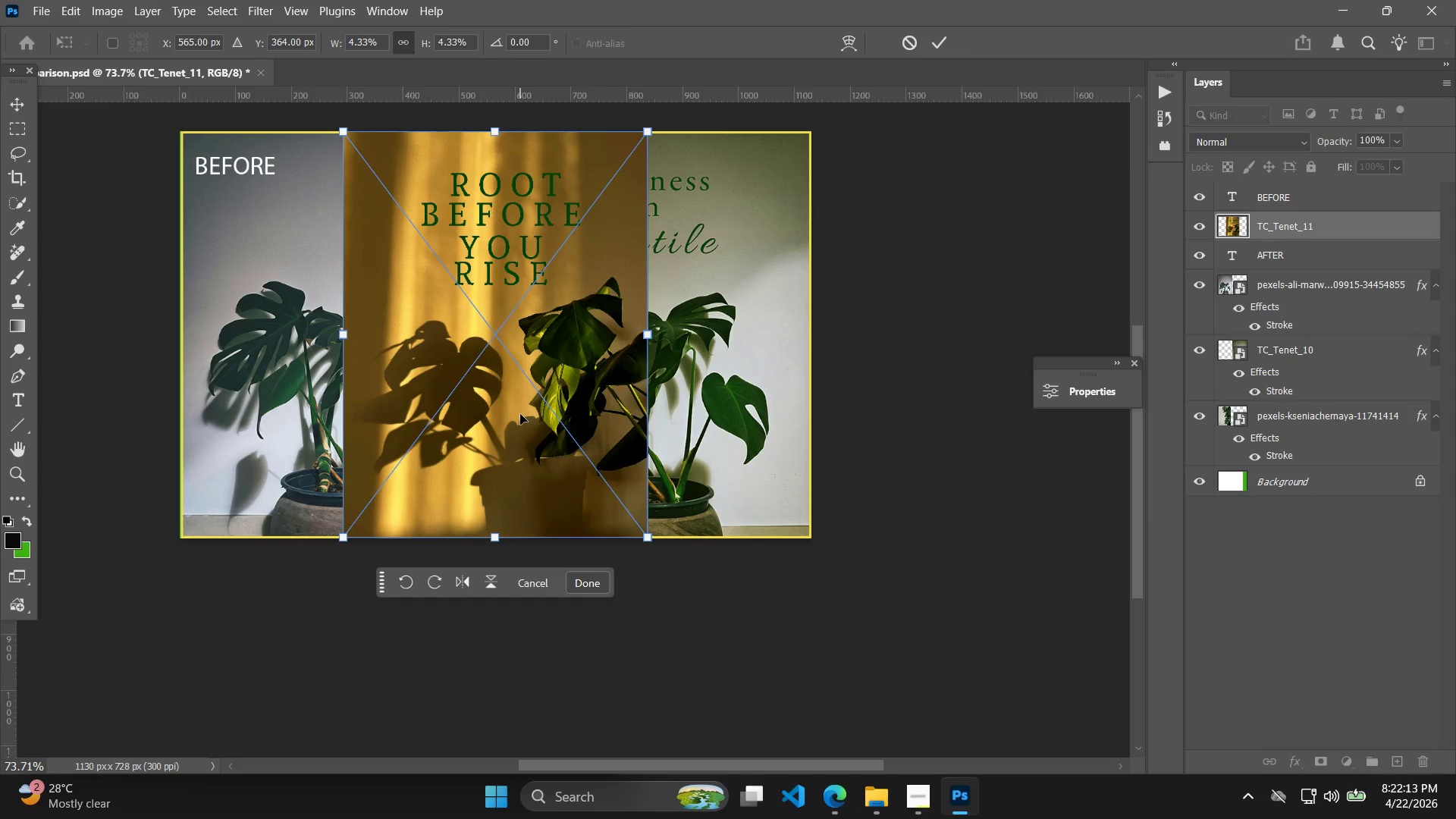 
hold_key(key=ShiftLeft, duration=3.48)
left_click_drag(start_coordinate=[519, 416], to_coordinate=[657, 415])
 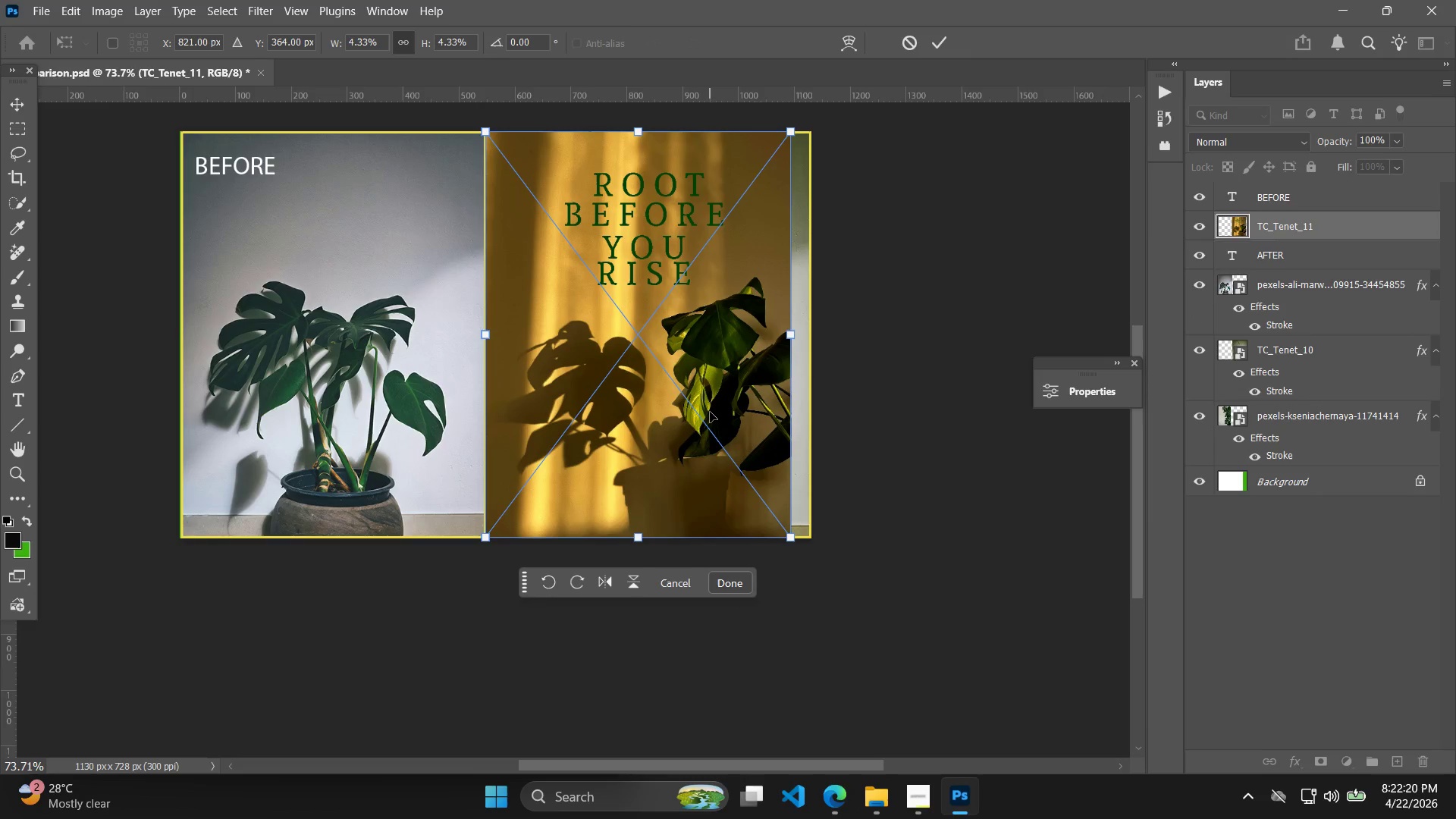 
left_click([940, 33])
 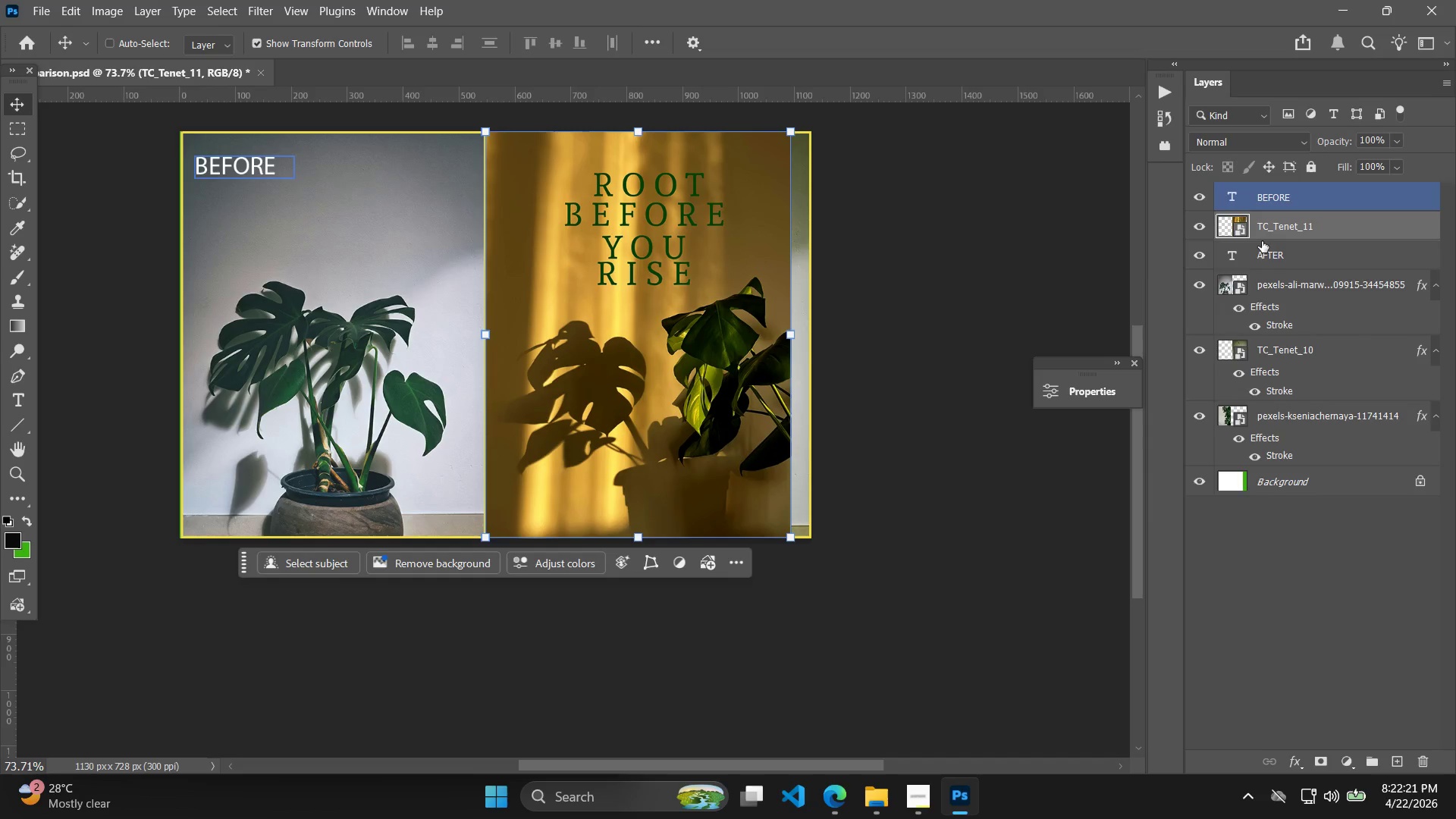 
left_click([1305, 283])
 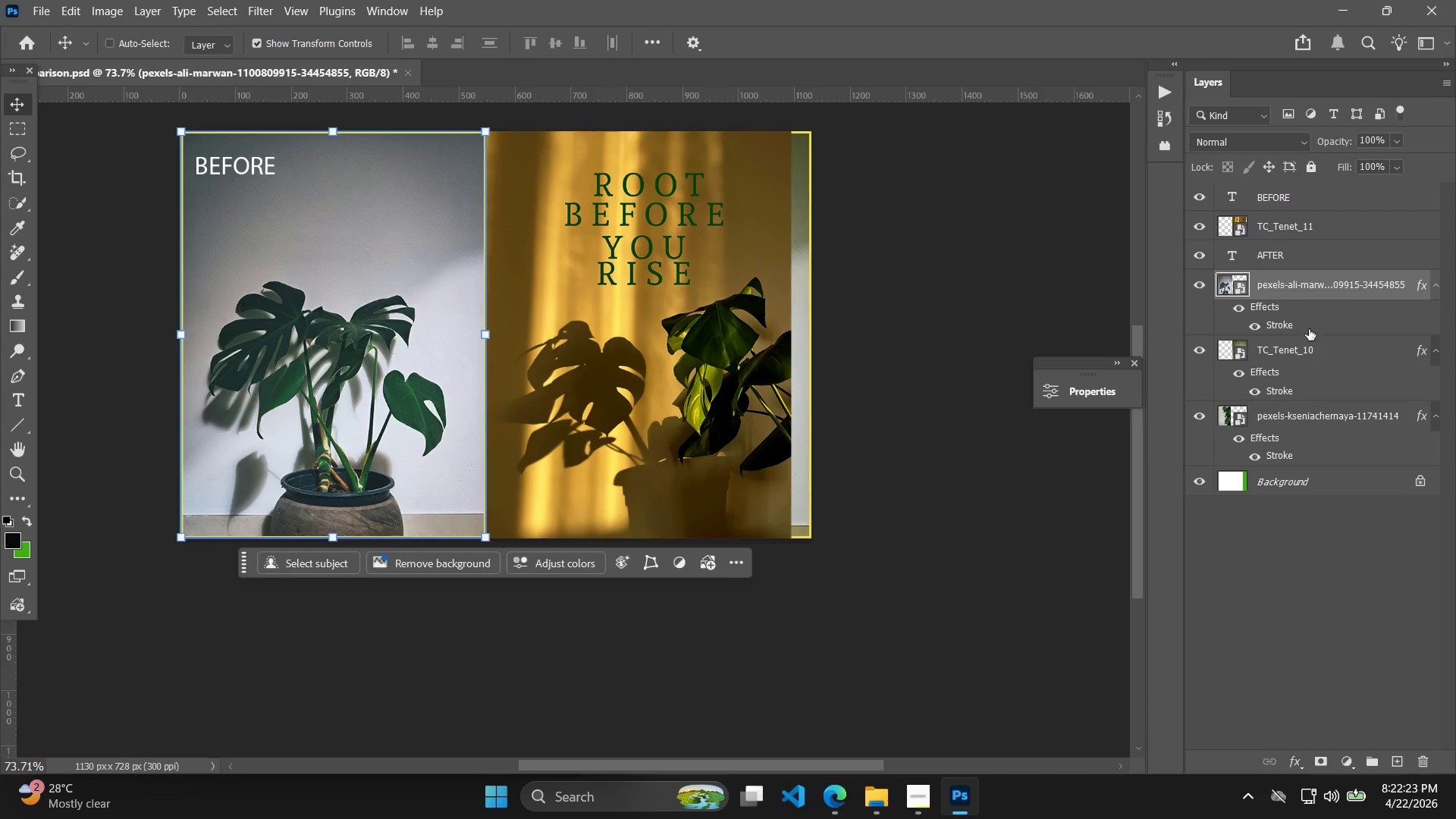 
left_click([1301, 350])
 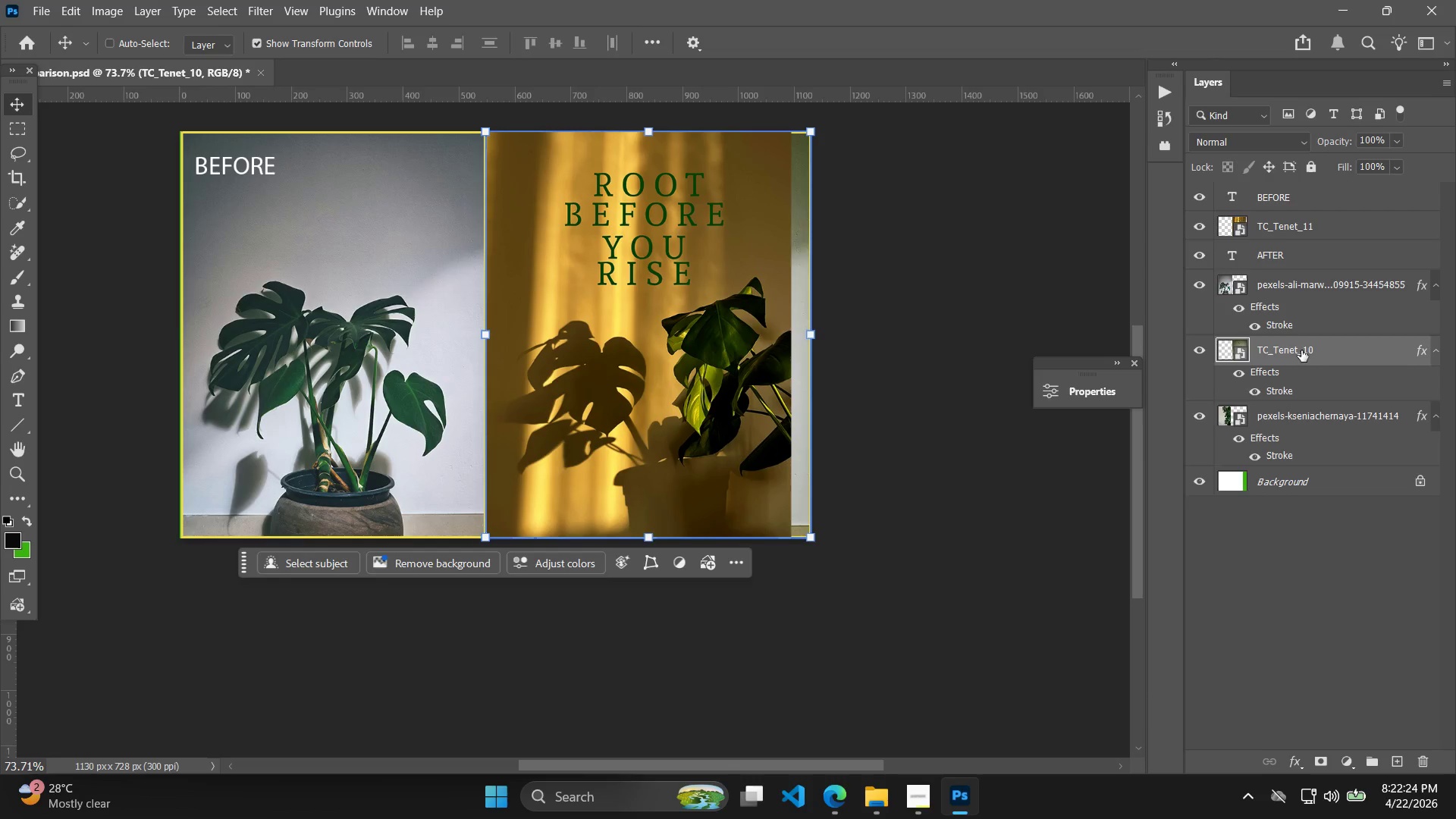 
key(Delete)
 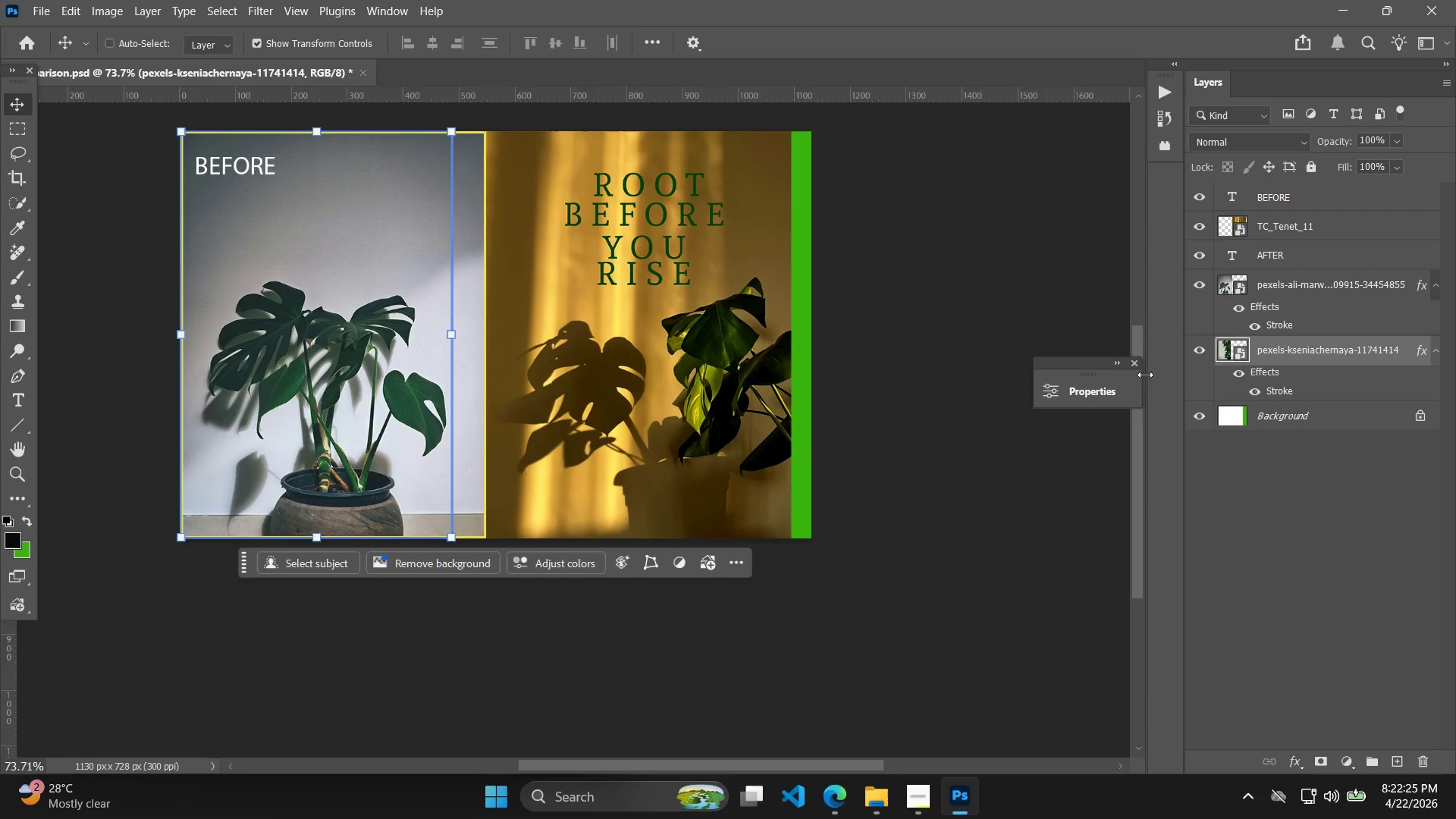 
key(C)
 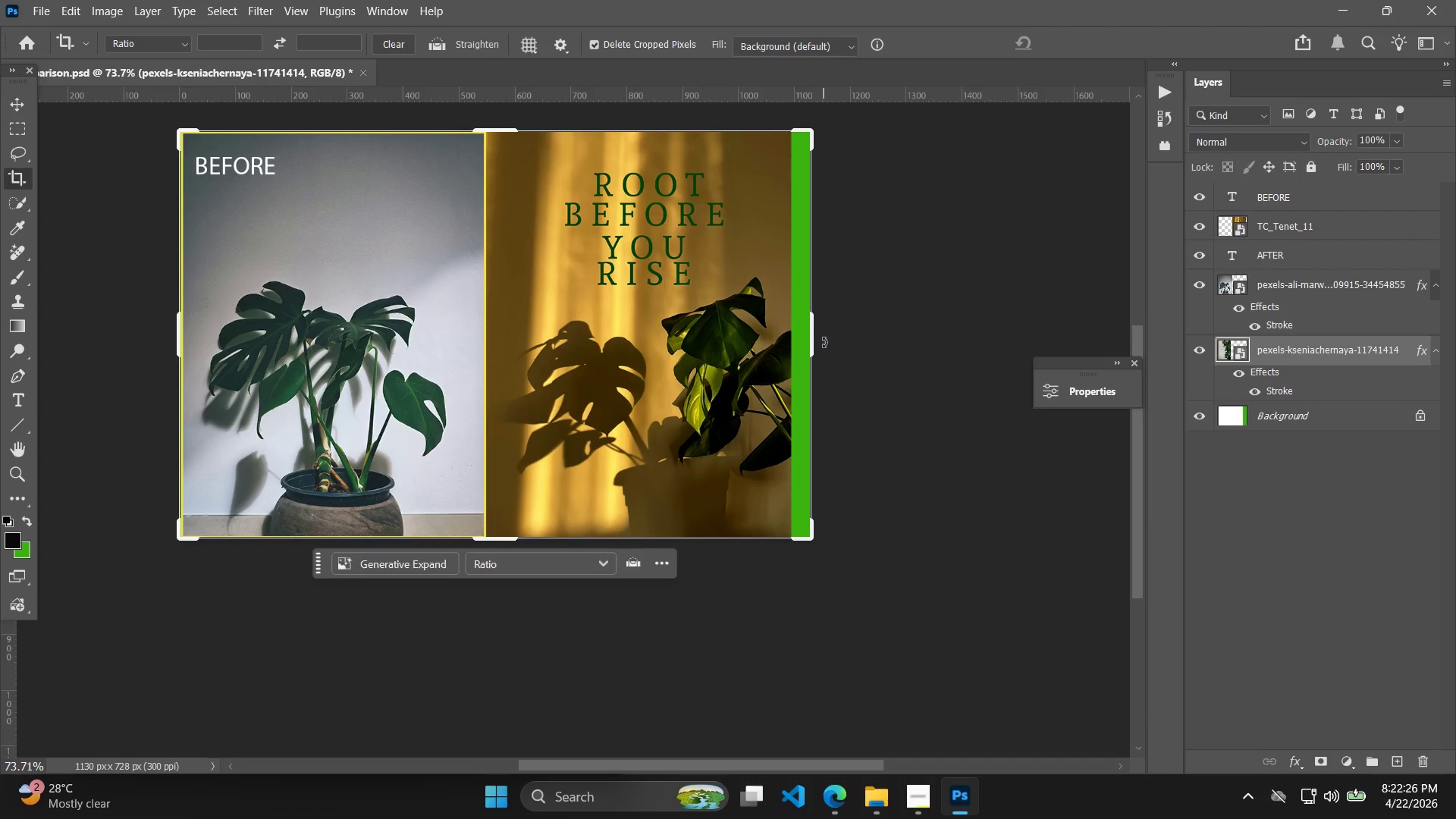 
left_click_drag(start_coordinate=[816, 341], to_coordinate=[807, 341])
 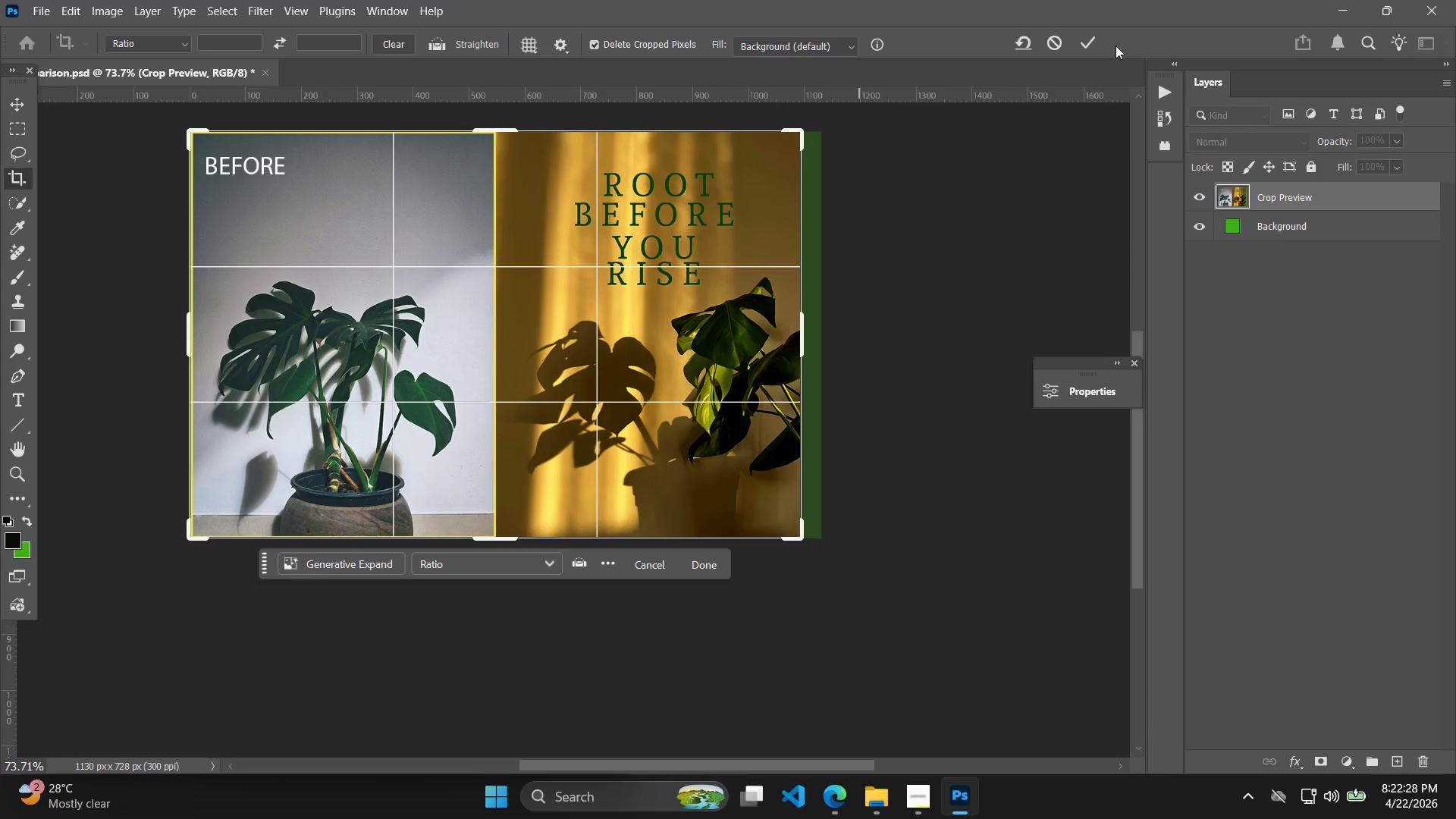 
left_click([1103, 45])
 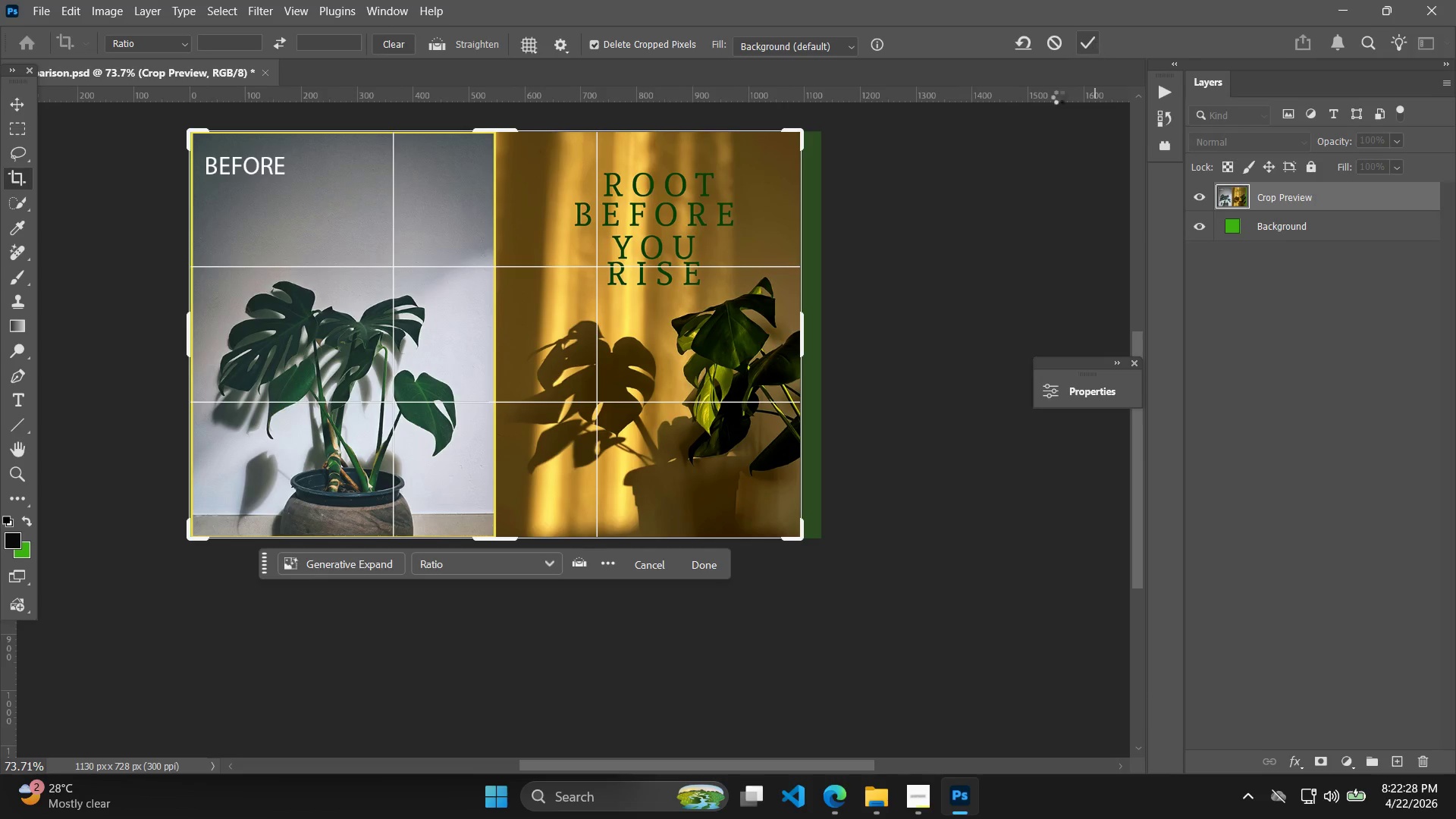 
hold_key(key=Space, duration=0.48)
 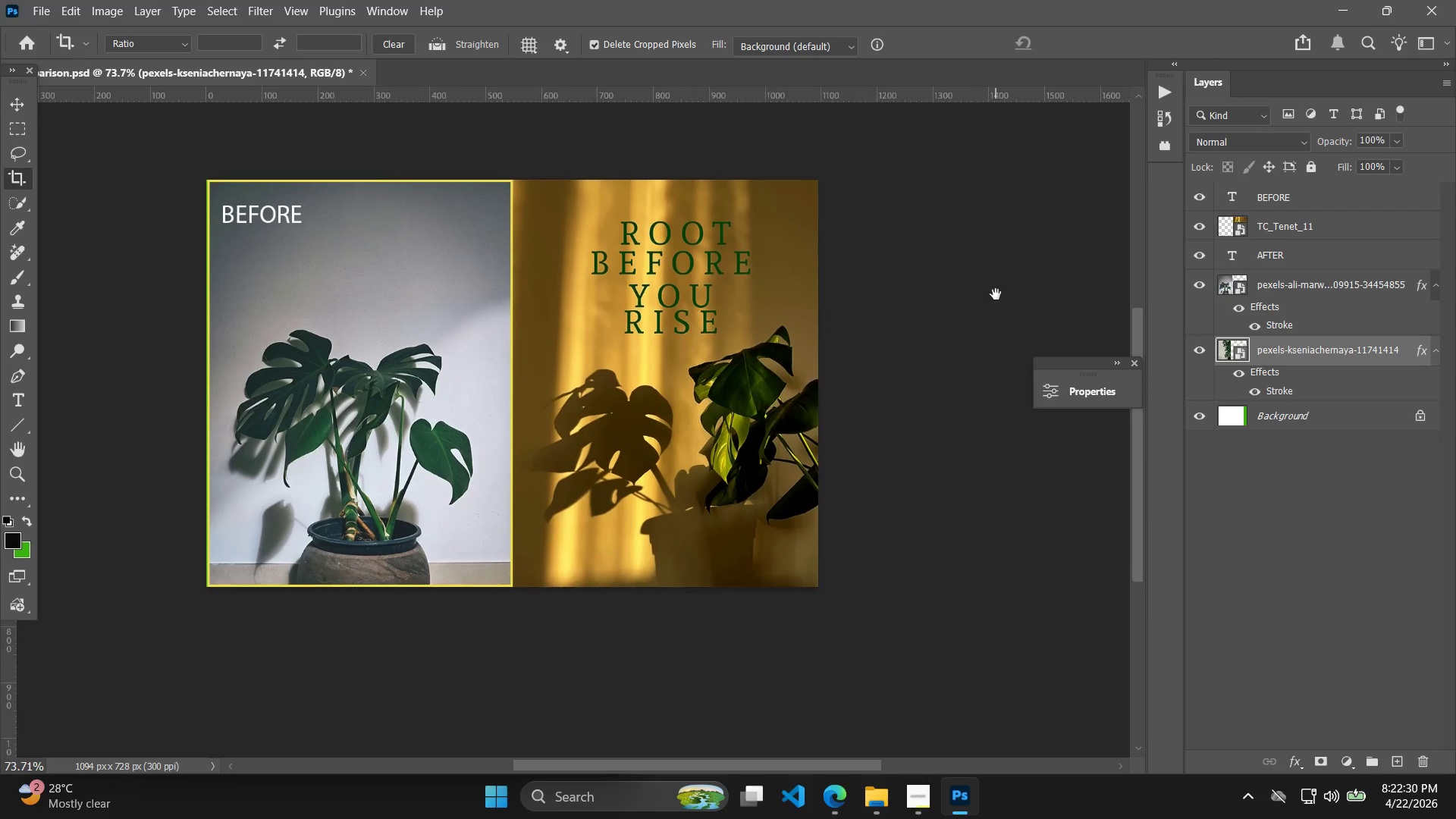 
left_click_drag(start_coordinate=[977, 194], to_coordinate=[996, 241])
 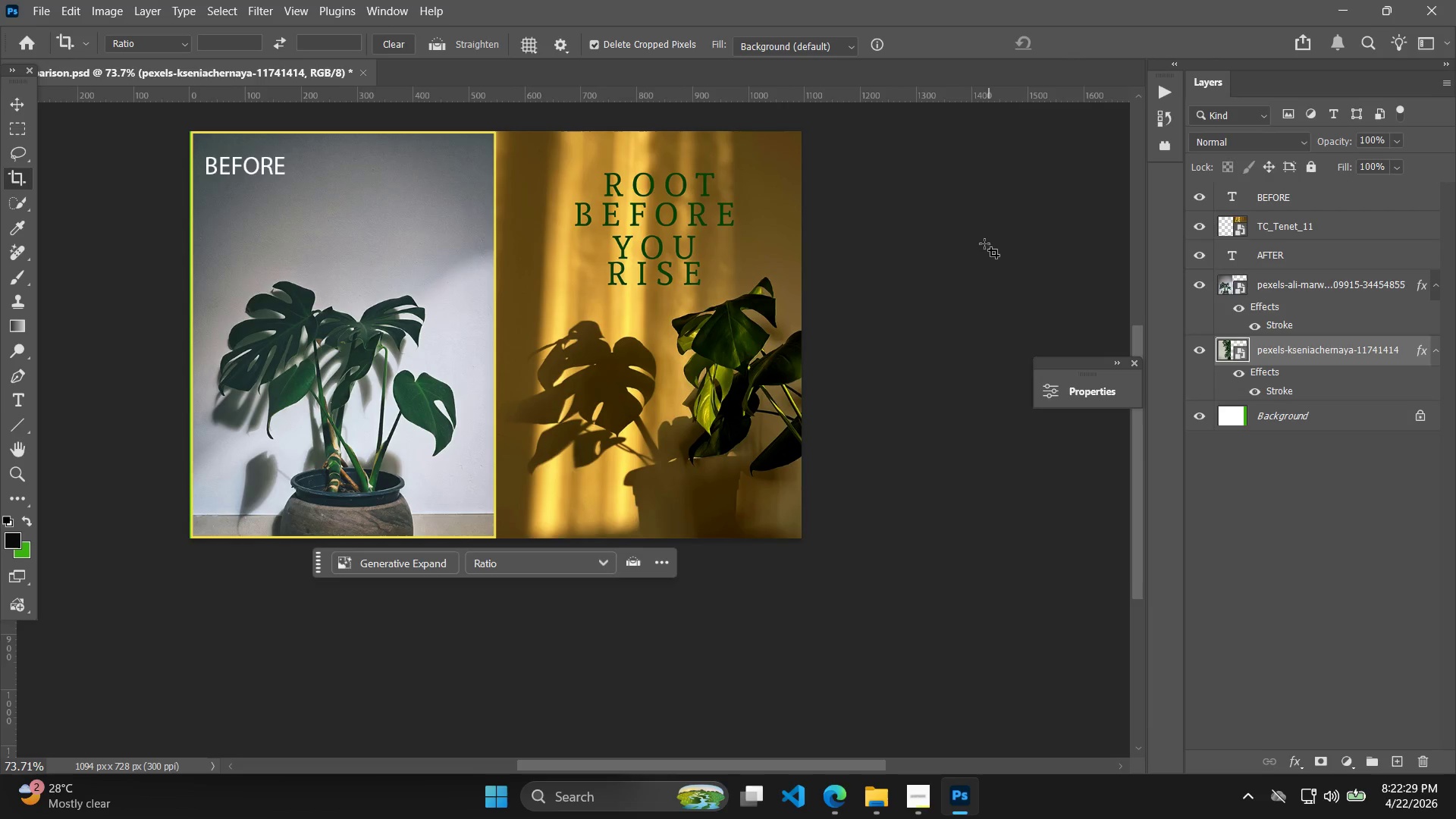 
hold_key(key=Space, duration=0.81)
 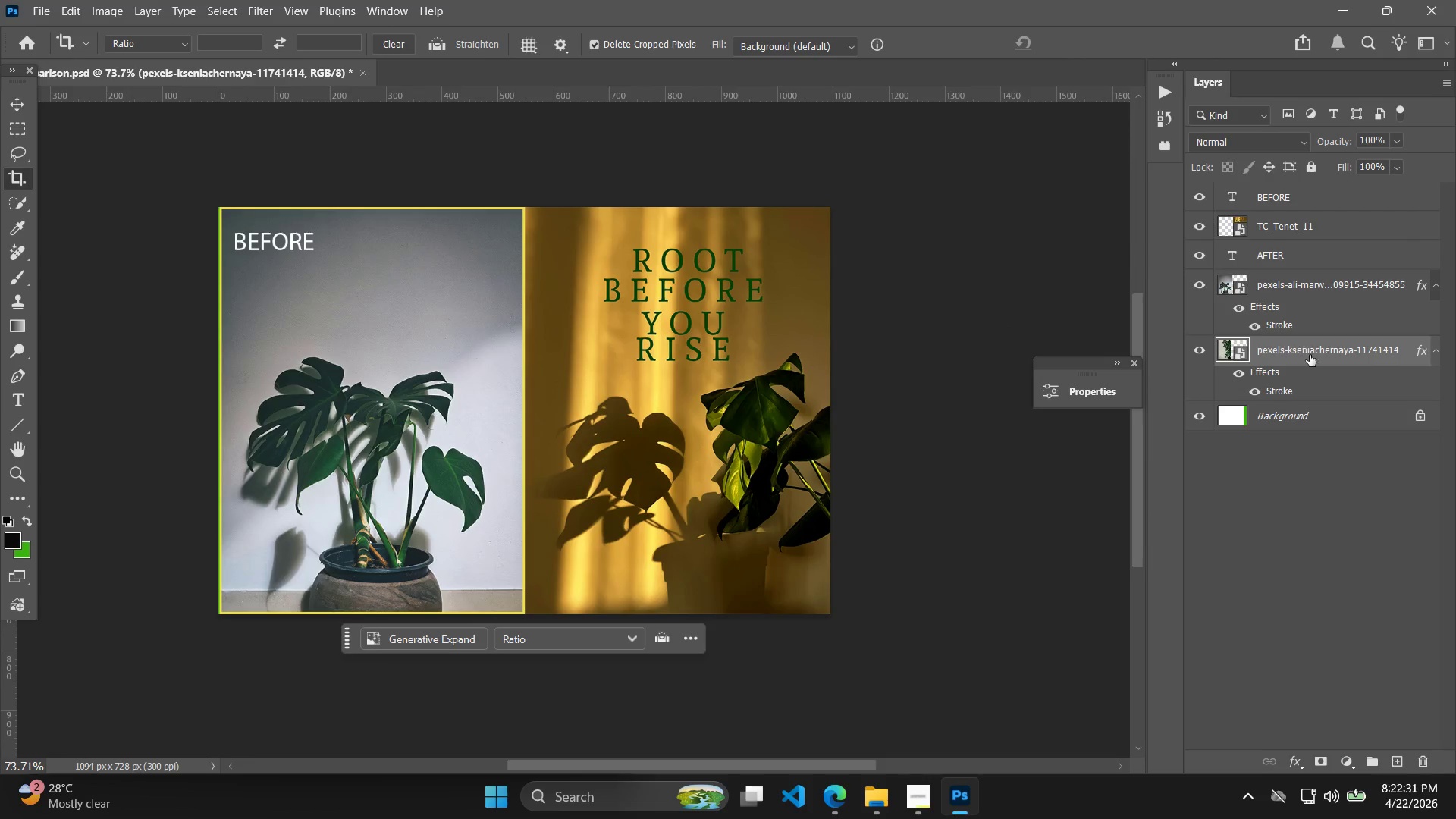 
left_click_drag(start_coordinate=[979, 246], to_coordinate=[1008, 322])
 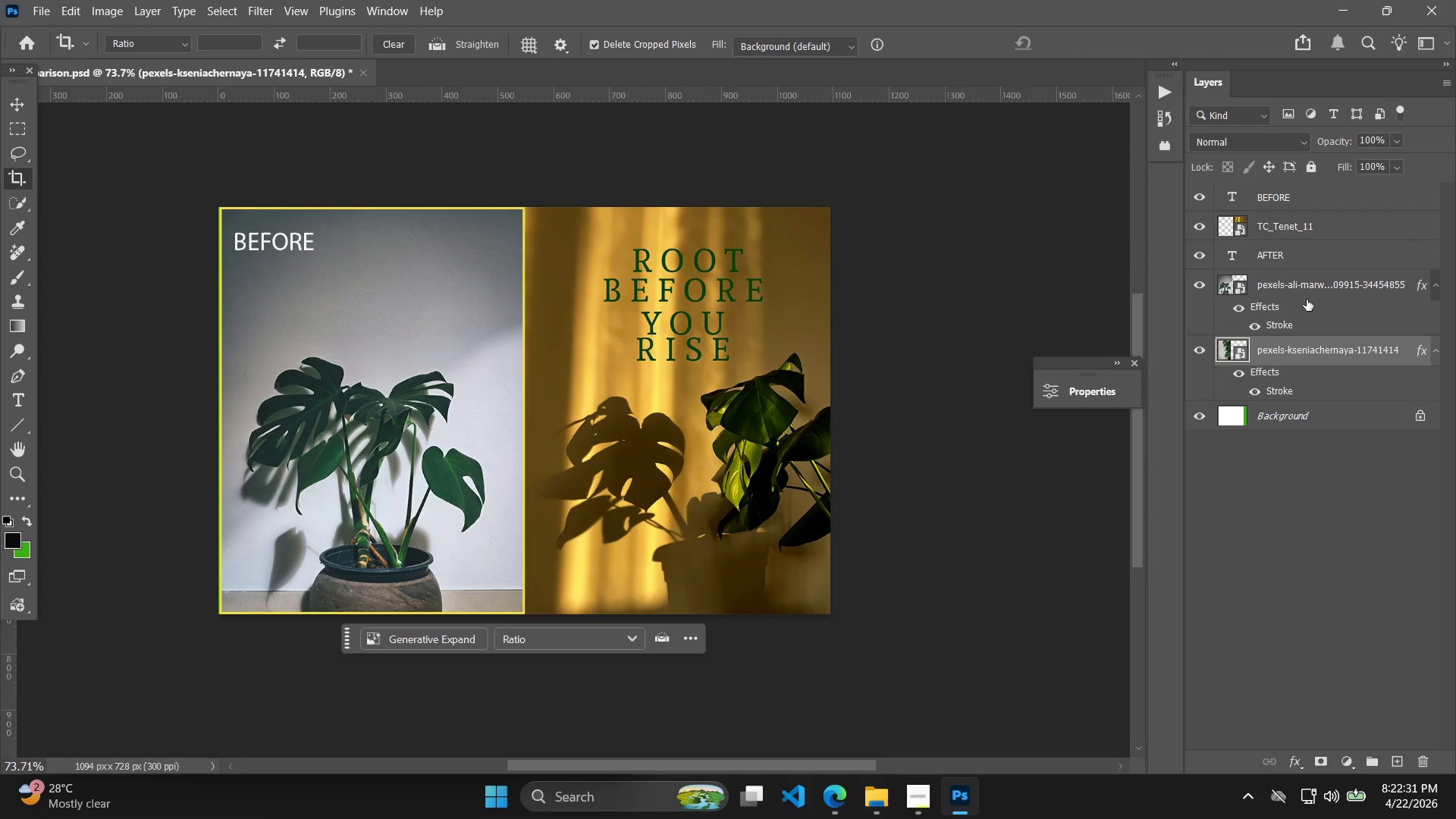 
left_click([1307, 293])
 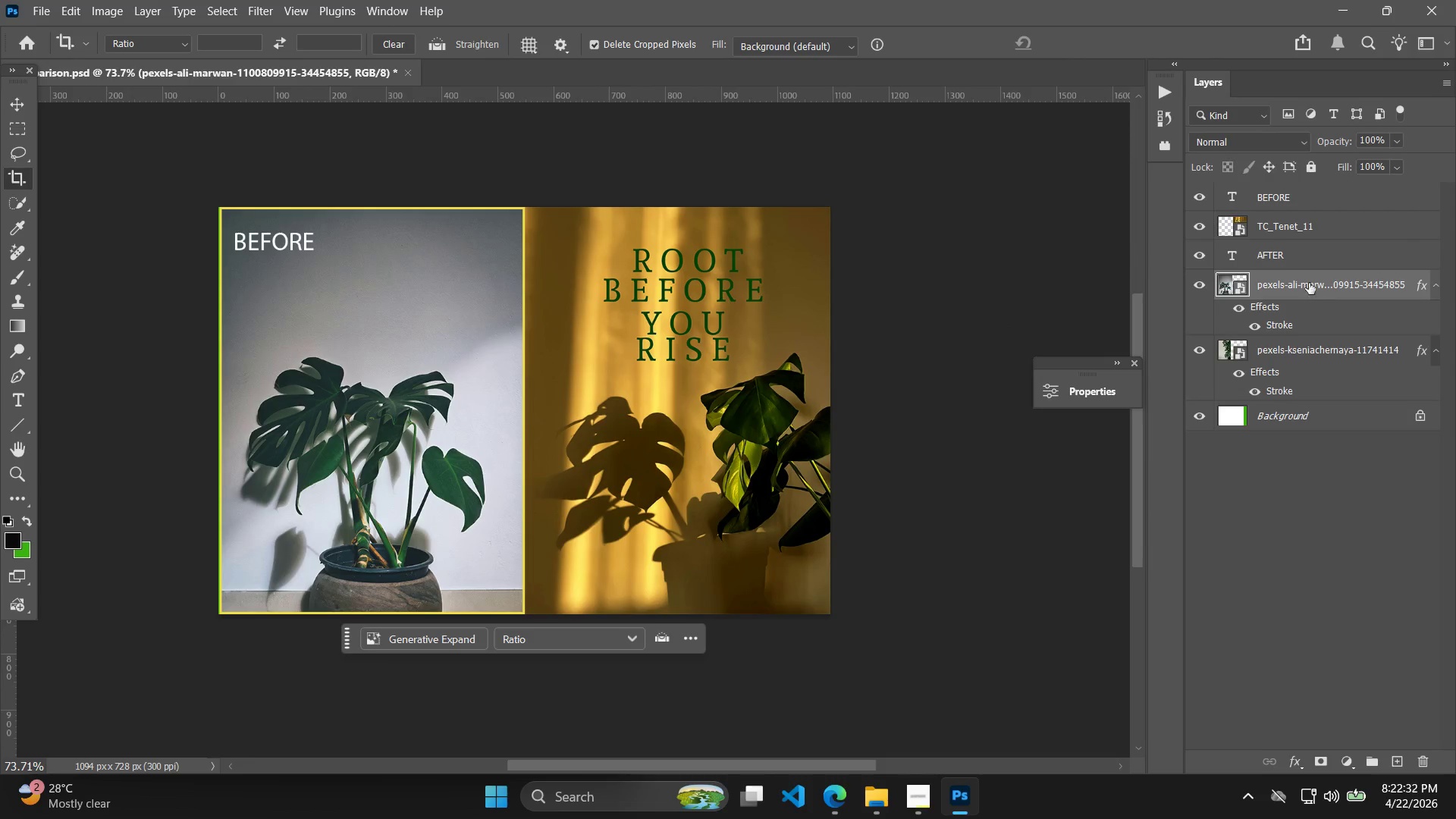 
left_click([1301, 241])
 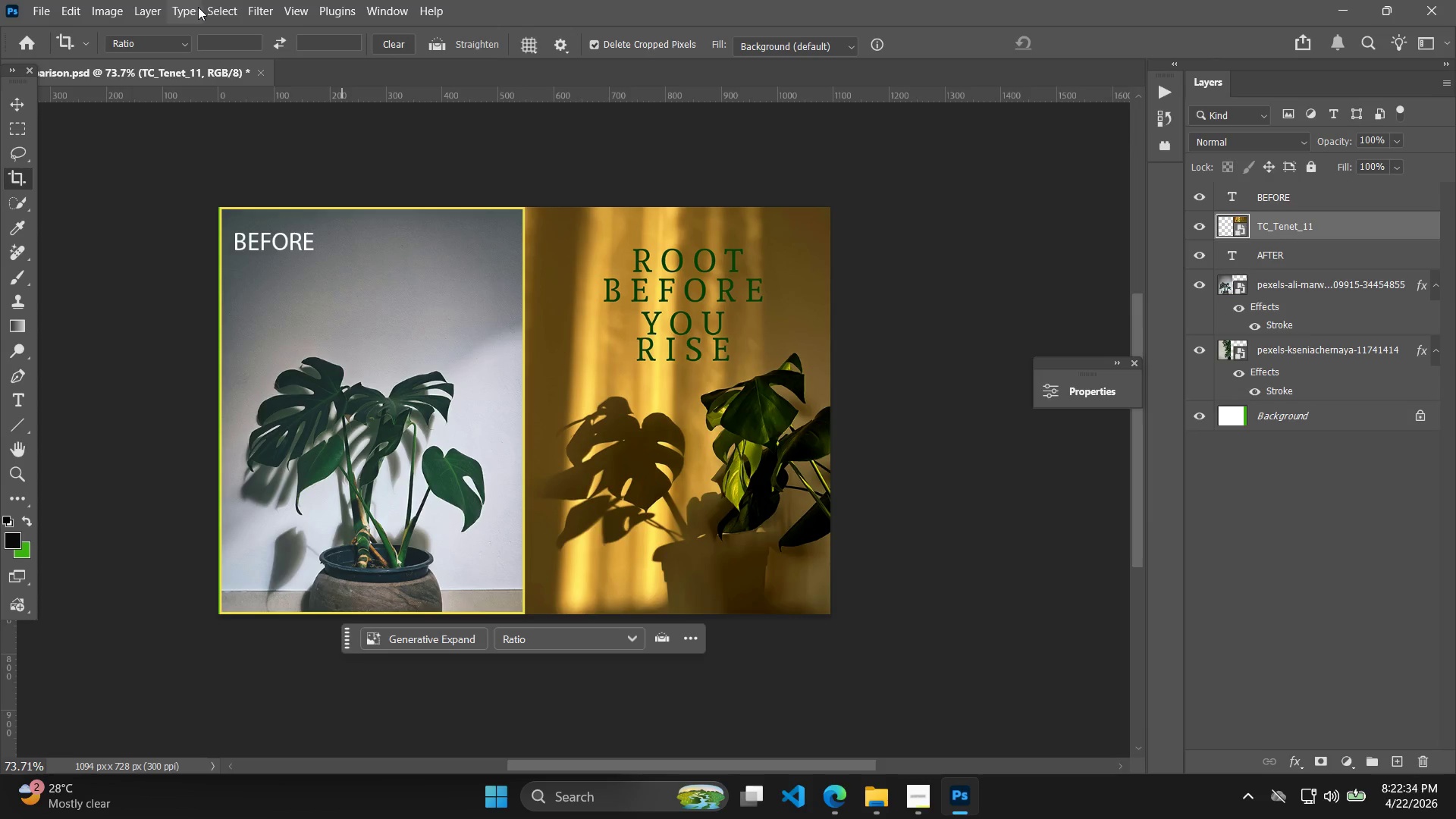 
left_click([148, 10])
 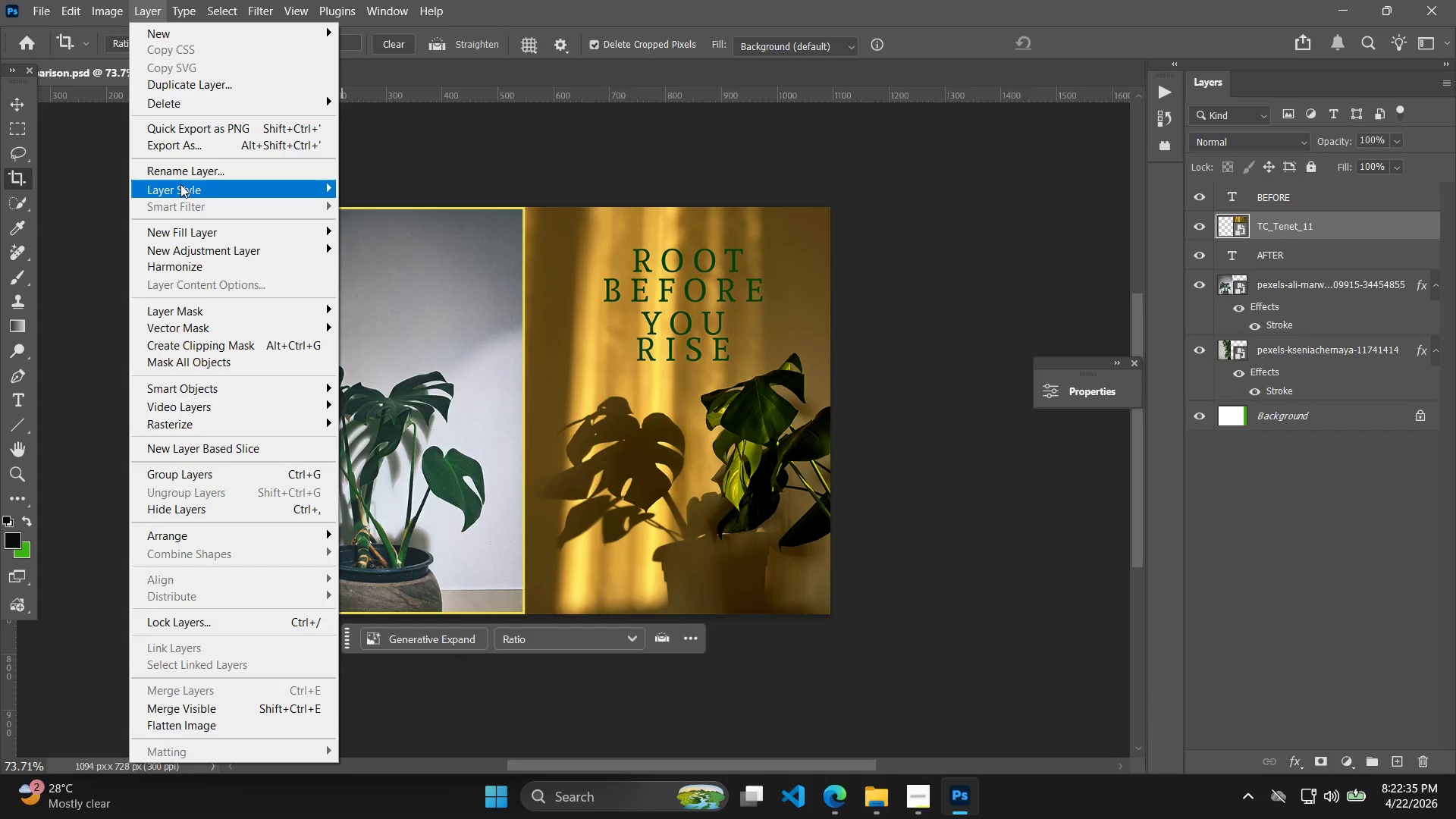 
left_click([181, 185])
 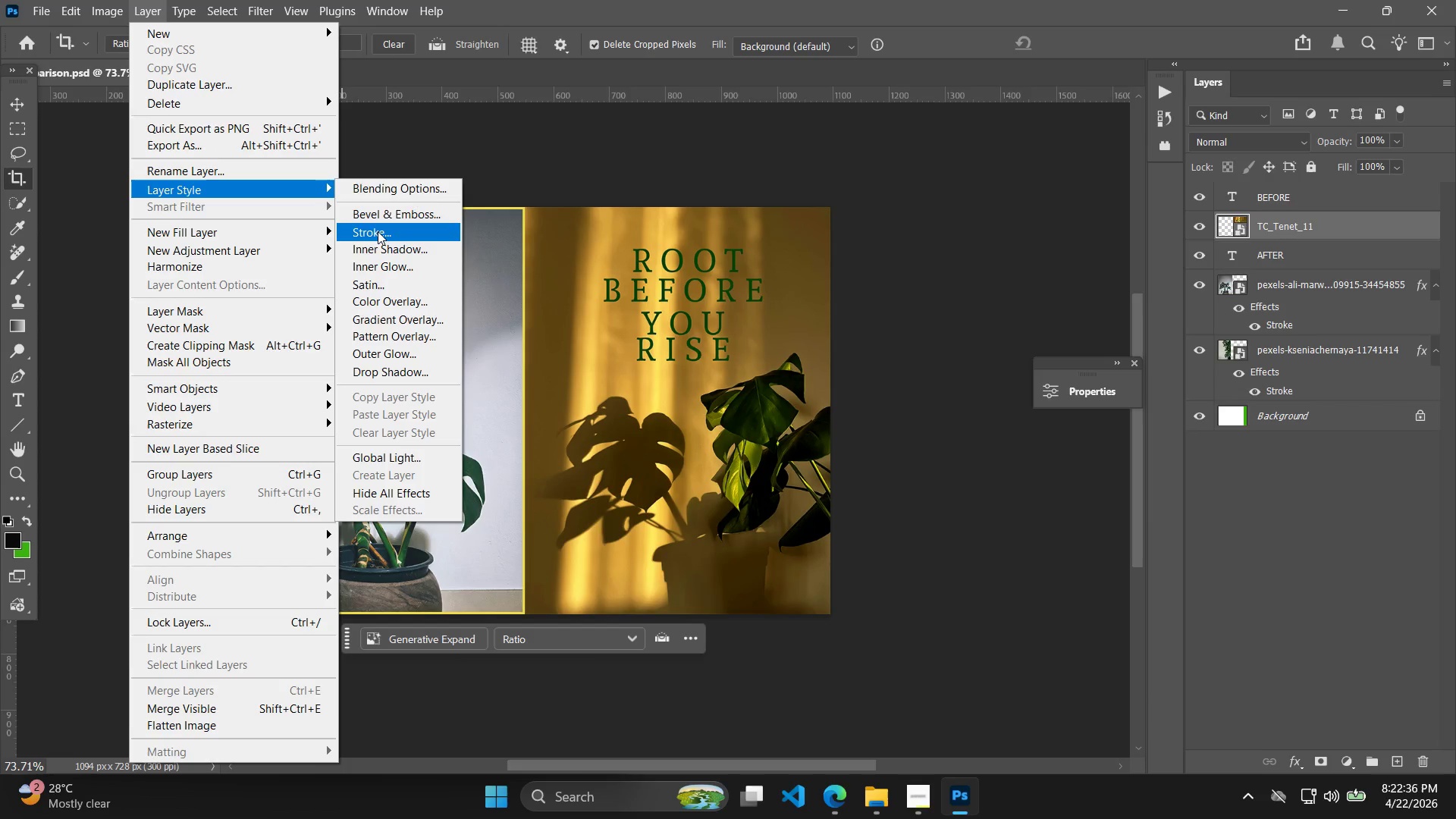 
left_click([378, 231])
 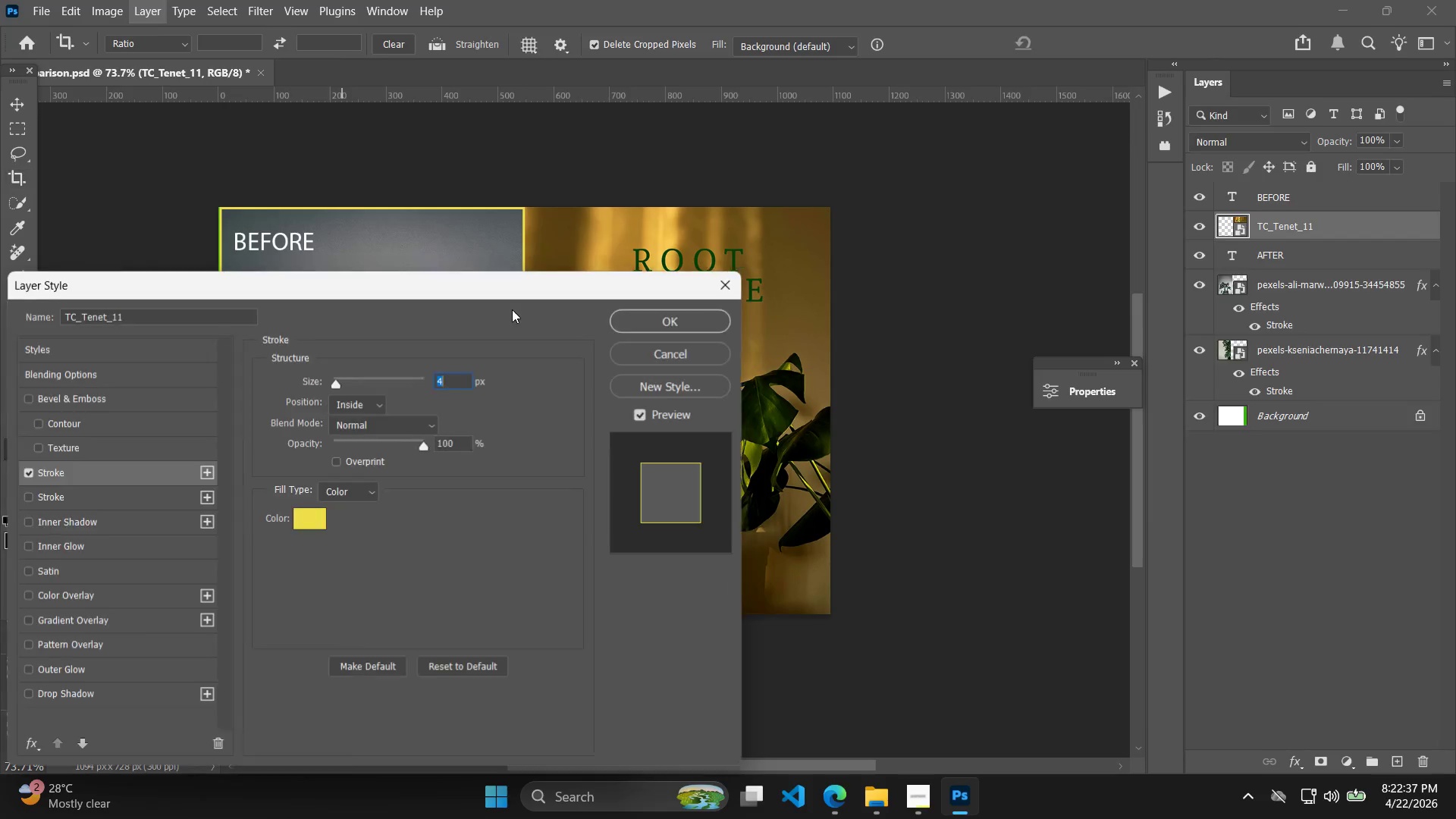 
left_click([627, 309])
 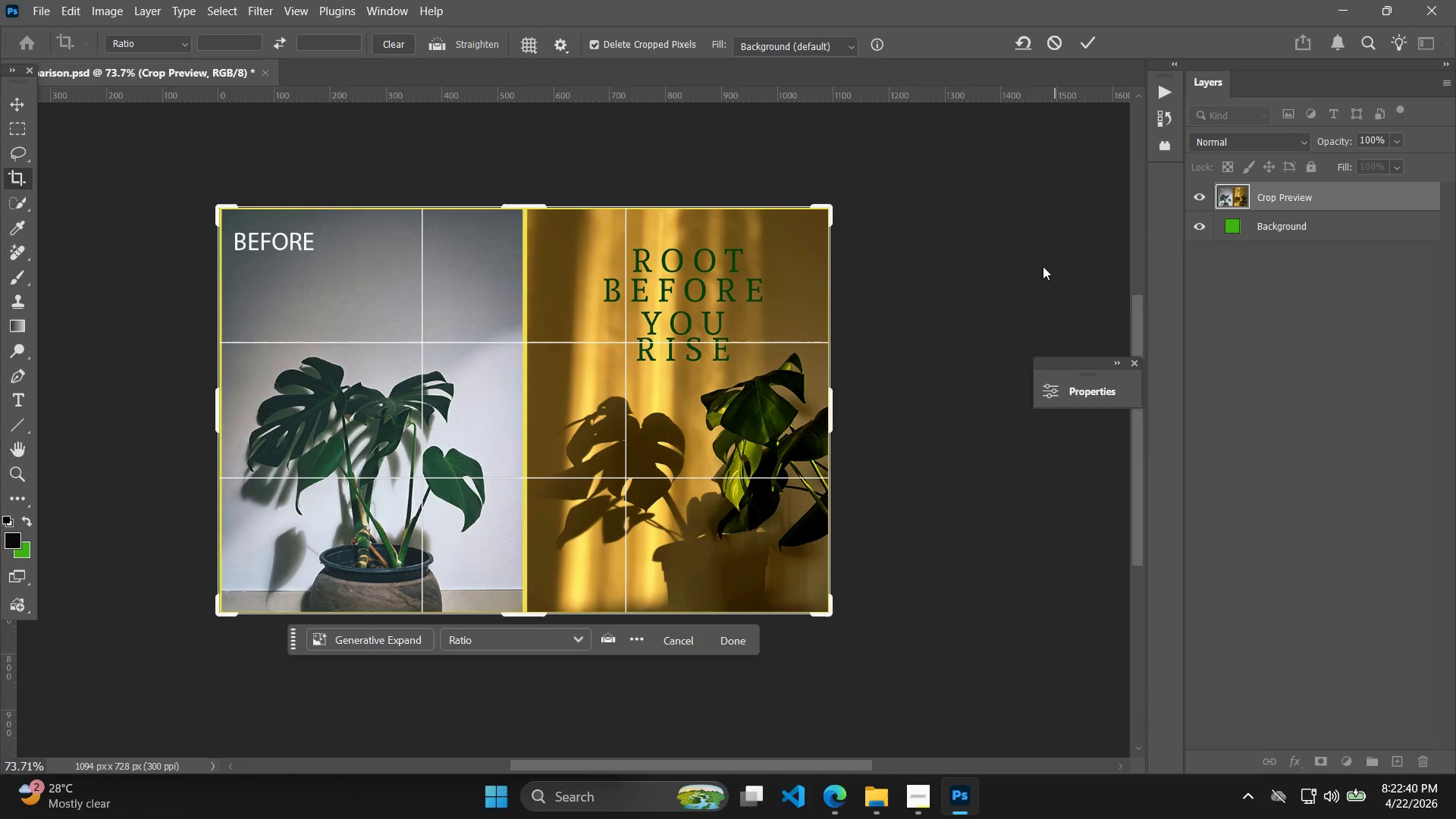 
left_click([1088, 42])
 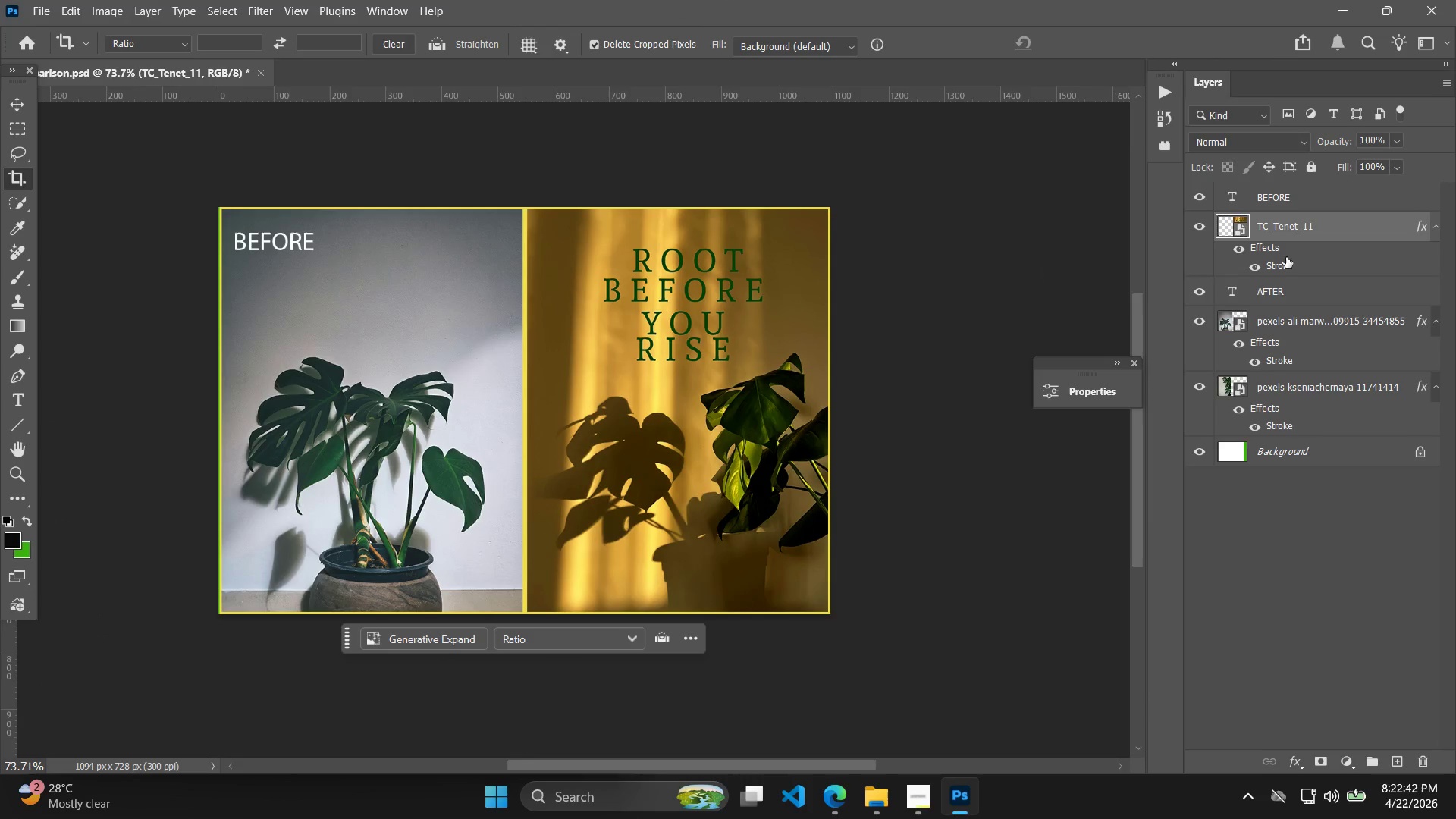 
left_click([1288, 287])
 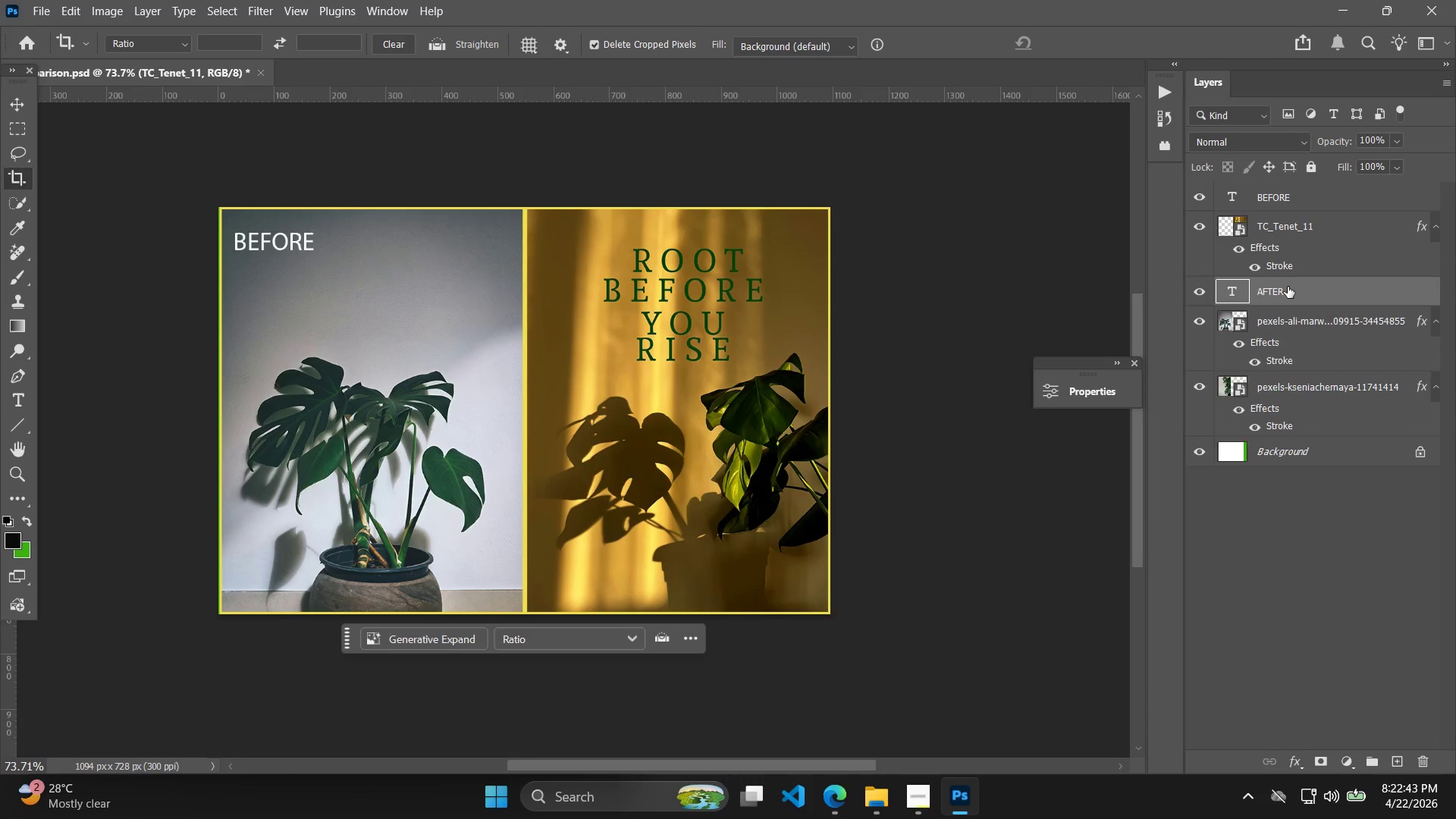 
left_click_drag(start_coordinate=[1288, 287], to_coordinate=[1302, 198])
 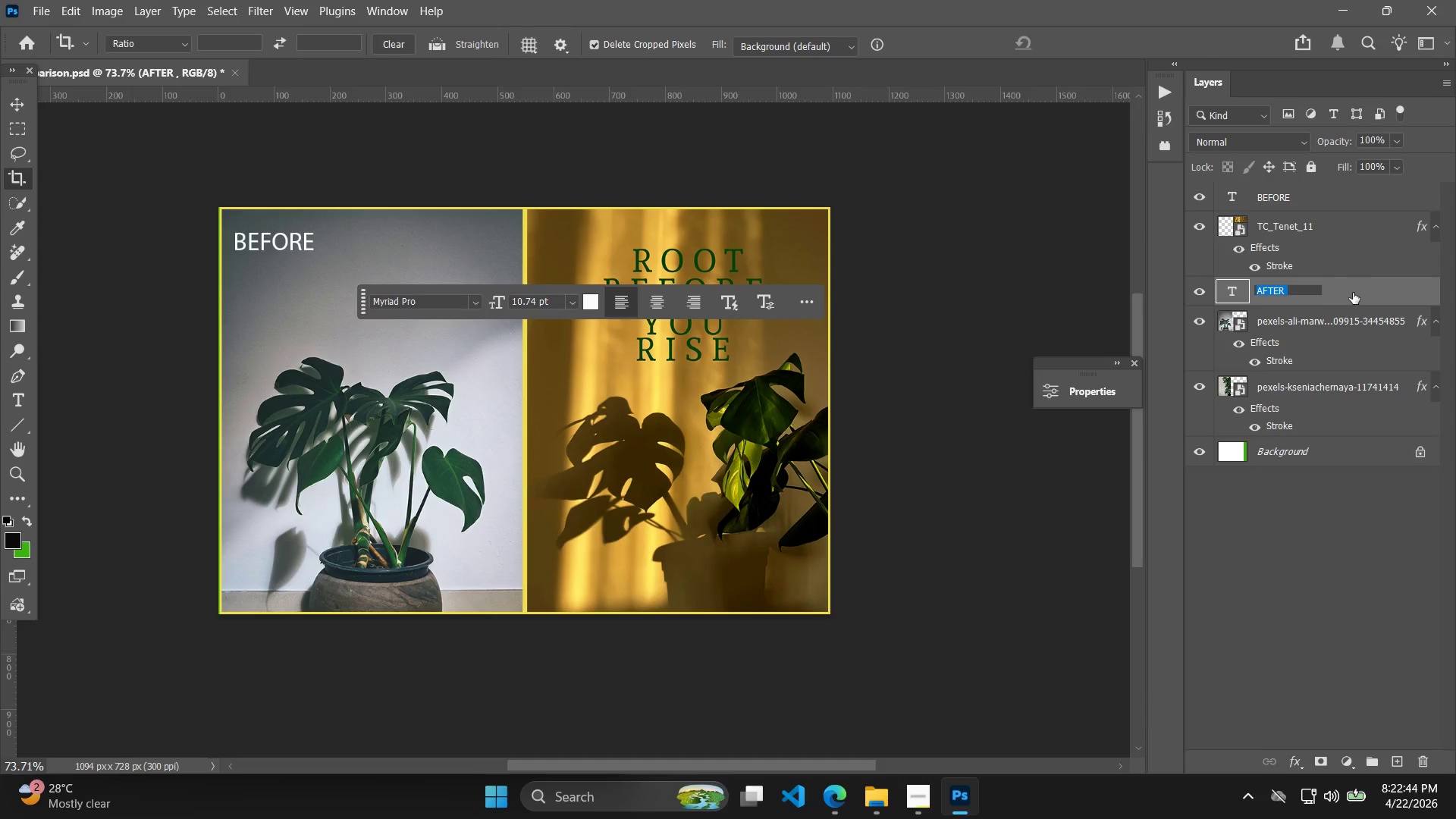 
left_click_drag(start_coordinate=[1353, 293], to_coordinate=[1347, 211])
 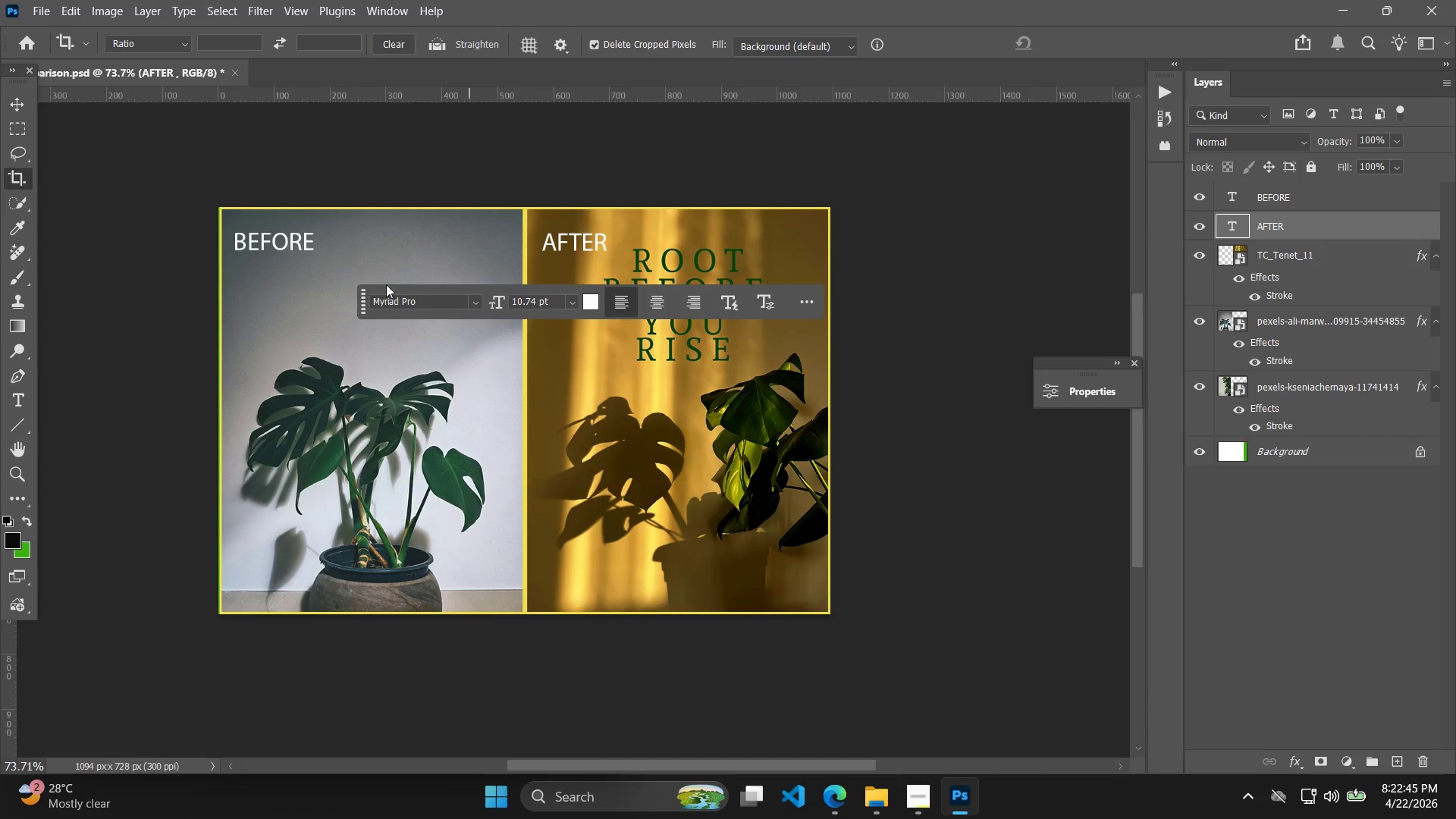 
key(Alt+Tab)
 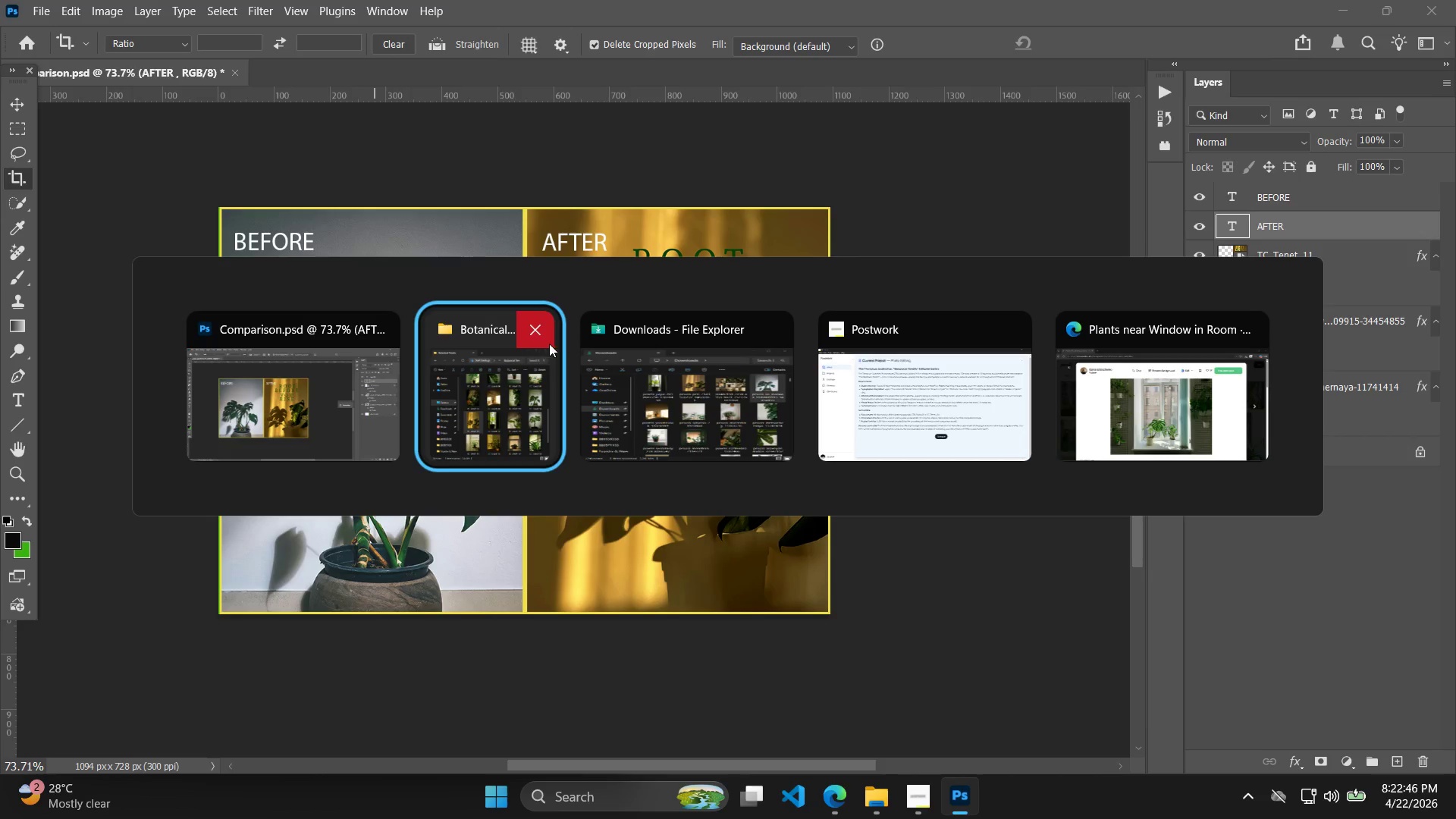 
key(Alt+Tab)
 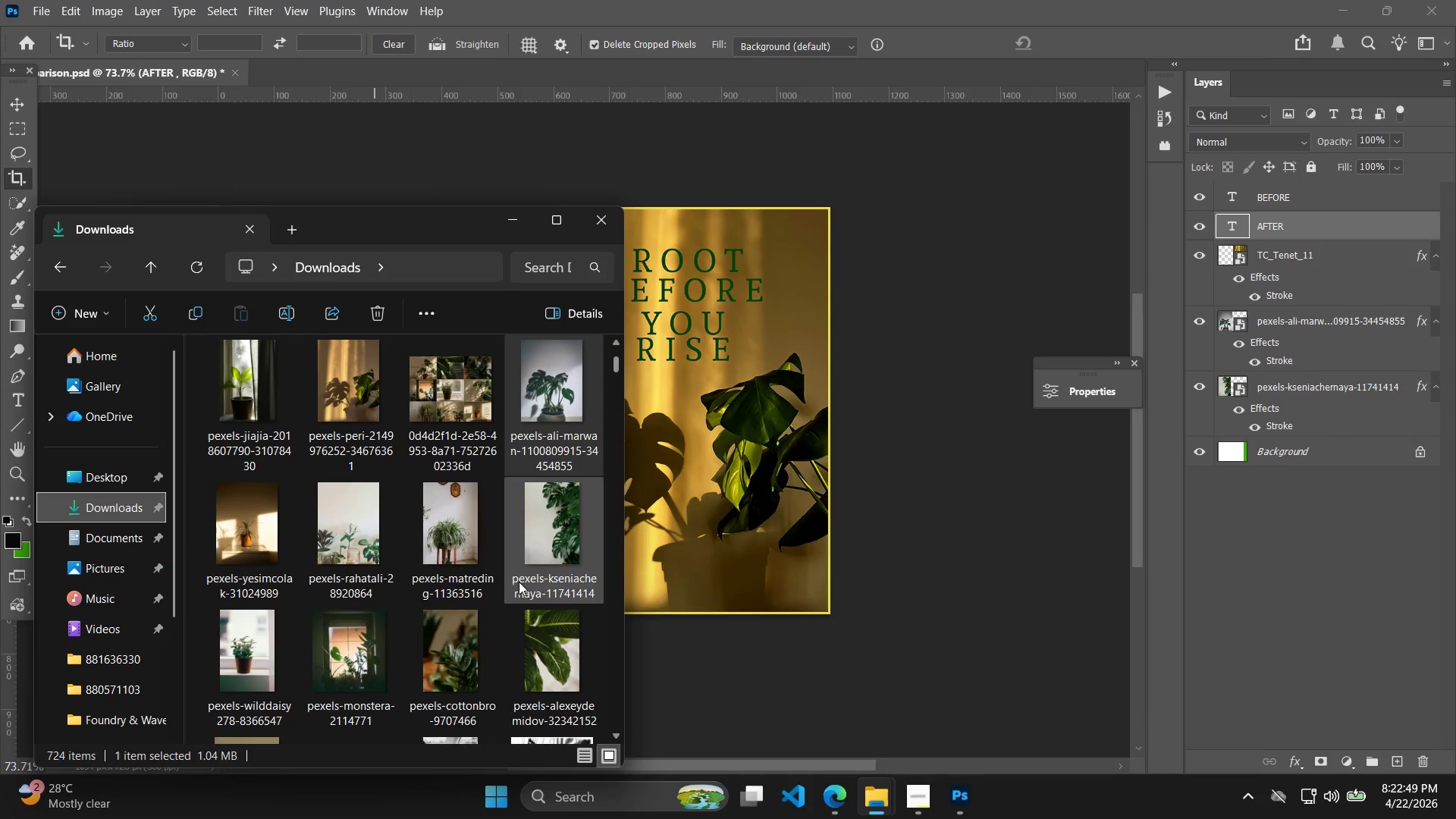 
scroll: coordinate [529, 545], scroll_direction: up, amount: 1.0
 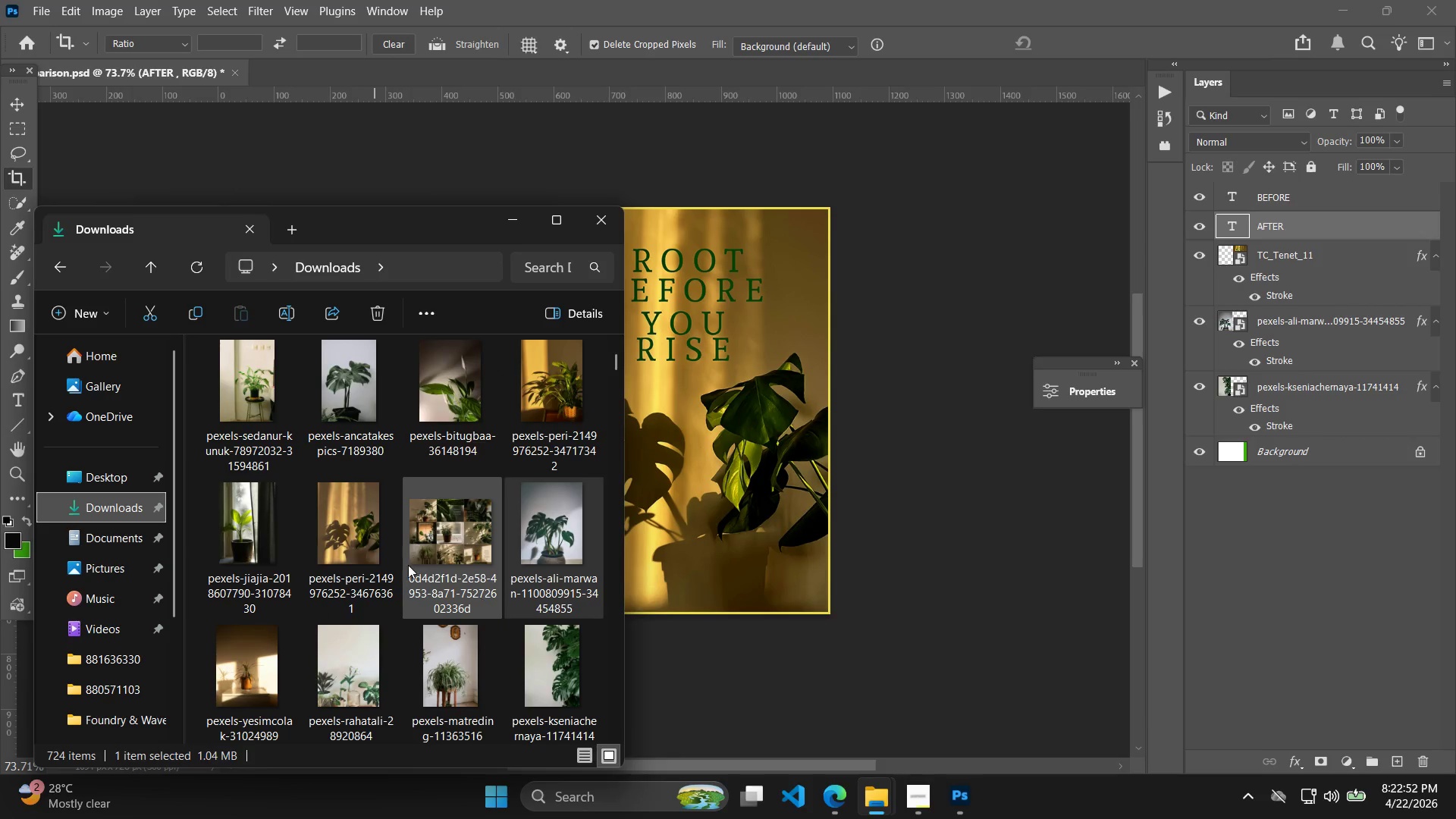 
left_click_drag(start_coordinate=[368, 529], to_coordinate=[706, 522])
 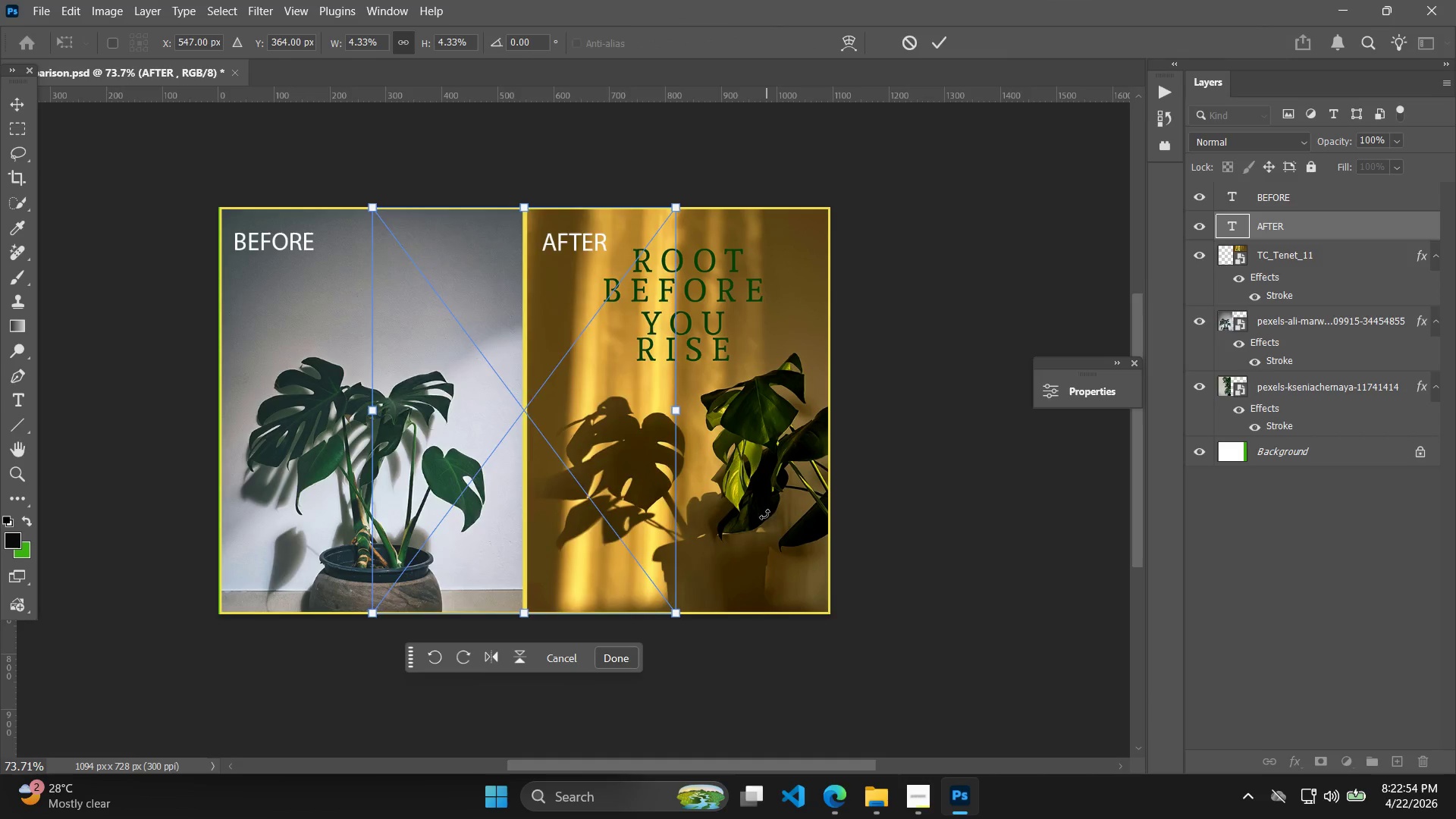 
hold_key(key=ShiftLeft, duration=2.36)
left_click_drag(start_coordinate=[604, 492], to_coordinate=[444, 499])
 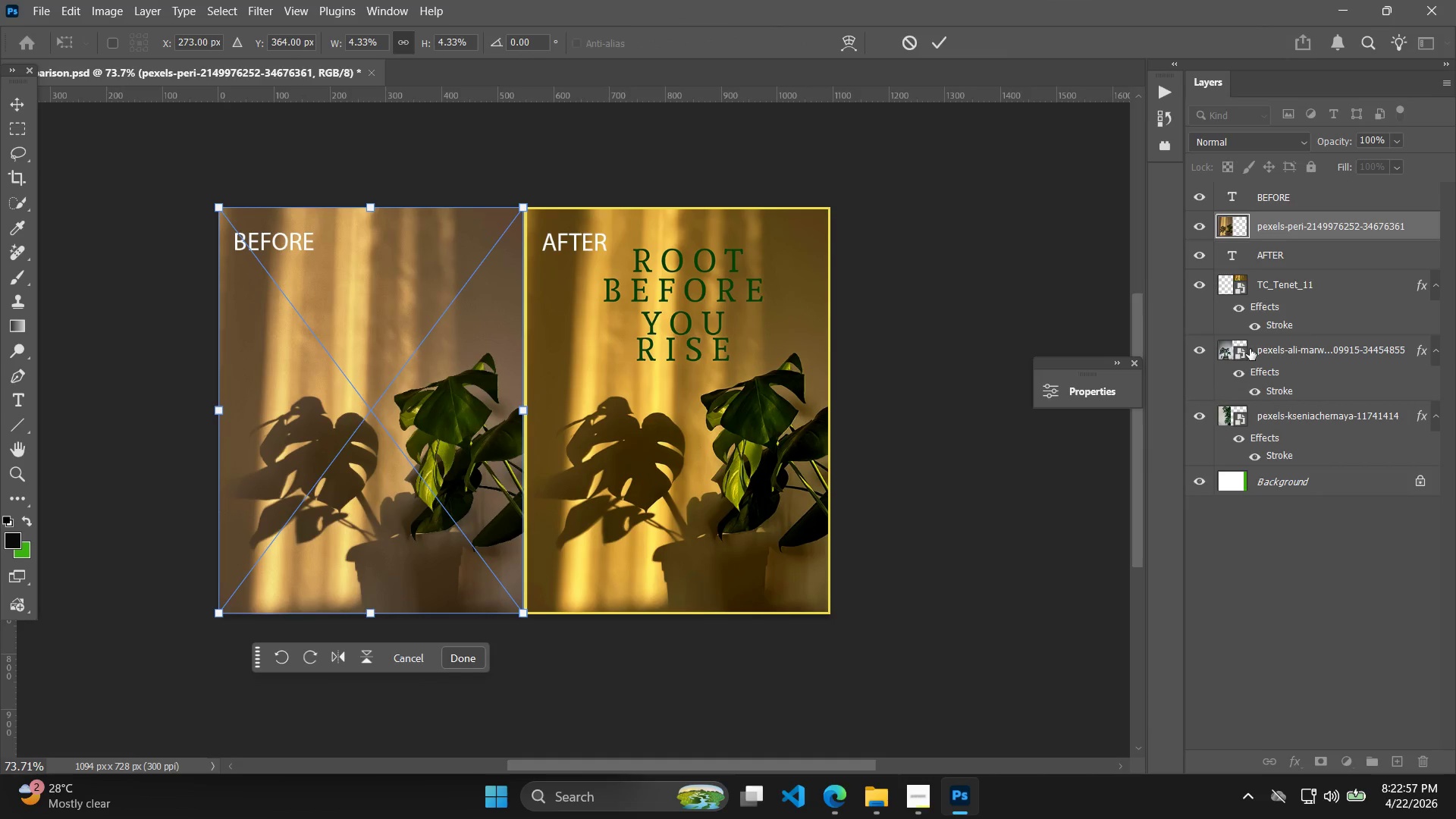 
left_click([1271, 294])
 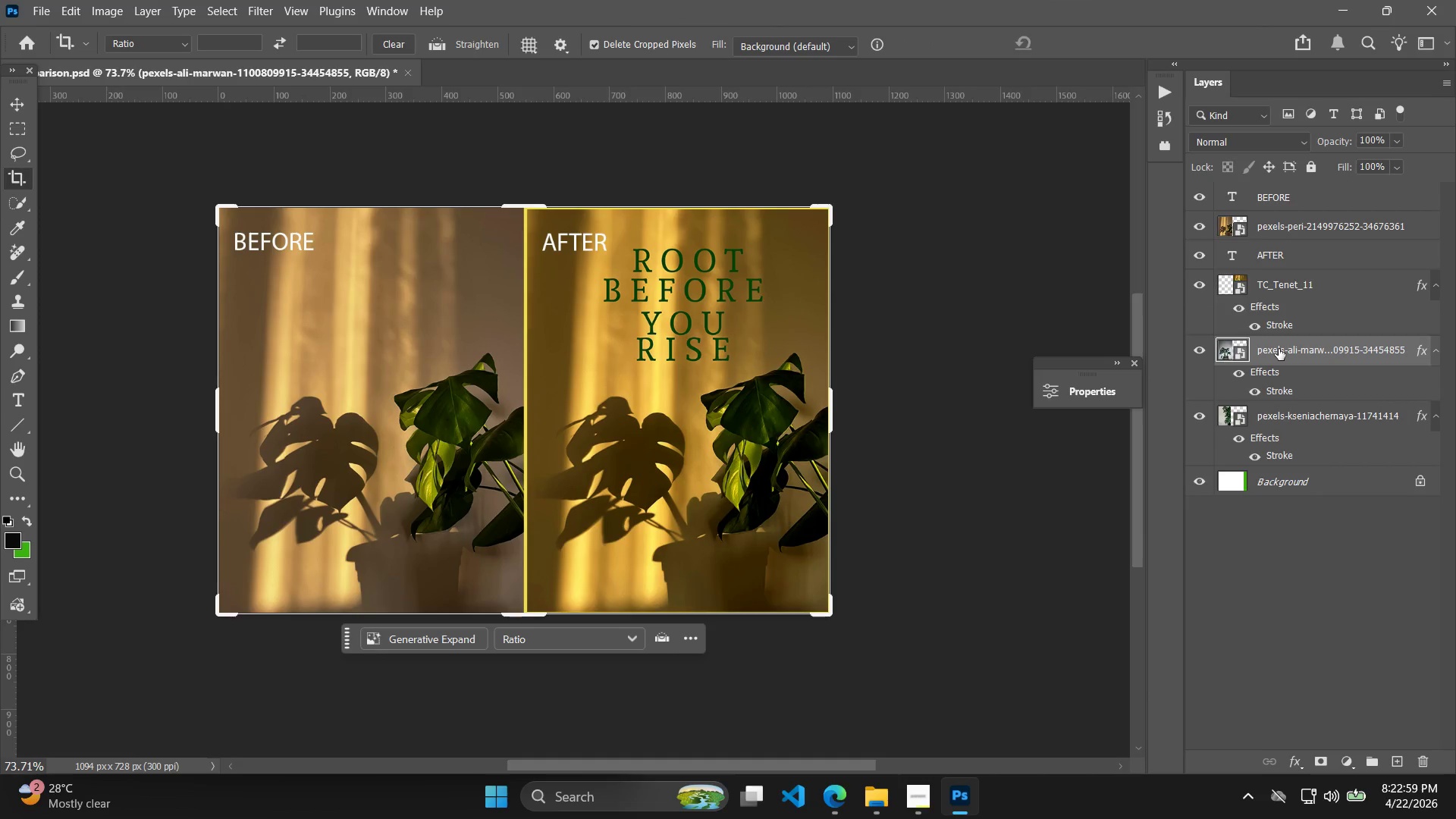 
key(Backslash)
 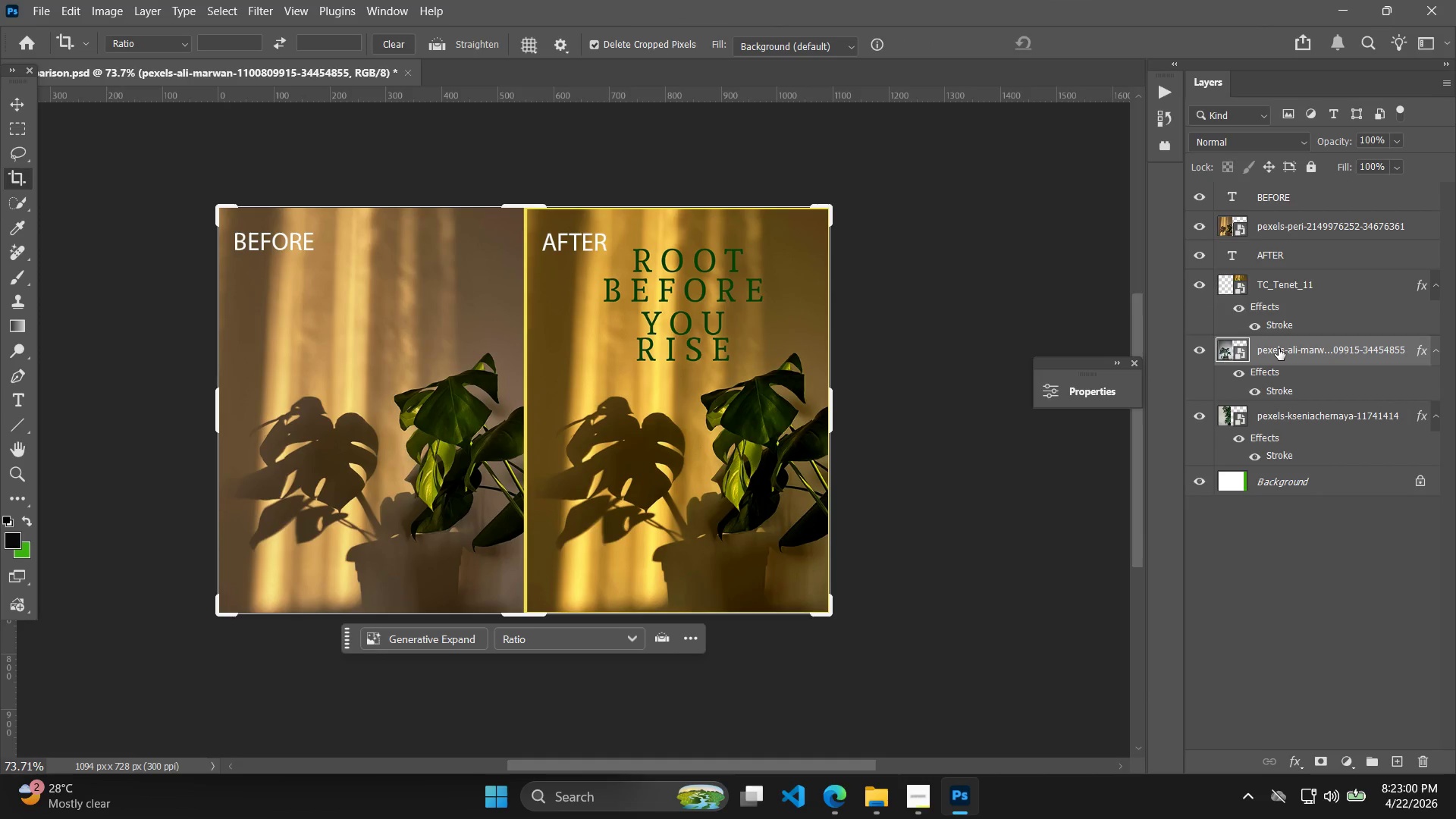 
key(Delete)
 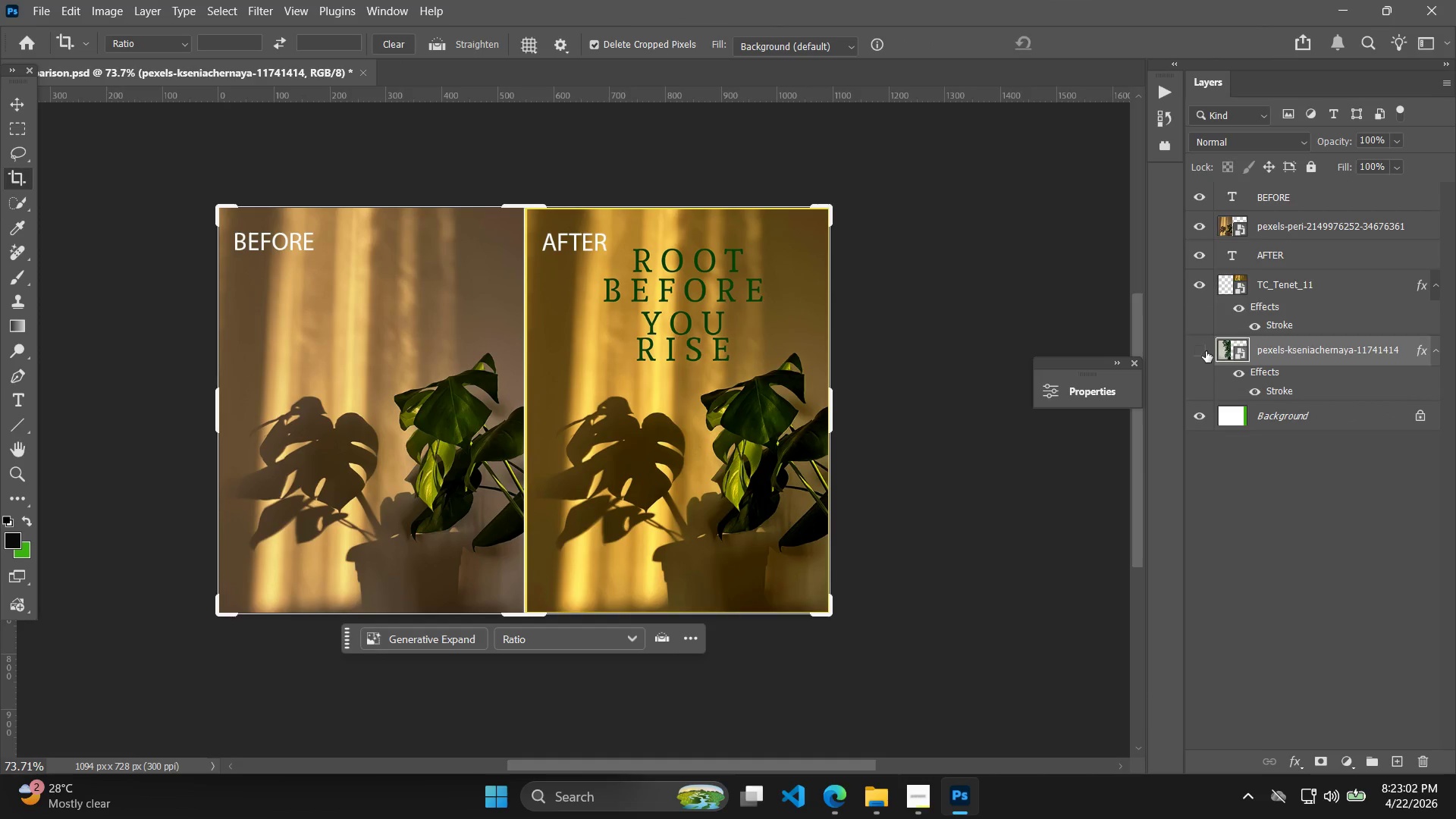 
double_click([1206, 351])
 